 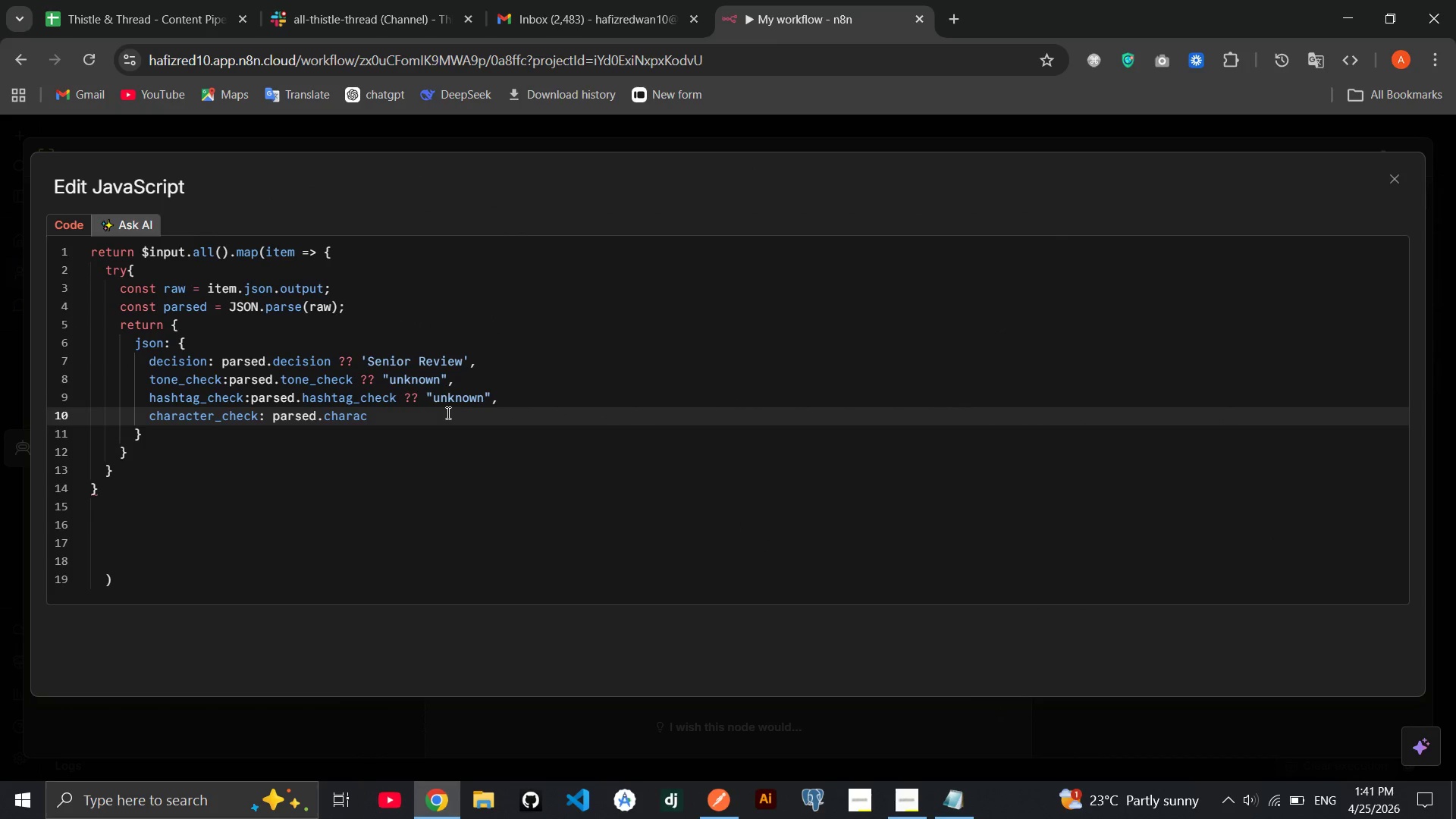 
hold_key(key=ShiftRight, duration=0.44)
 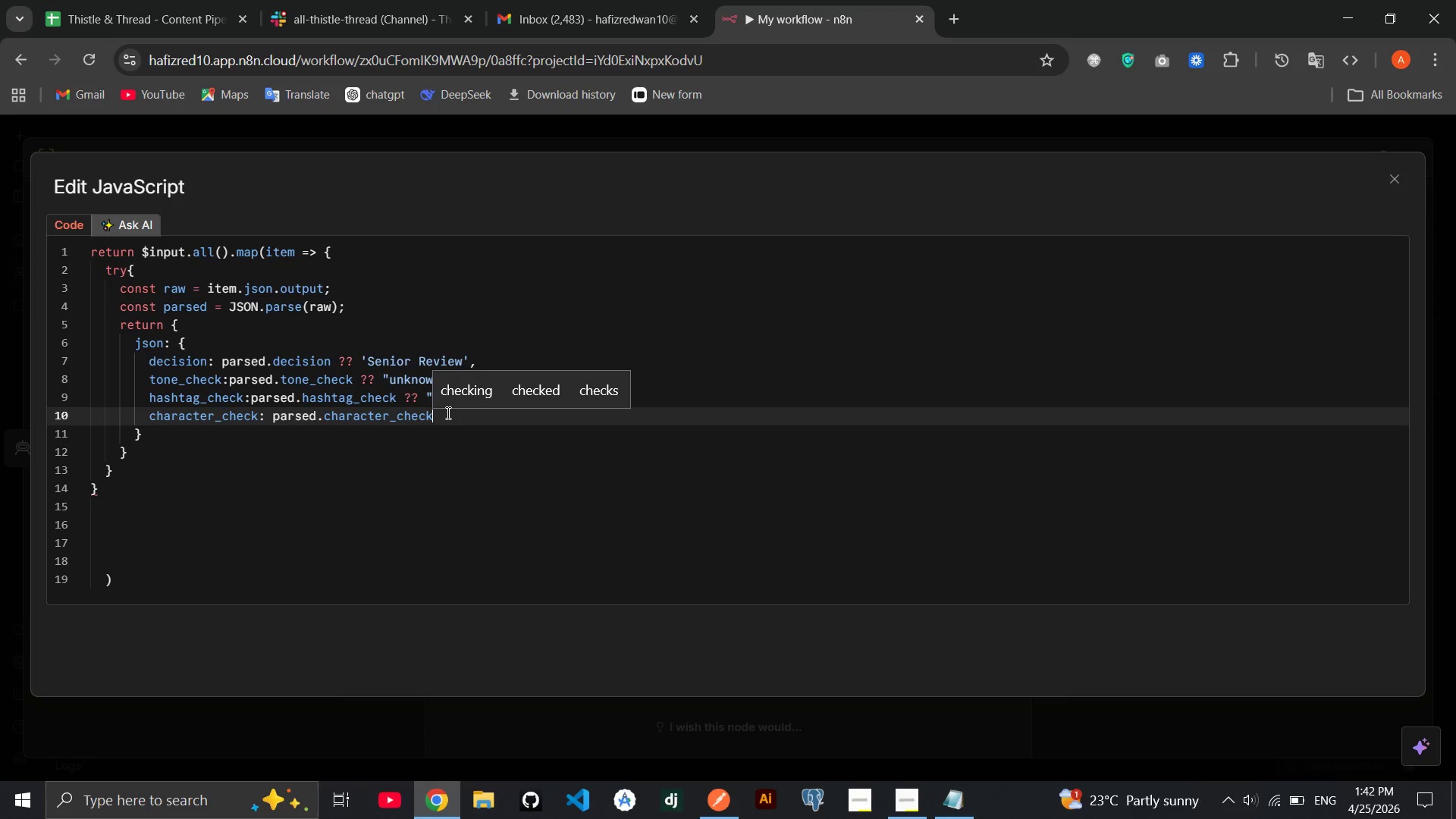 
hold_key(key=ShiftRight, duration=1.17)
 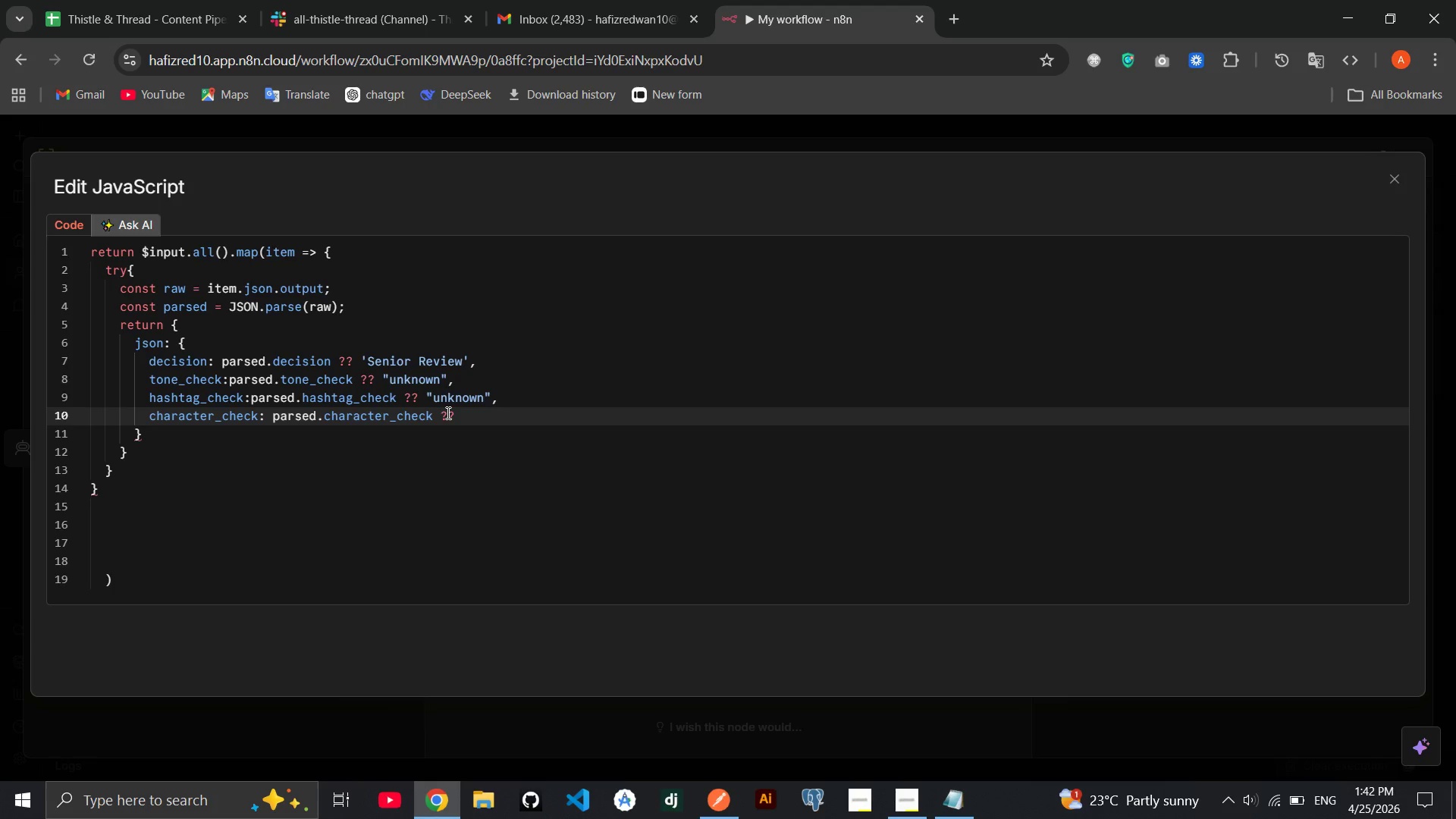 
key(Space)
 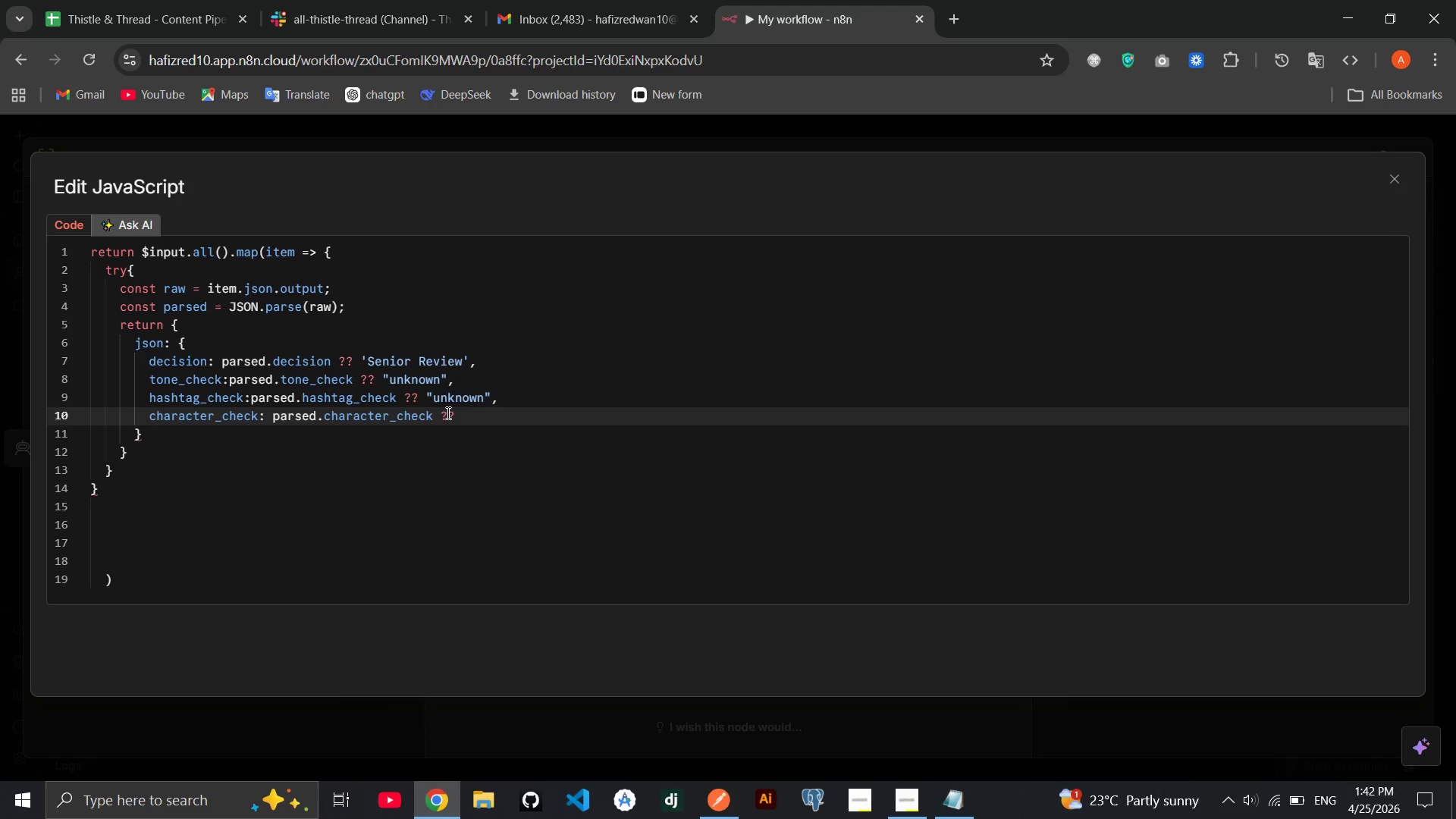 
key(Shift+Quote)
 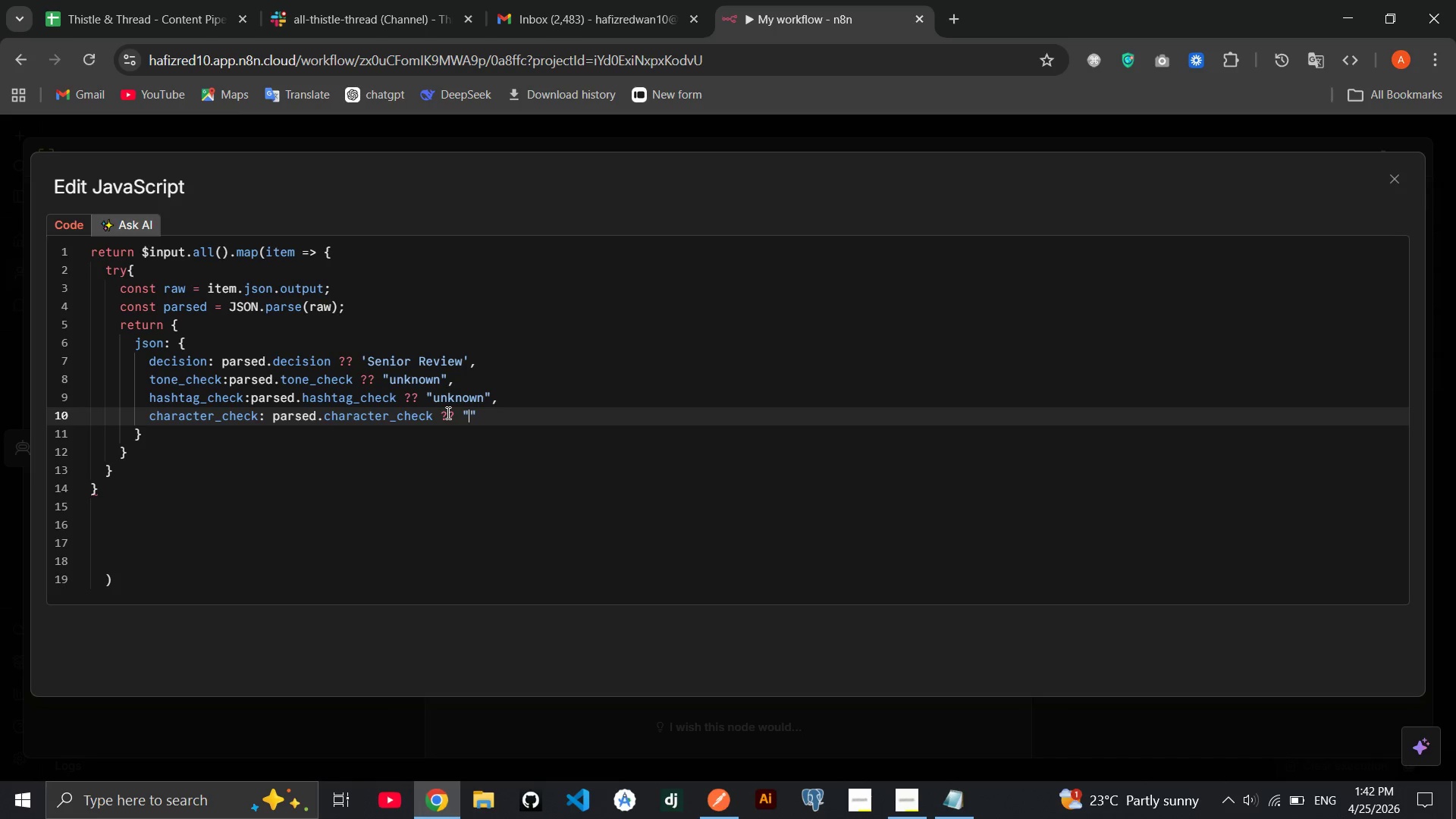 
type(unknown)
 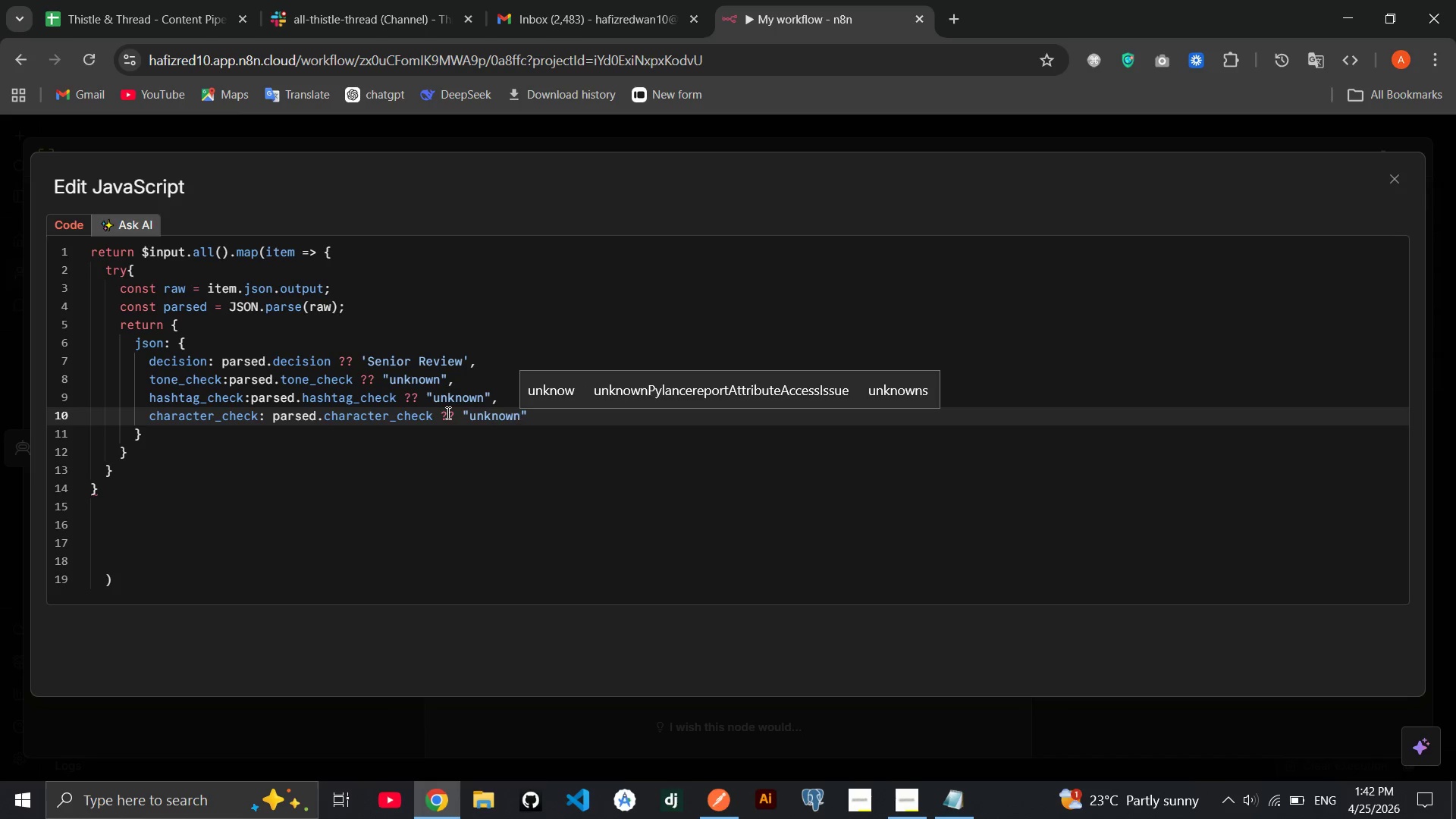 
key(ArrowRight)
 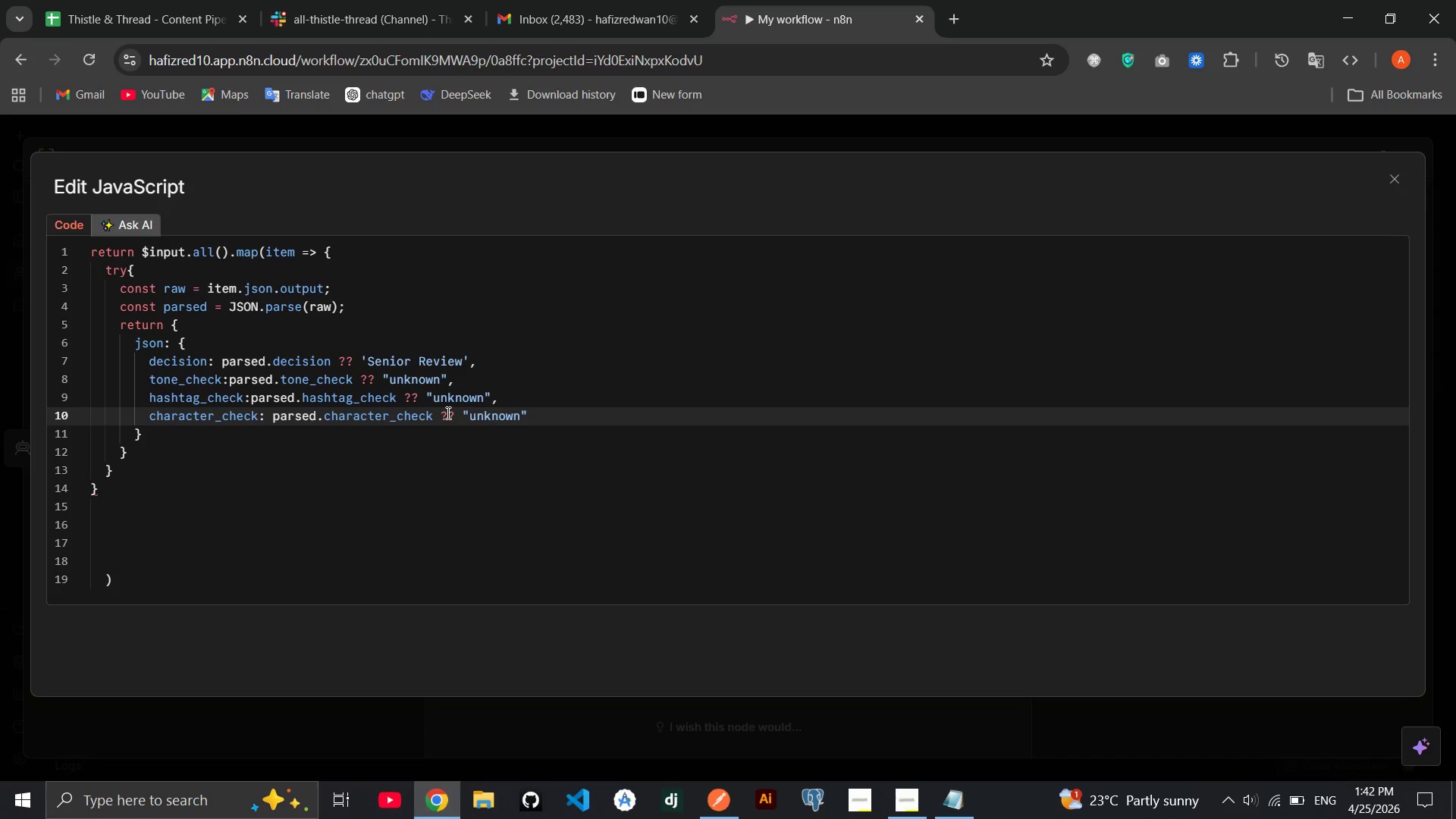 
key(Comma)
 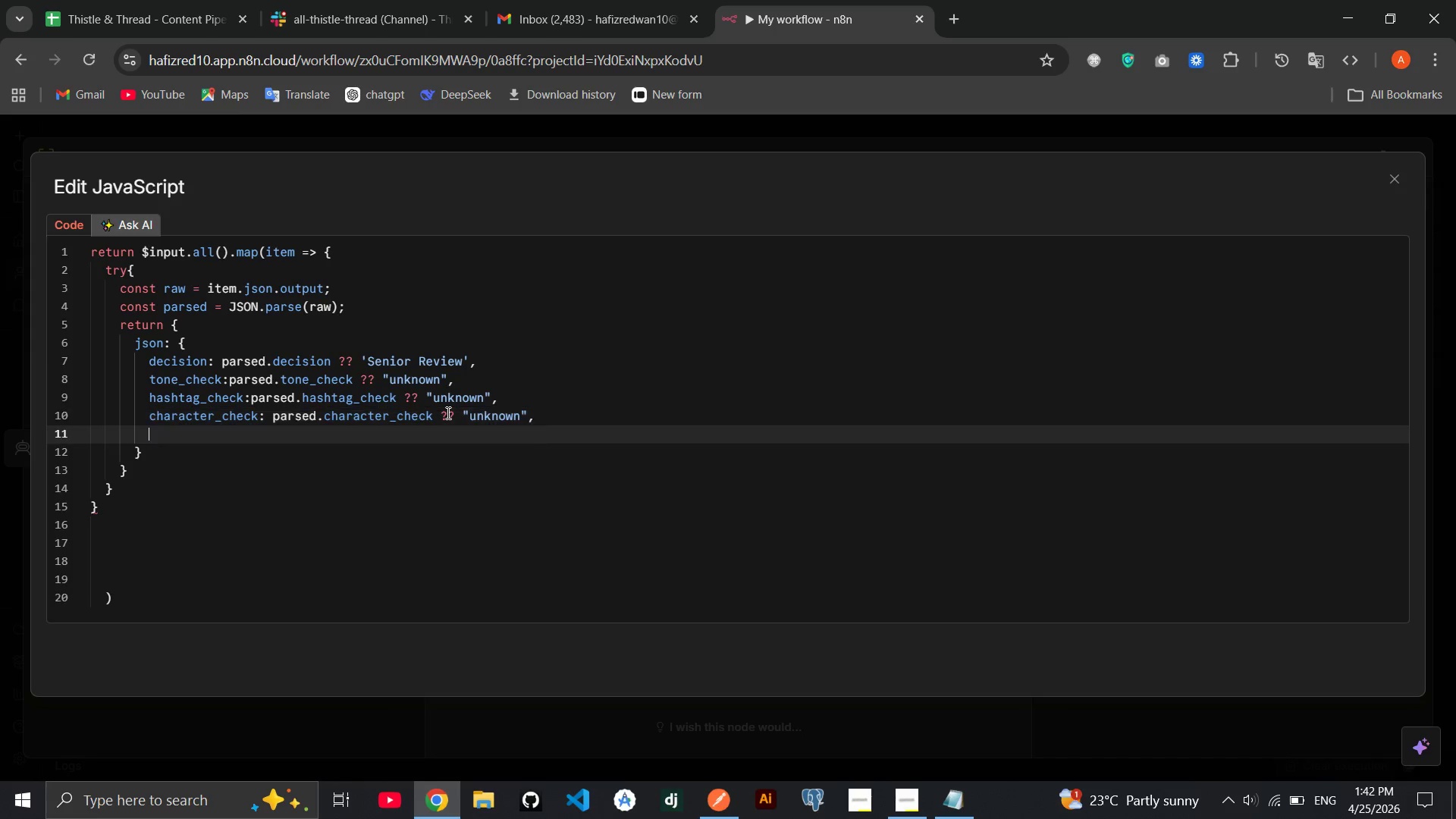 
key(Enter)
 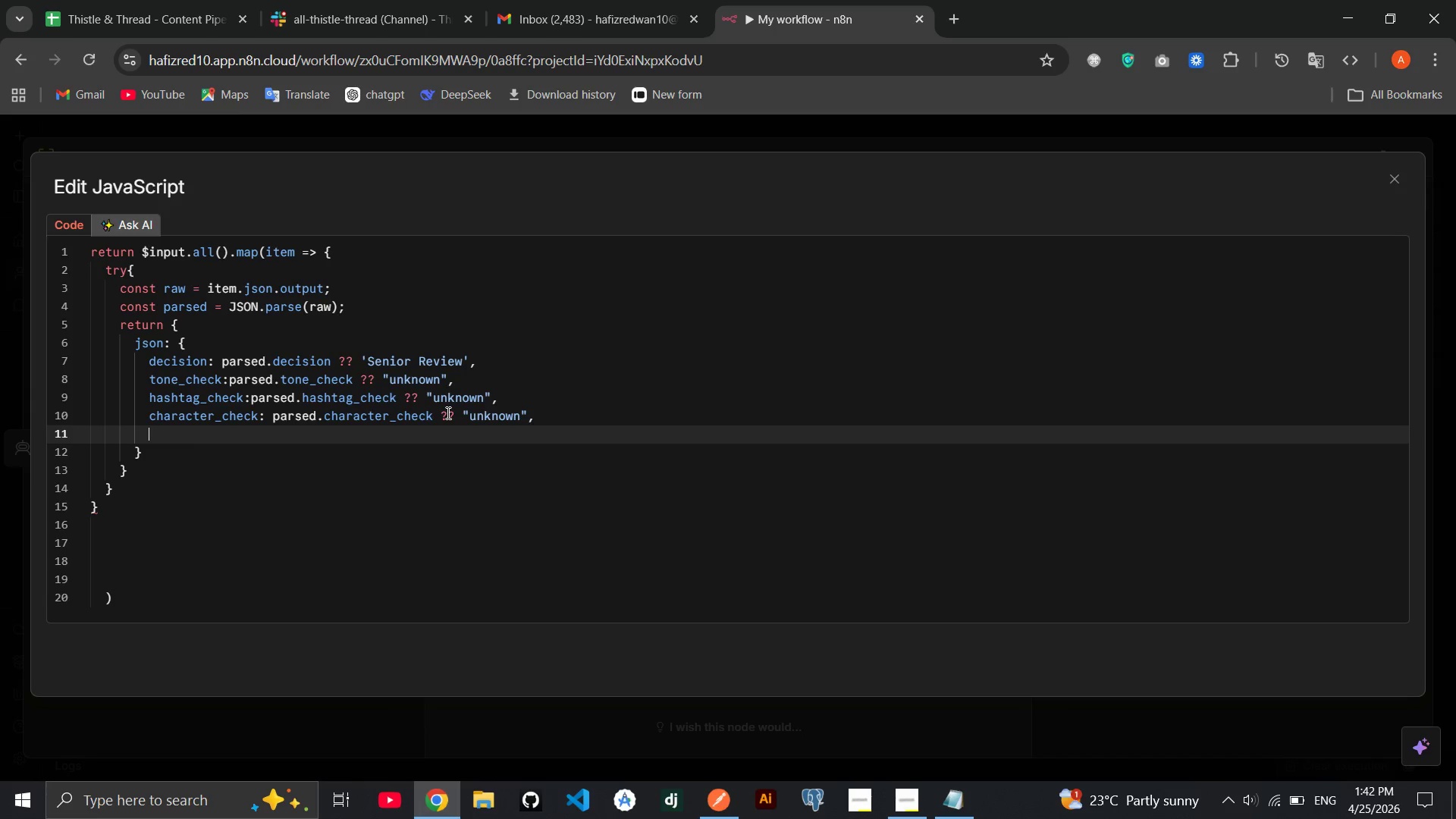 
type(reson)
 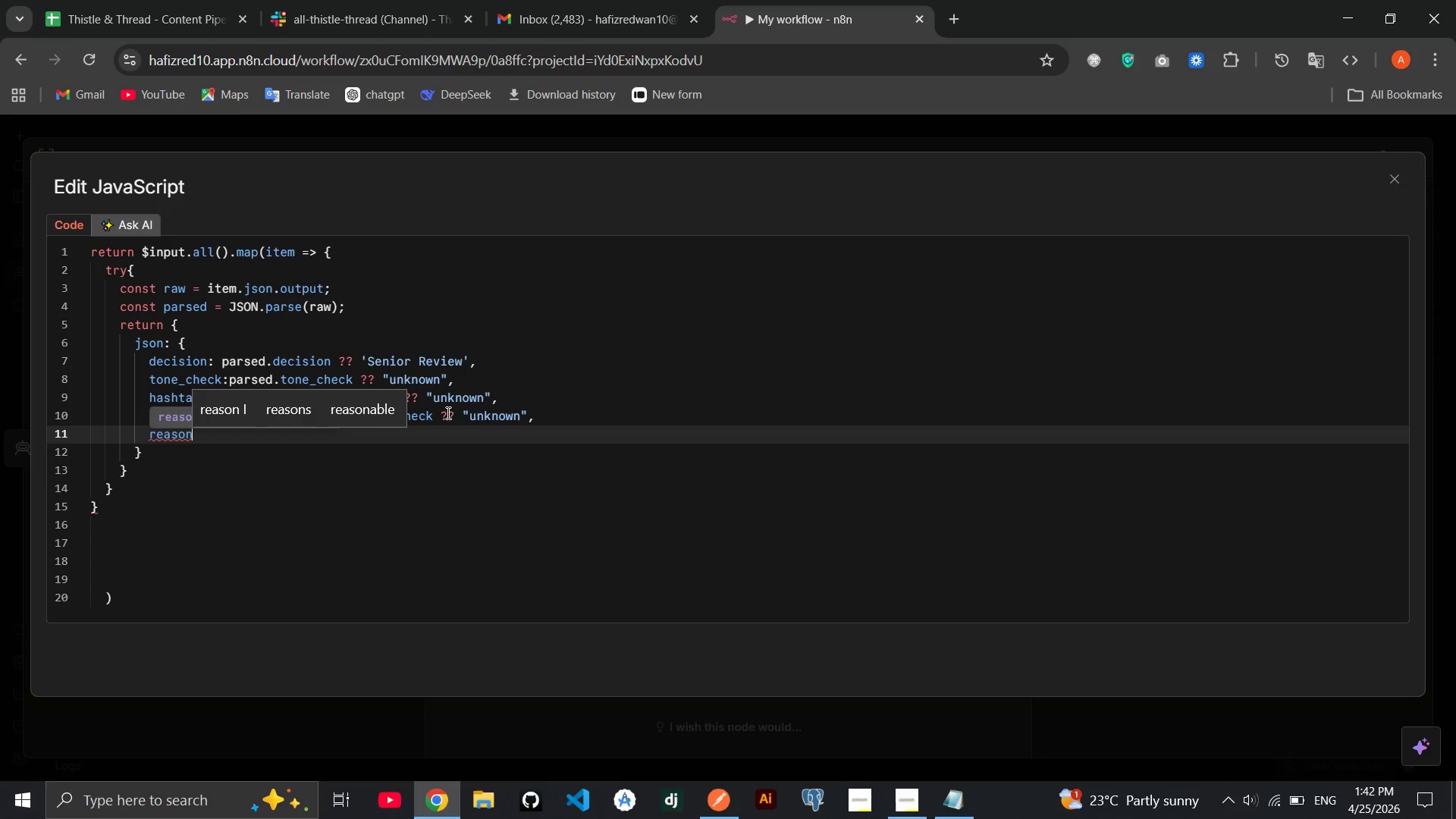 
hold_key(key=A, duration=0.33)
 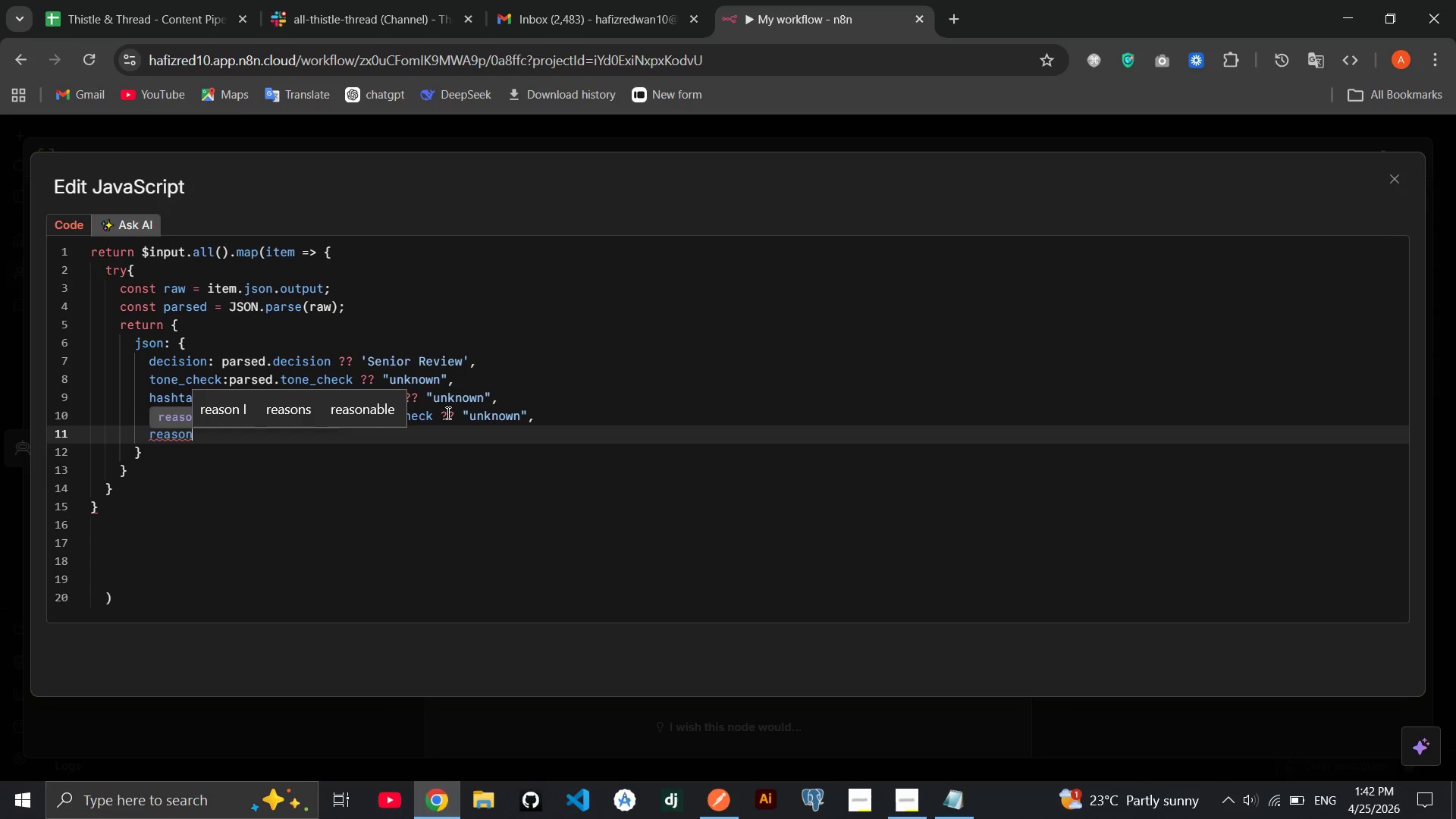 
key(Enter)
 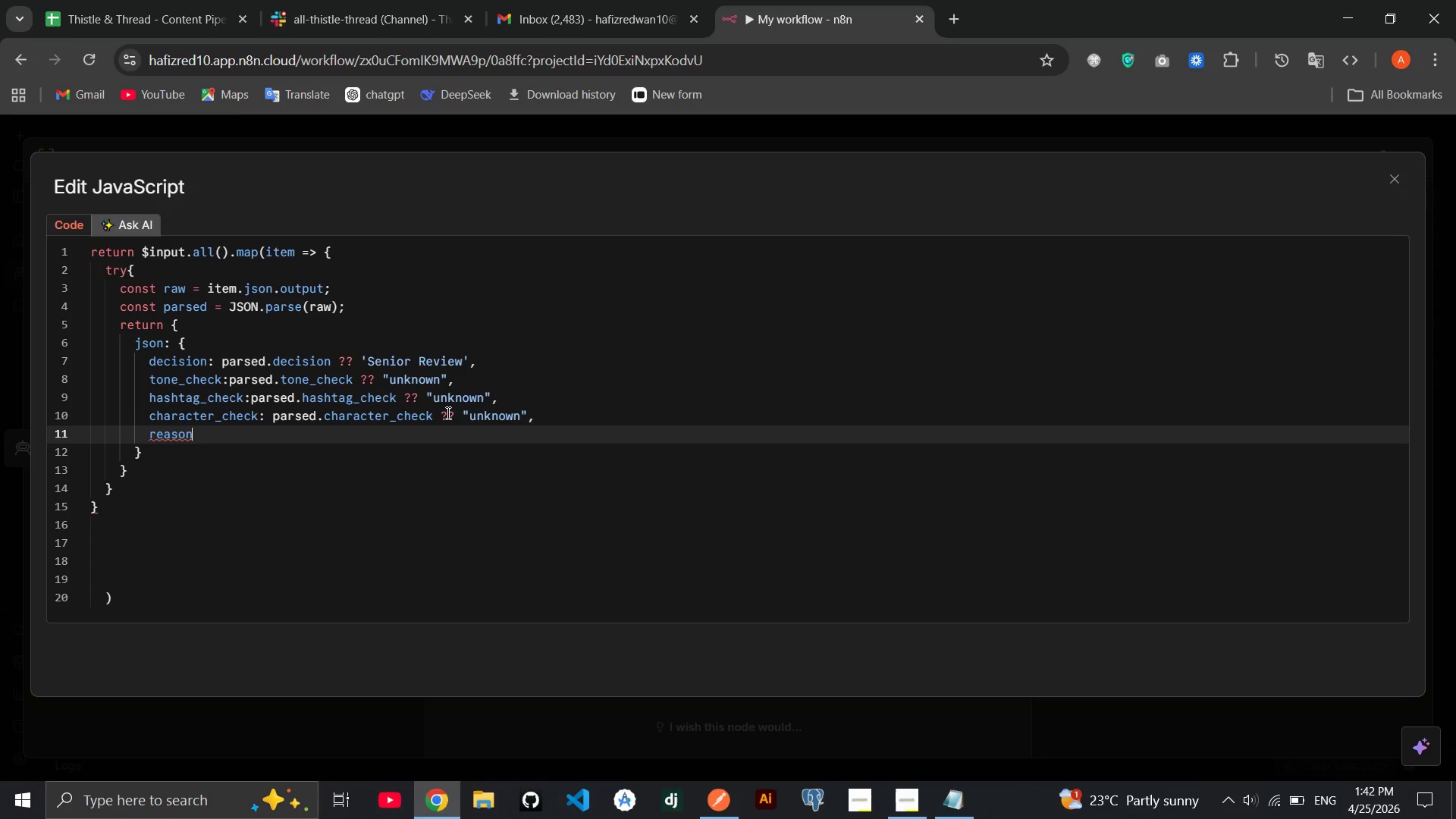 
type(inig)
key(Backspace)
key(Backspace)
key(Backspace)
key(Backspace)
type(ing: pas)
key(Backspace)
type(rsed.)
 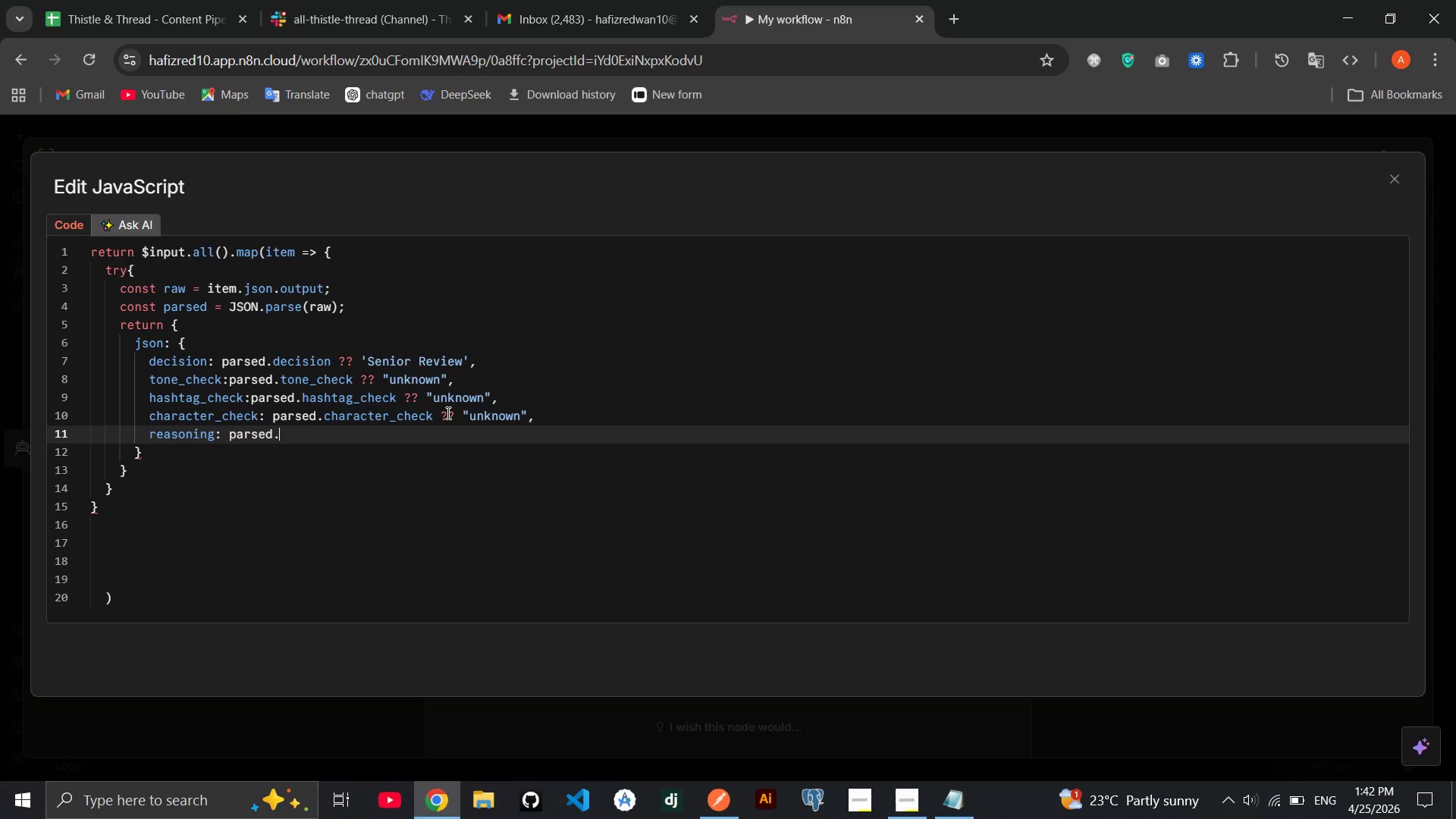 
wait(5.12)
 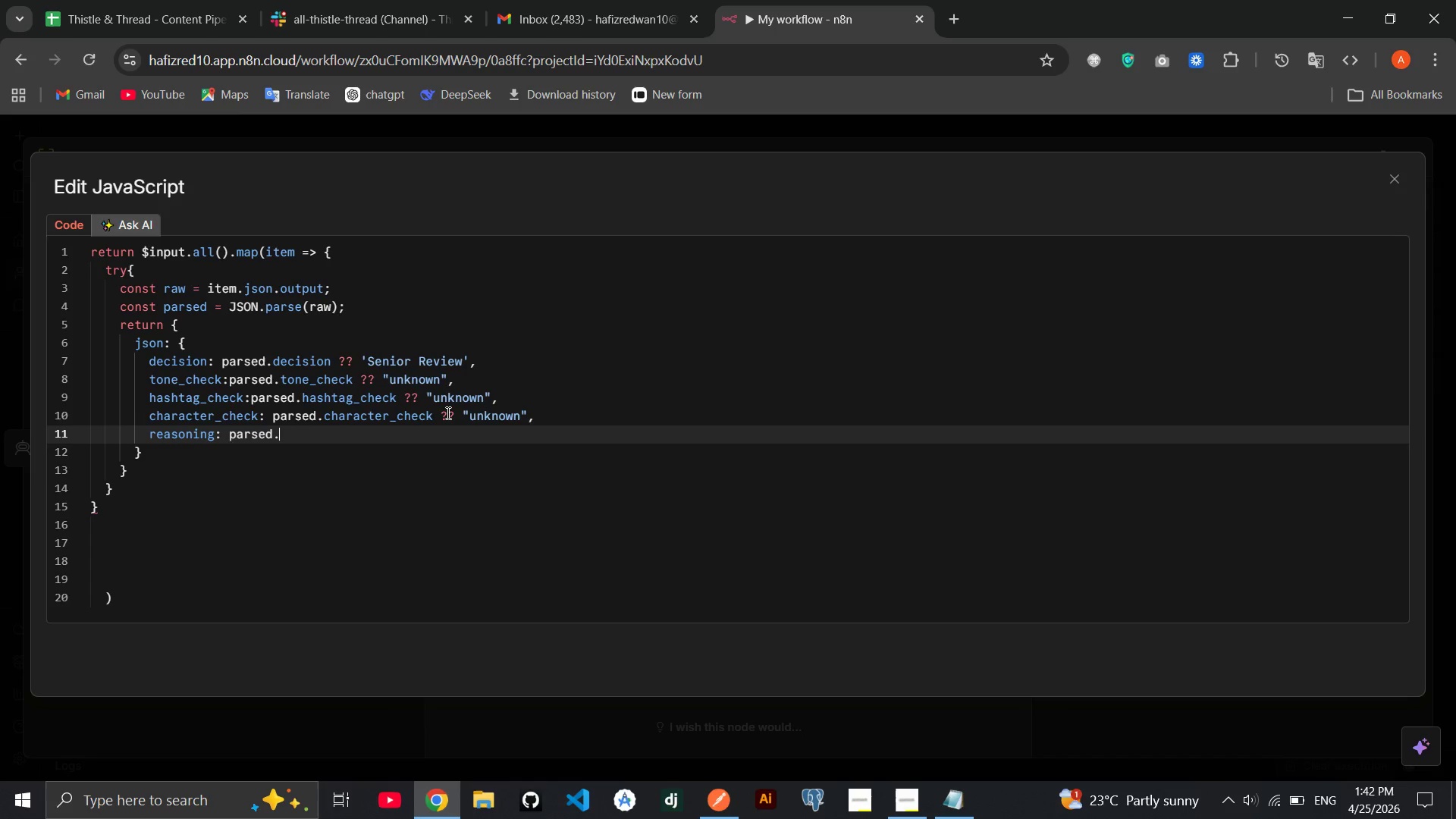 
type(reasoning)
 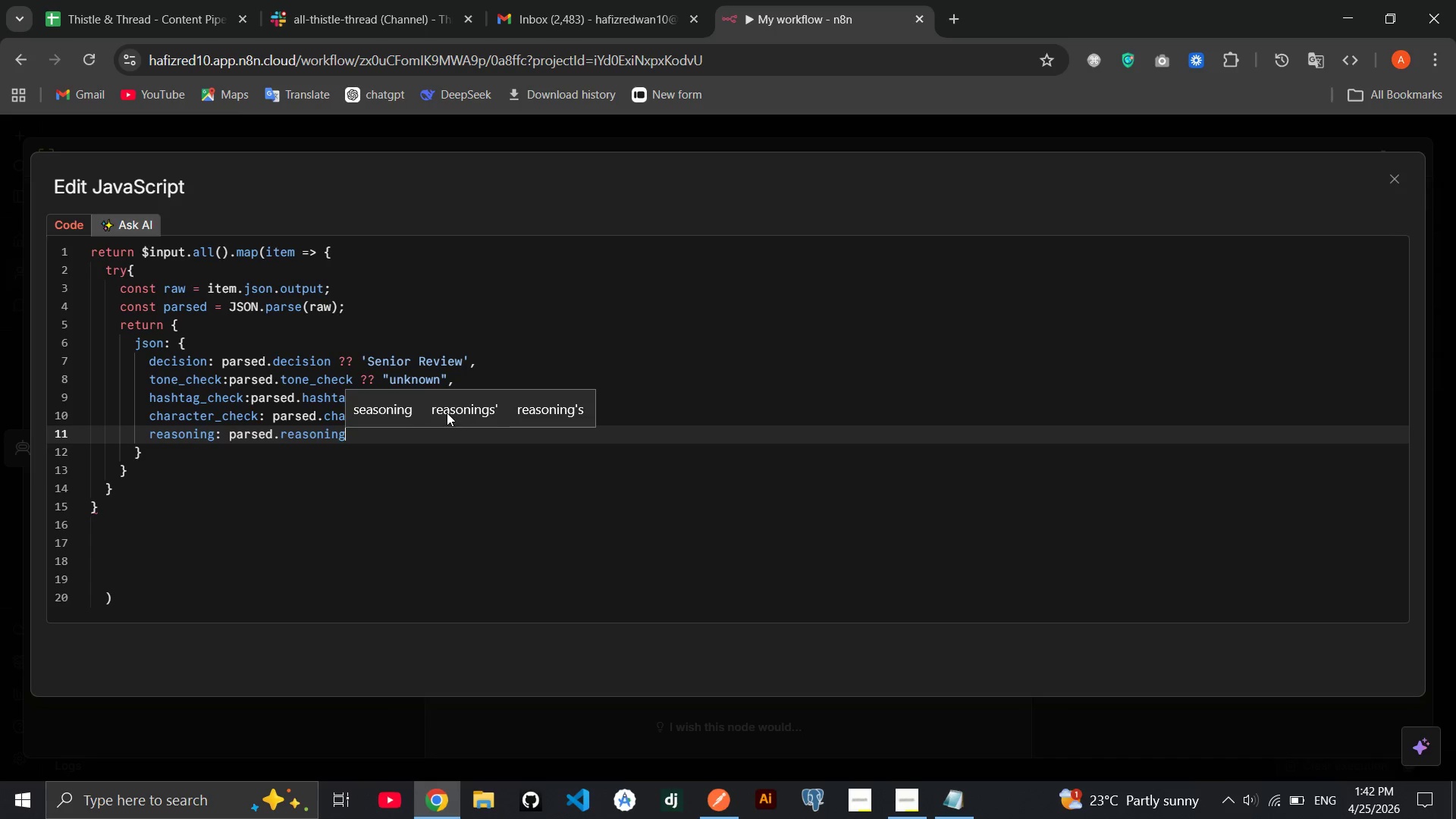 
type( ??  "No reasoning providd)
 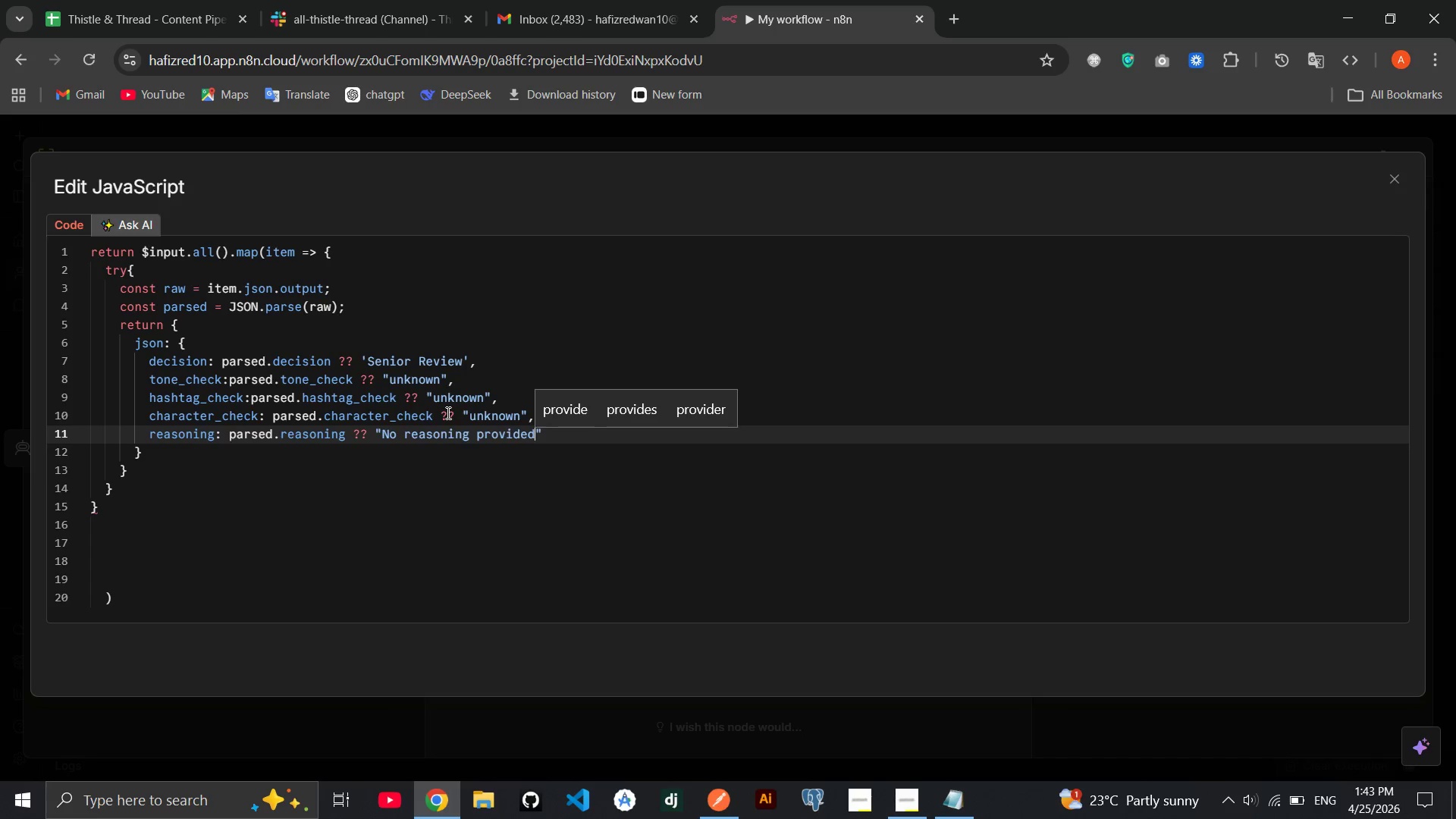 
key(ArrowRight)
 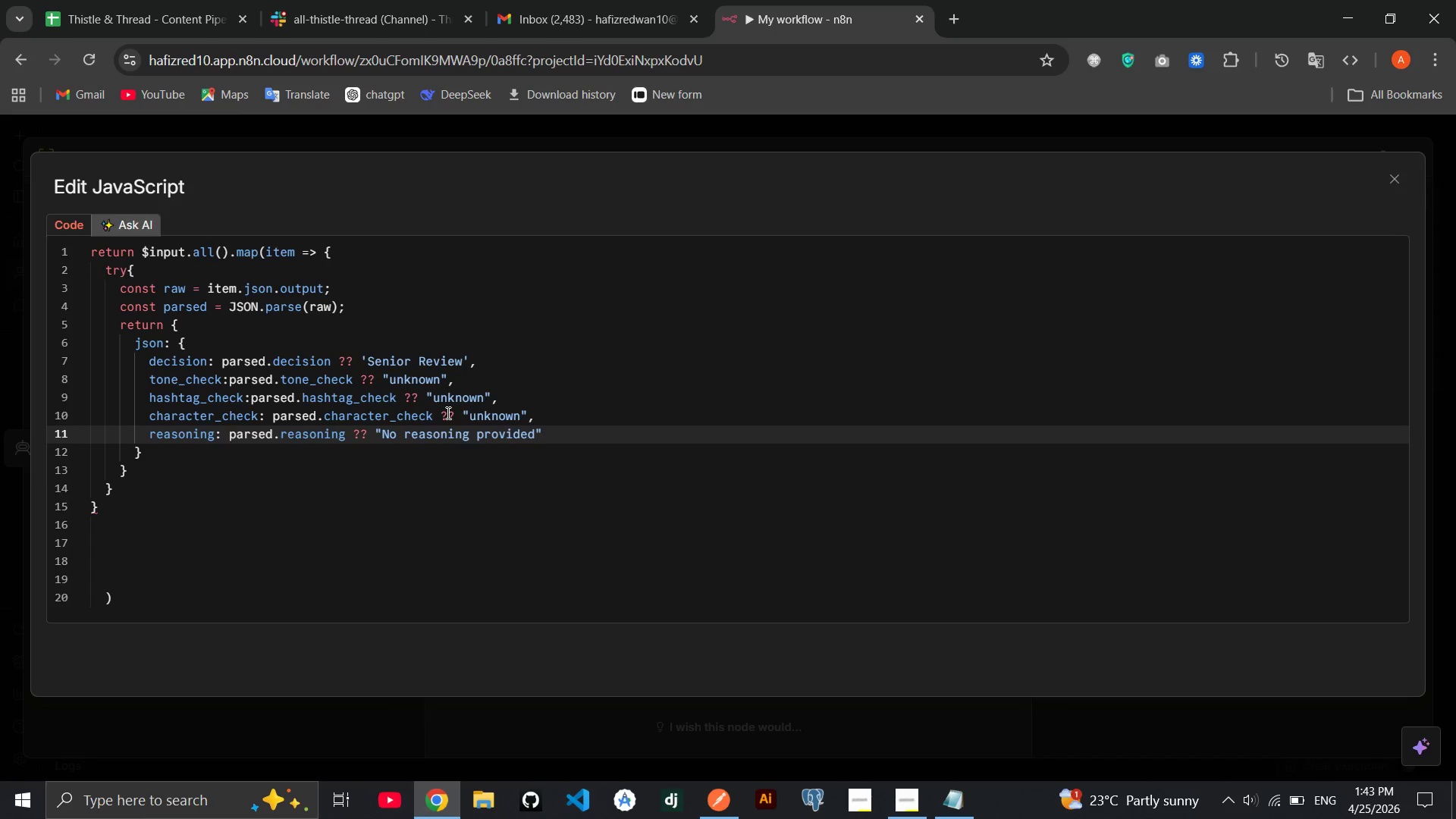 
key(Comma)
 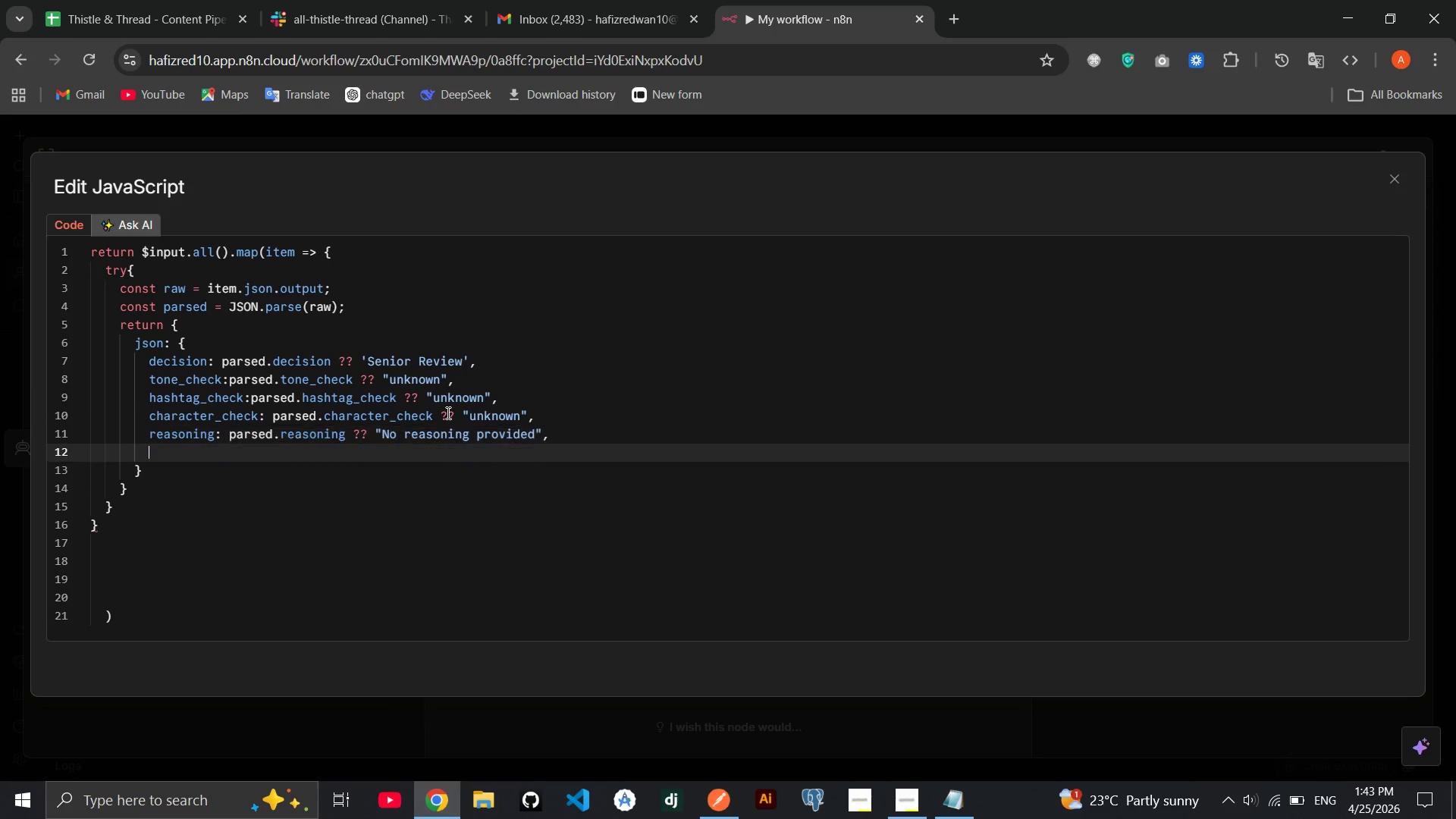 
key(Enter)
 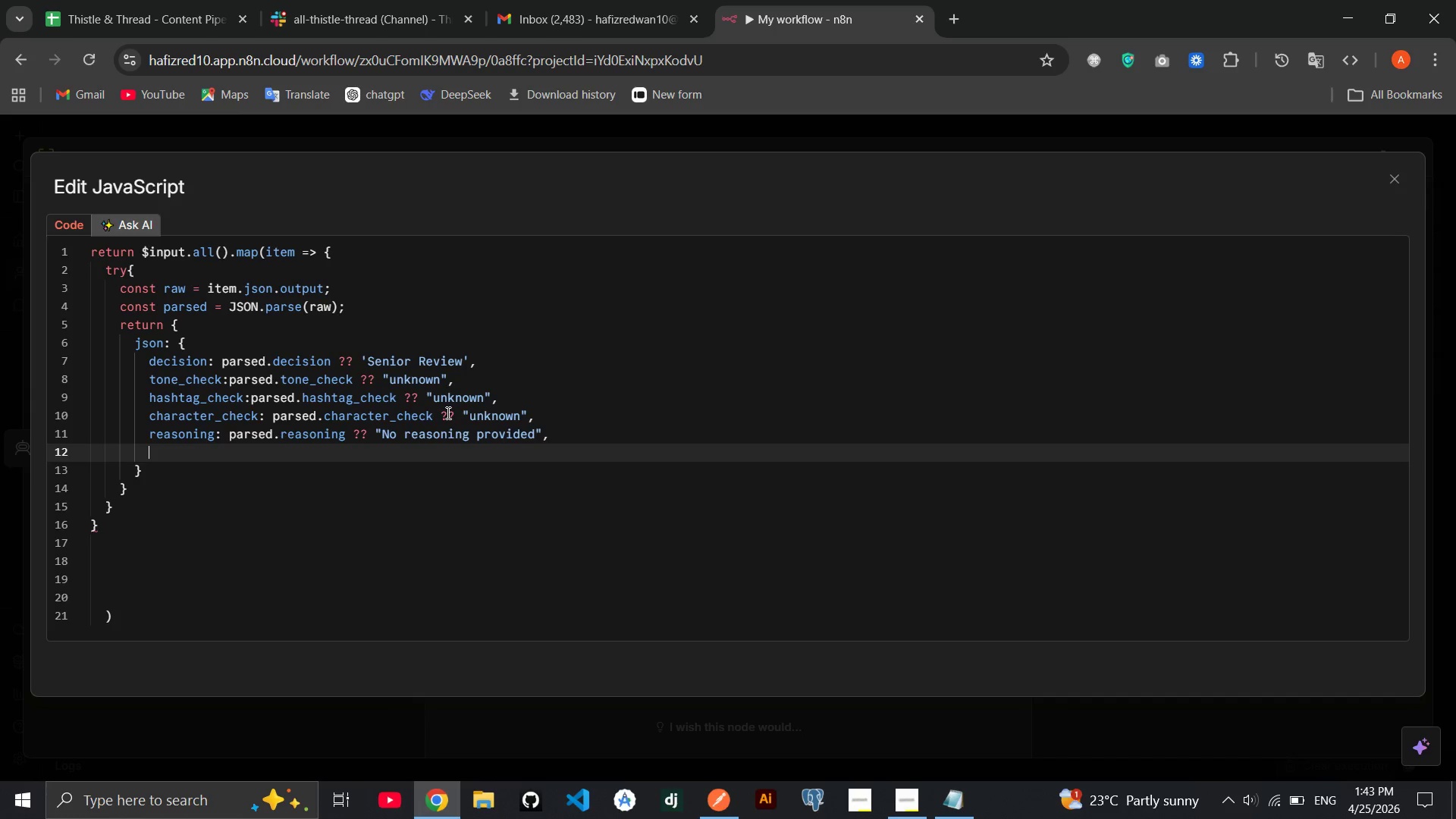 
type(revision)
 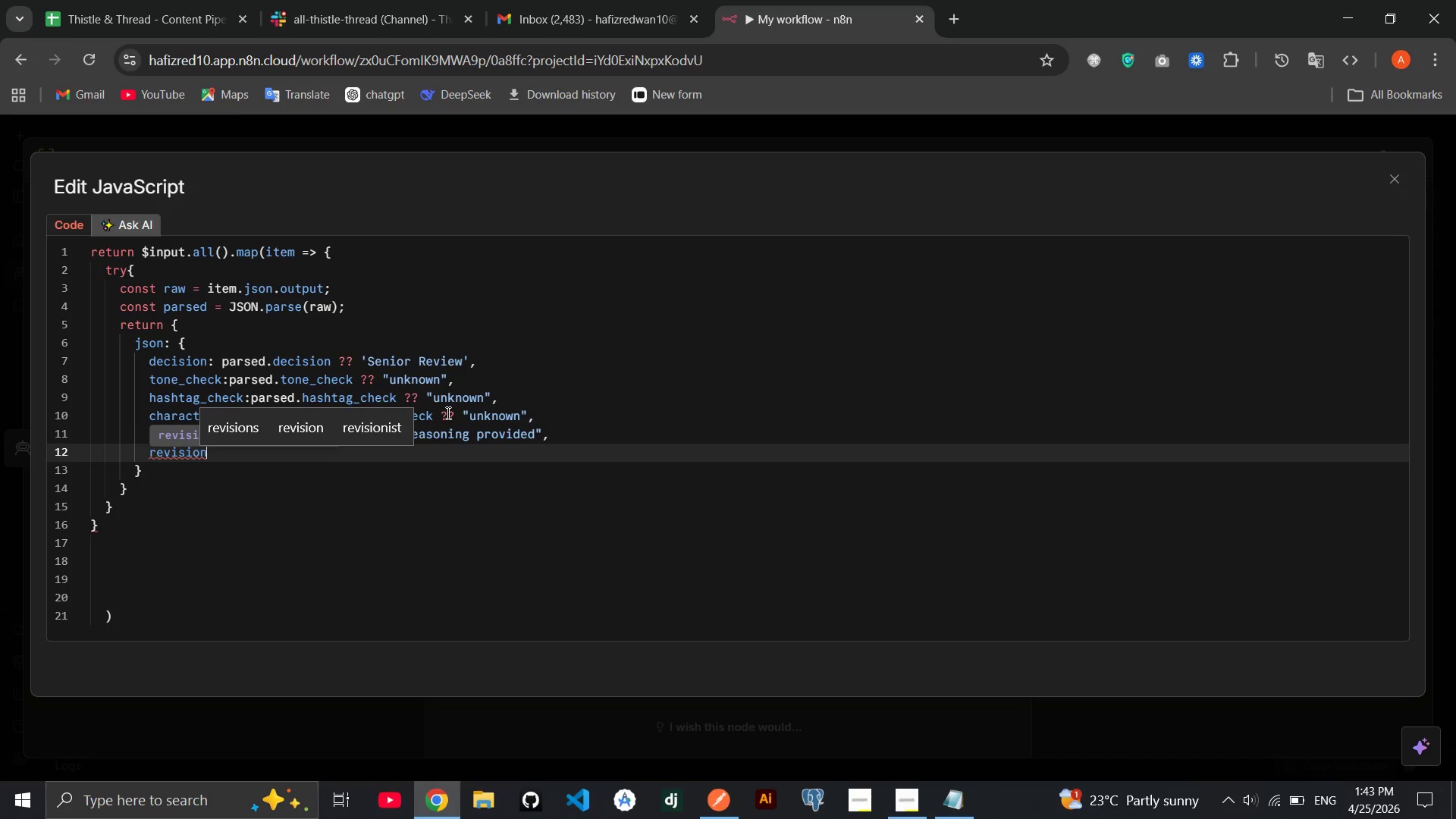 
hold_key(key=ShiftRight, duration=0.73)
 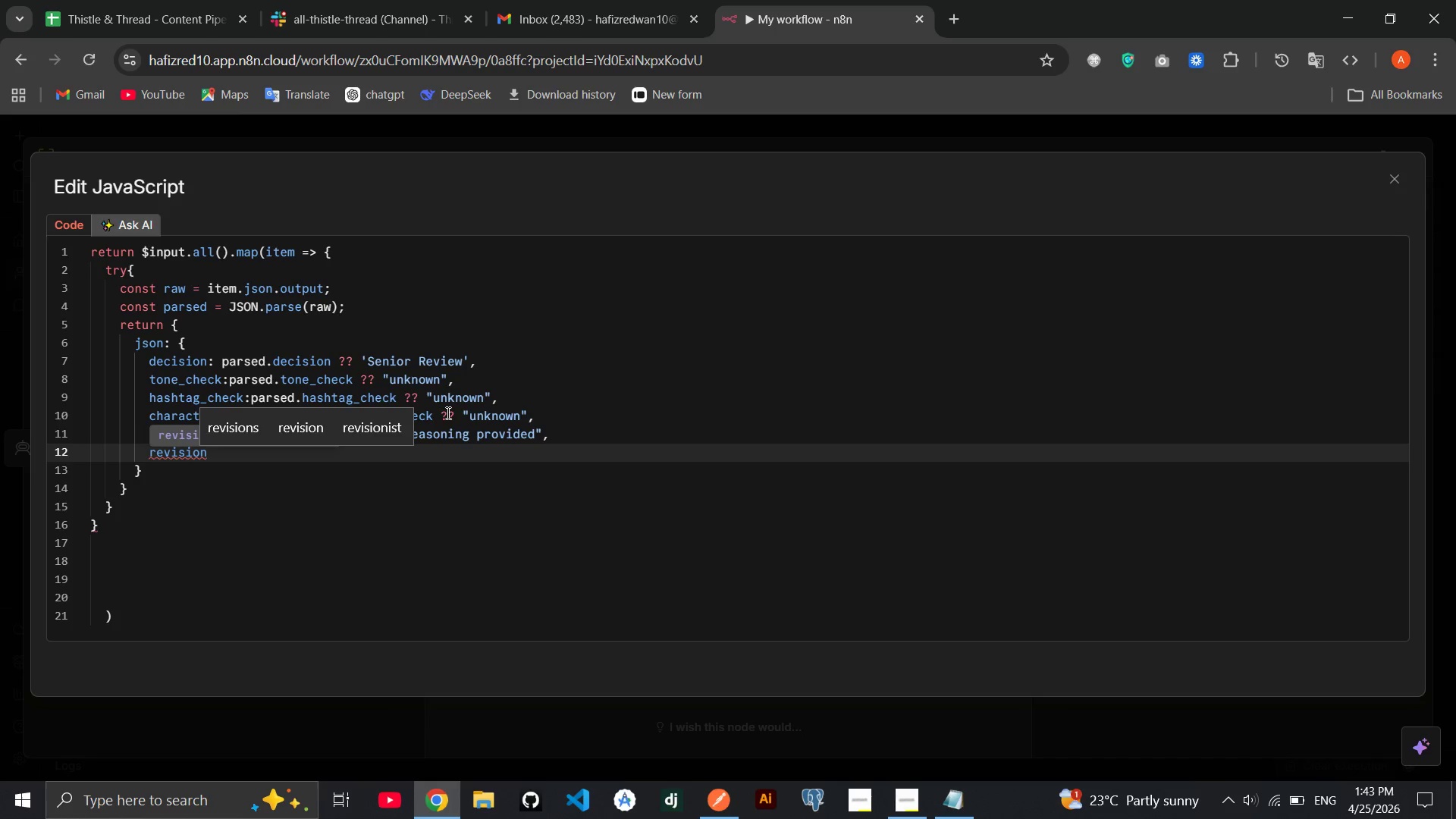 
hold_key(key=ShiftRight, duration=1.53)
 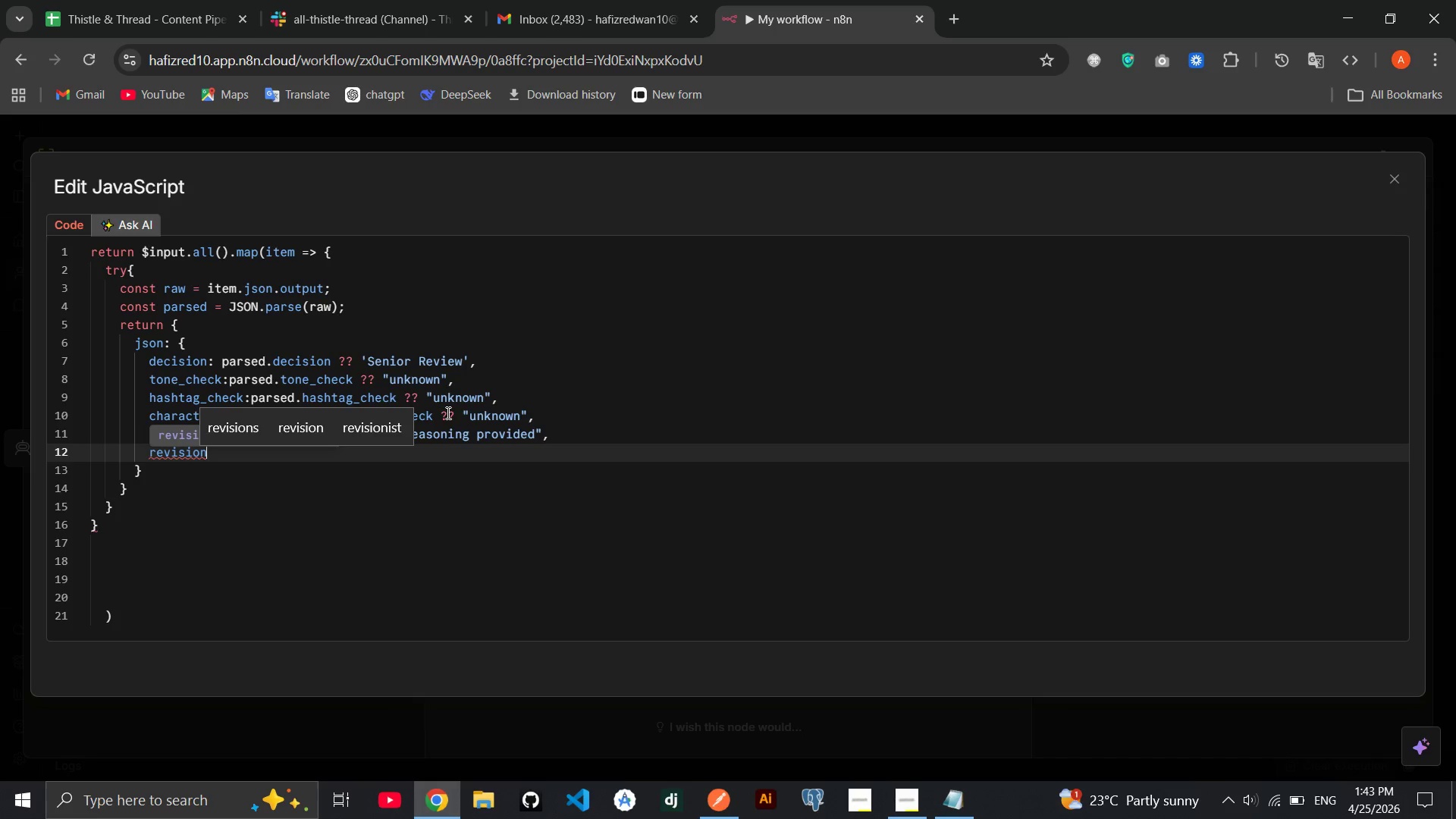 
hold_key(key=ShiftRight, duration=0.52)
 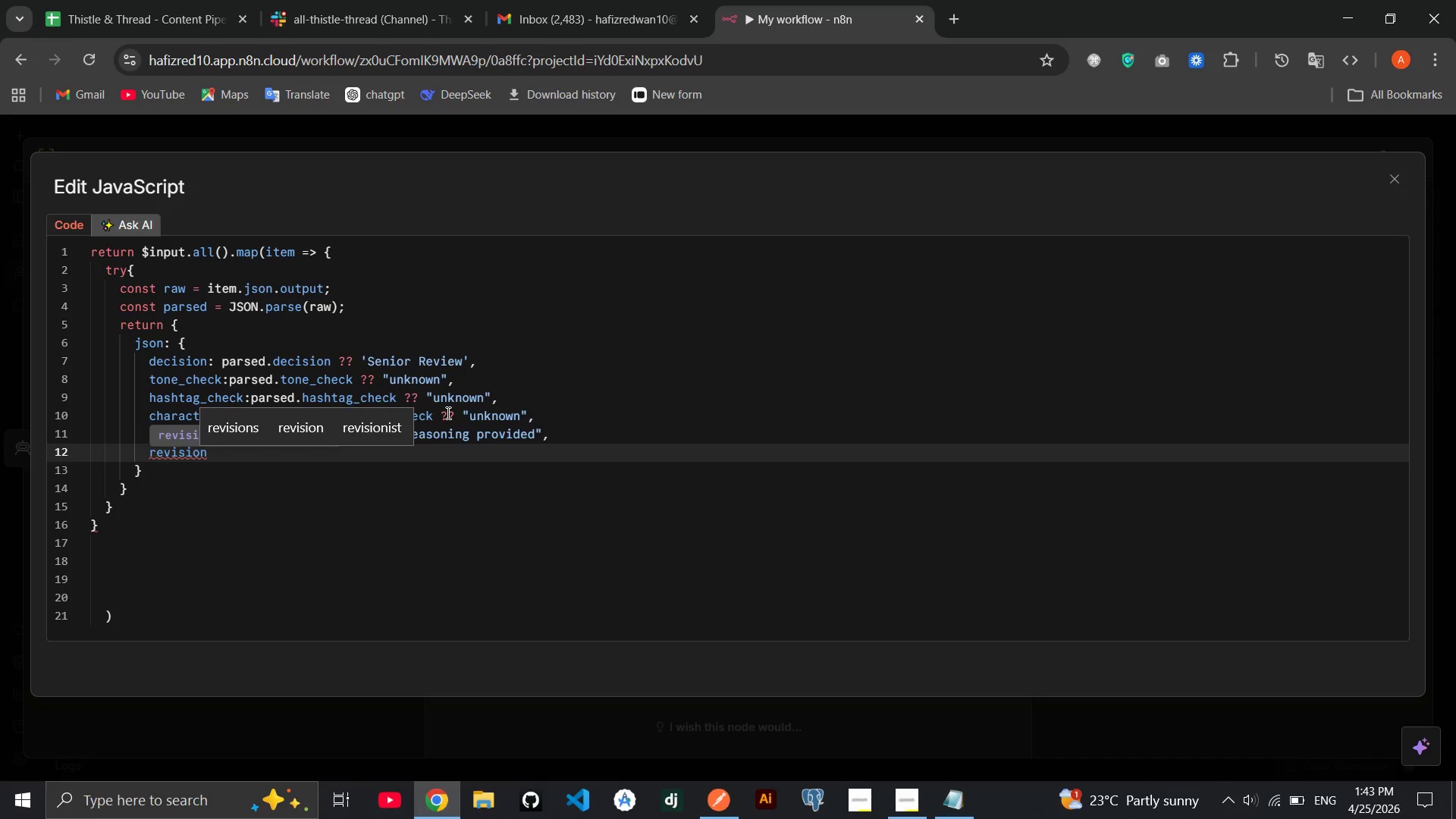 
type(_nots)
 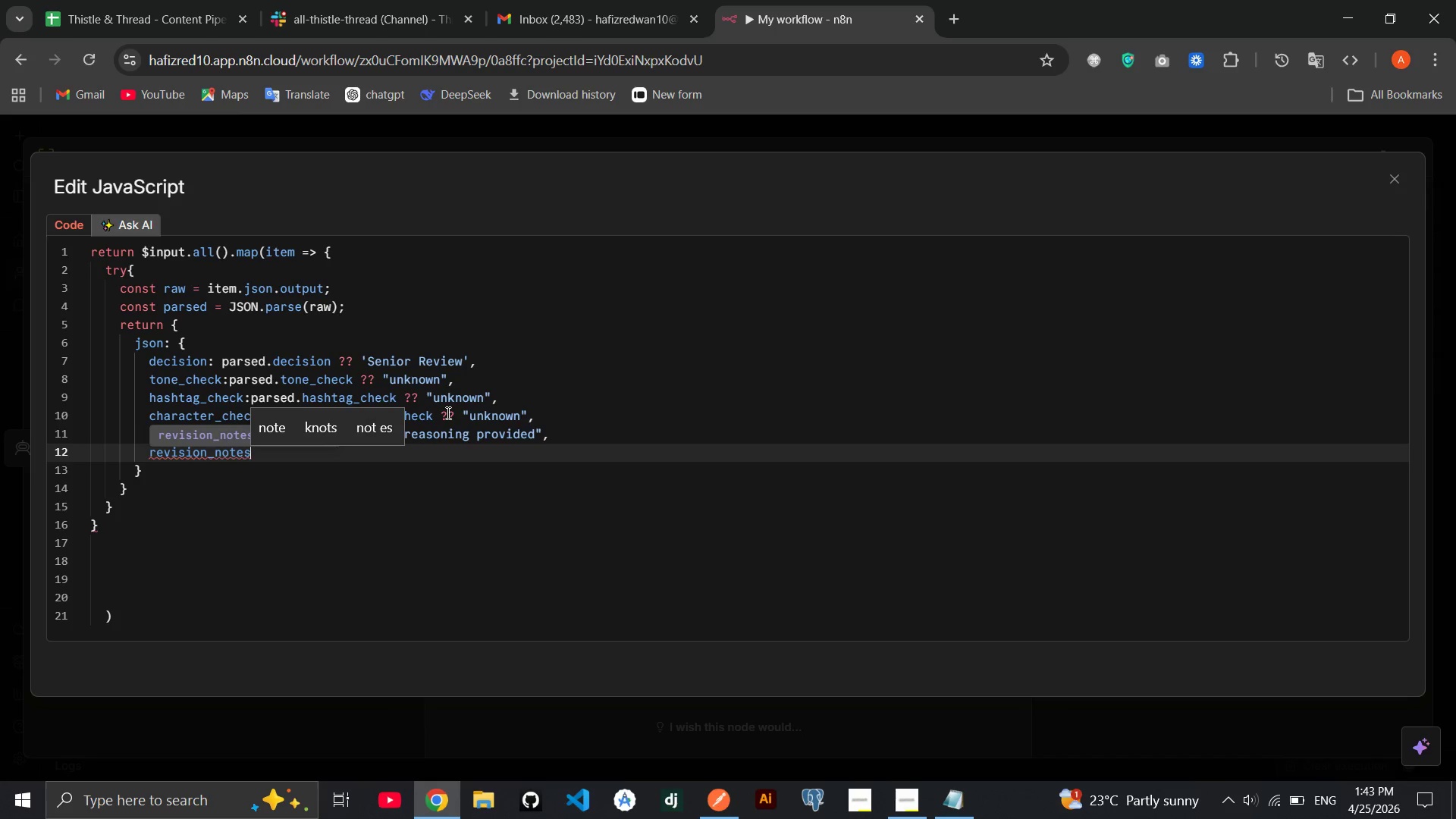 
hold_key(key=E, duration=0.33)
 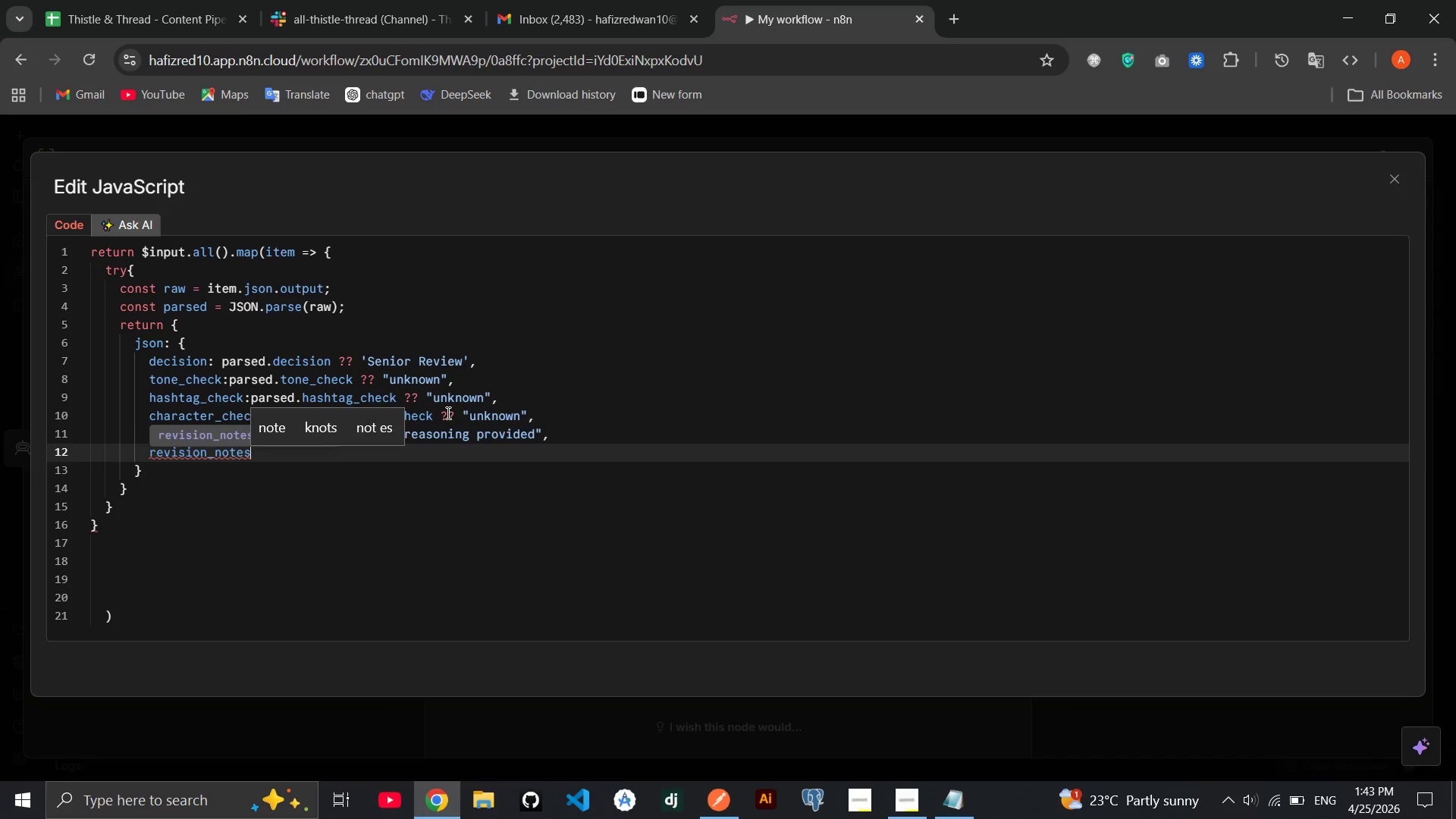 
hold_key(key=ShiftRight, duration=1.52)
 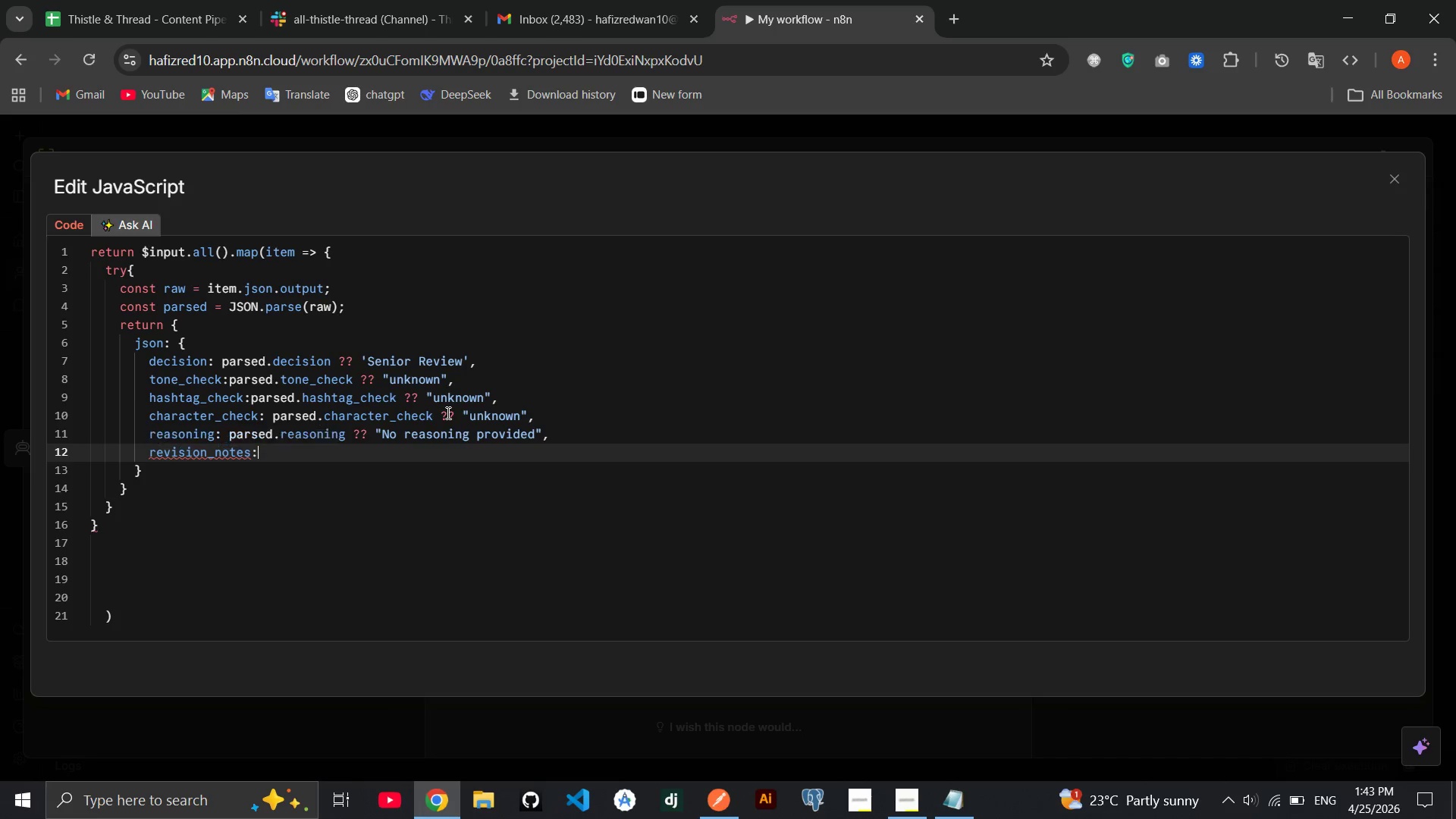 
type(: Pesed)
key(Backspace)
key(Backspace)
key(Backspace)
key(Backspace)
type(ARSED.REVISION_NOTES ??  ")
 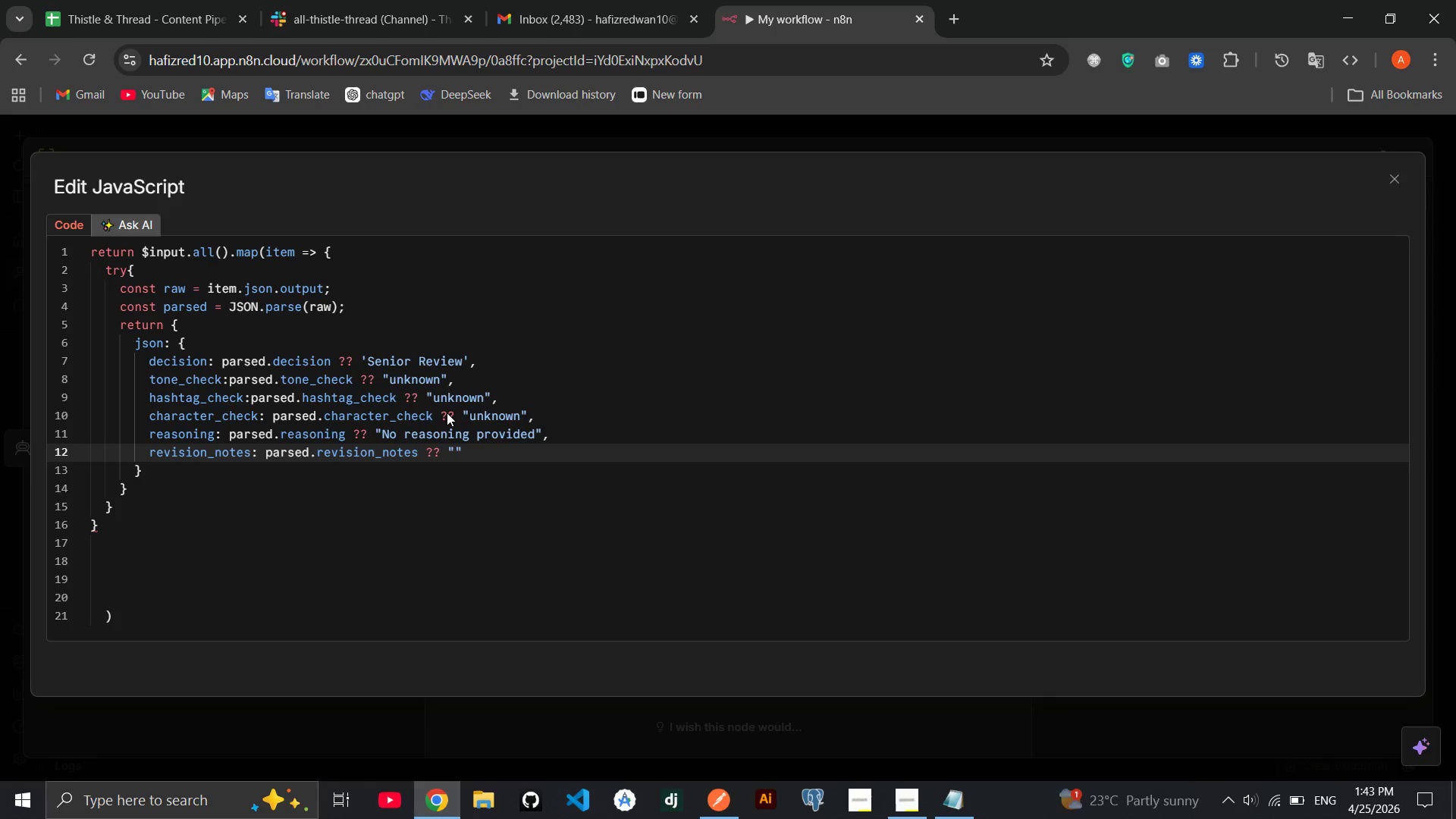 
wait(6.38)
 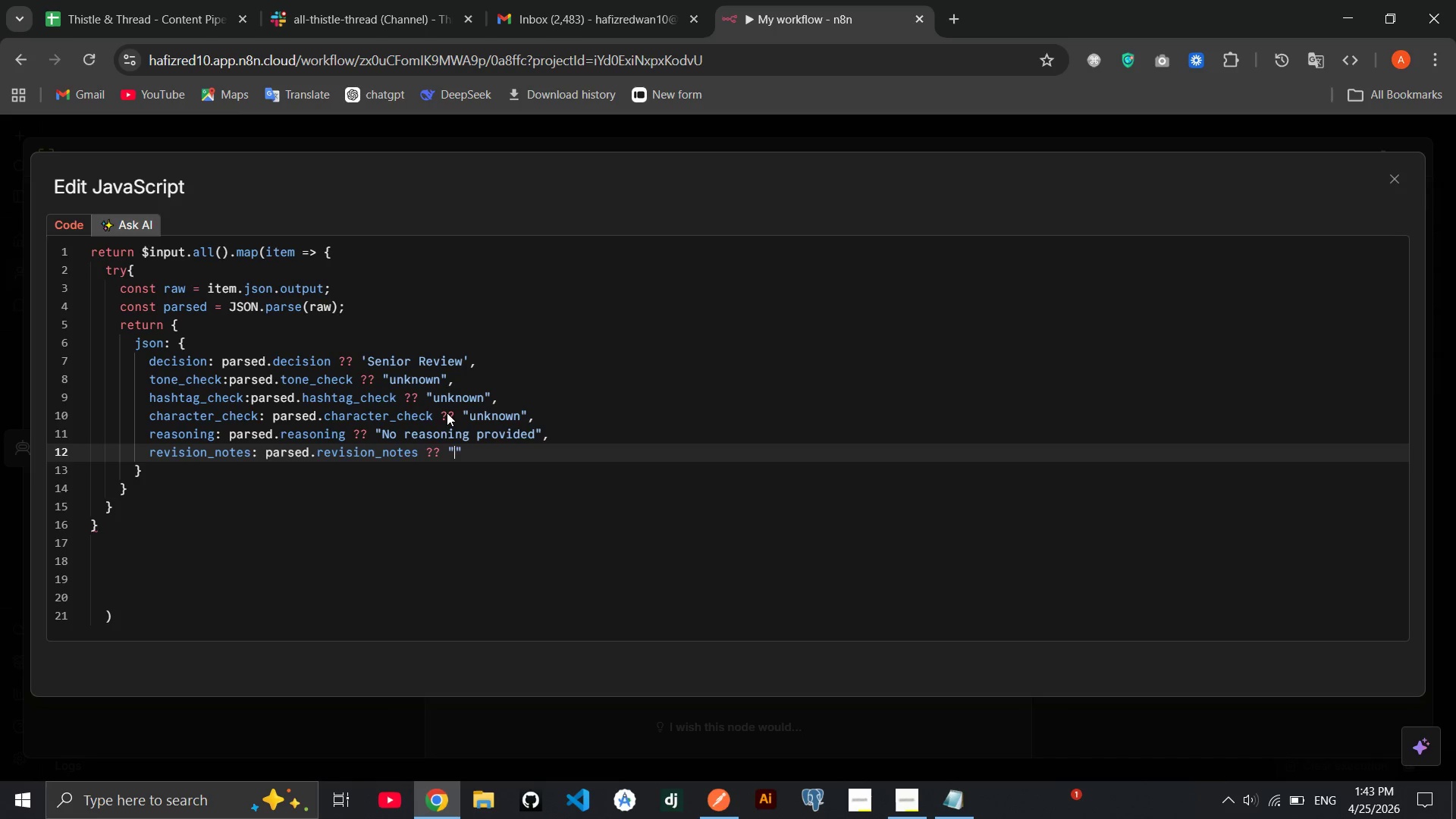 
key(ArrowRight)
 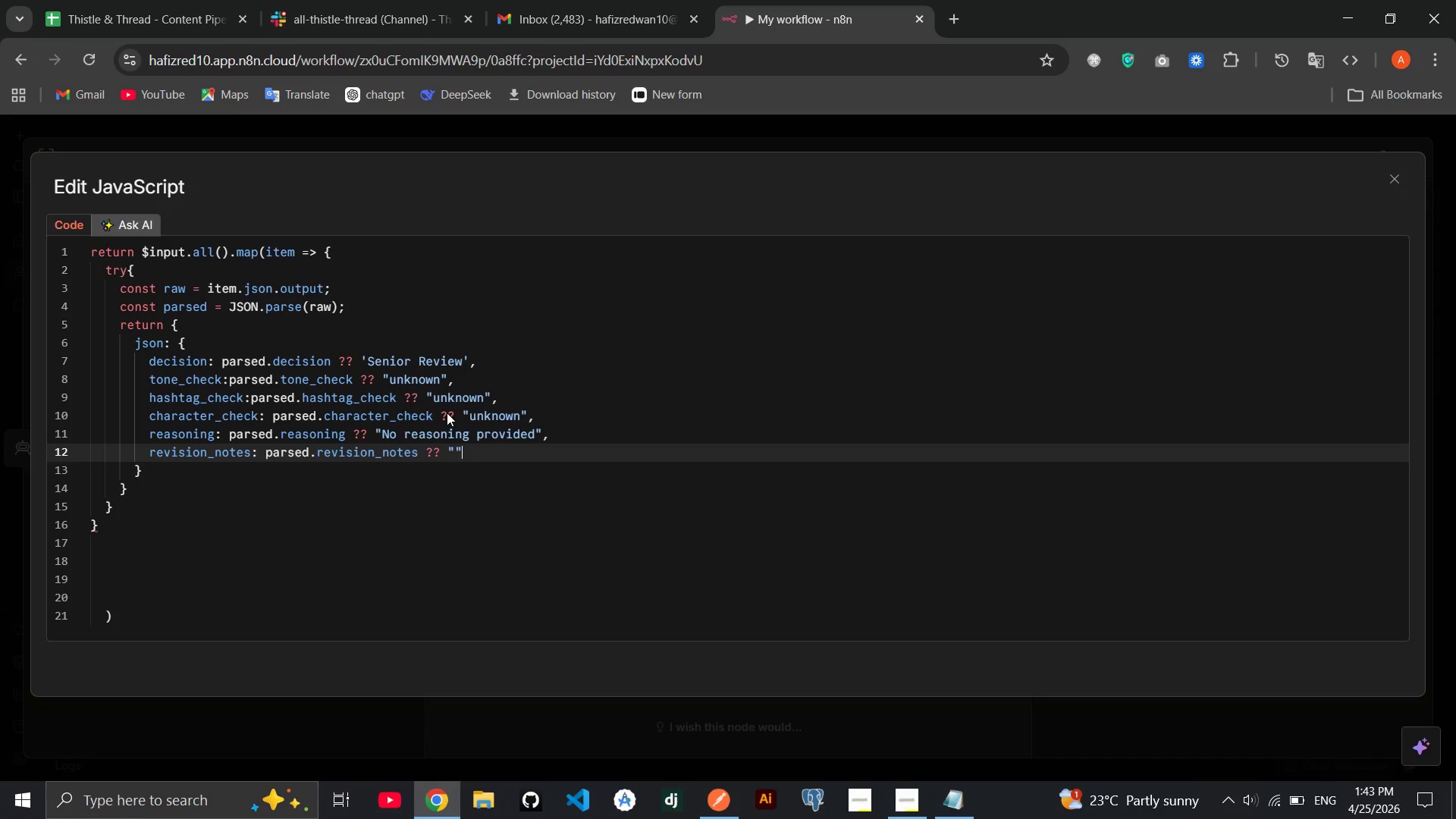 
key(Comma)
 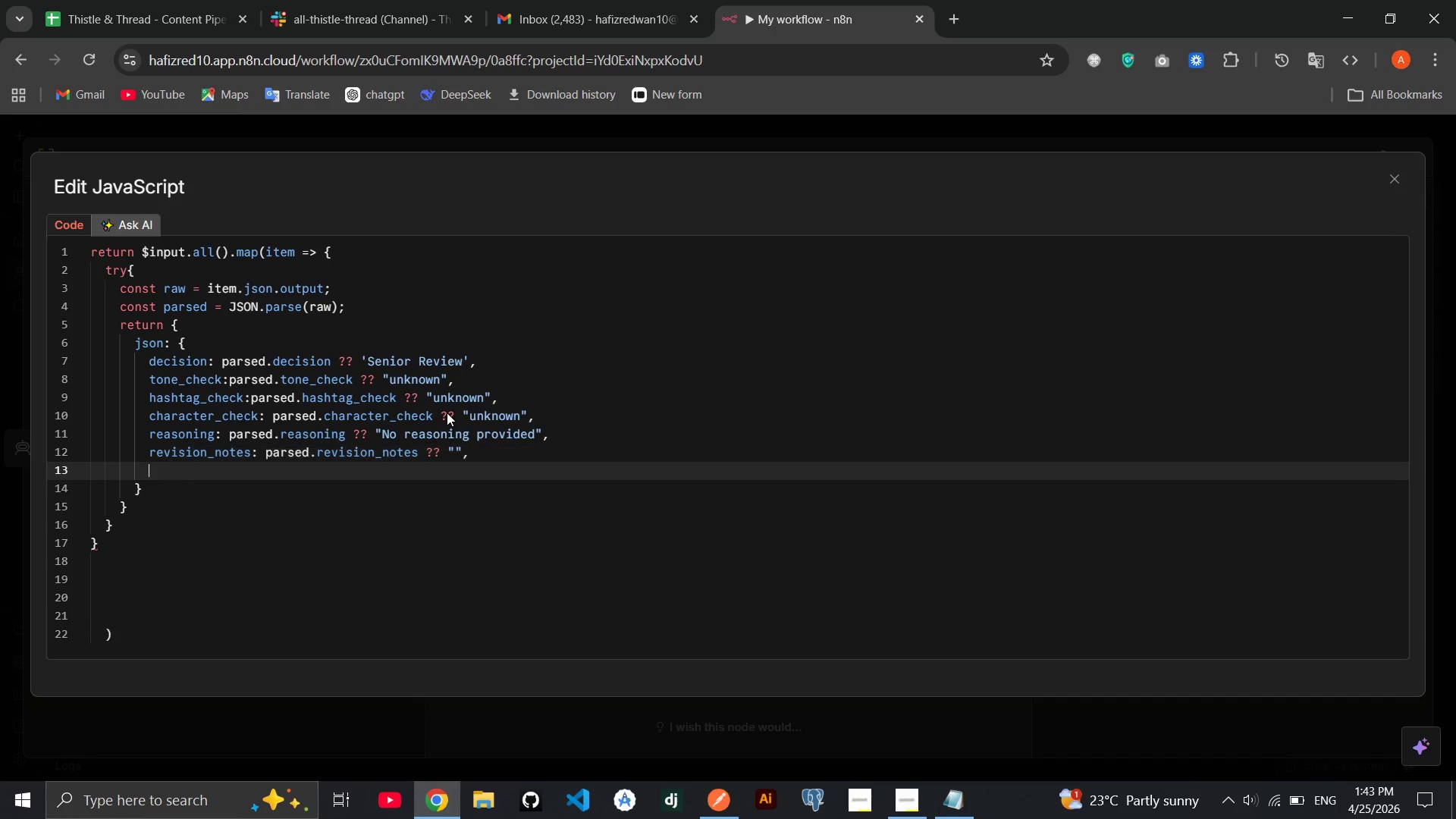 
key(Enter)
 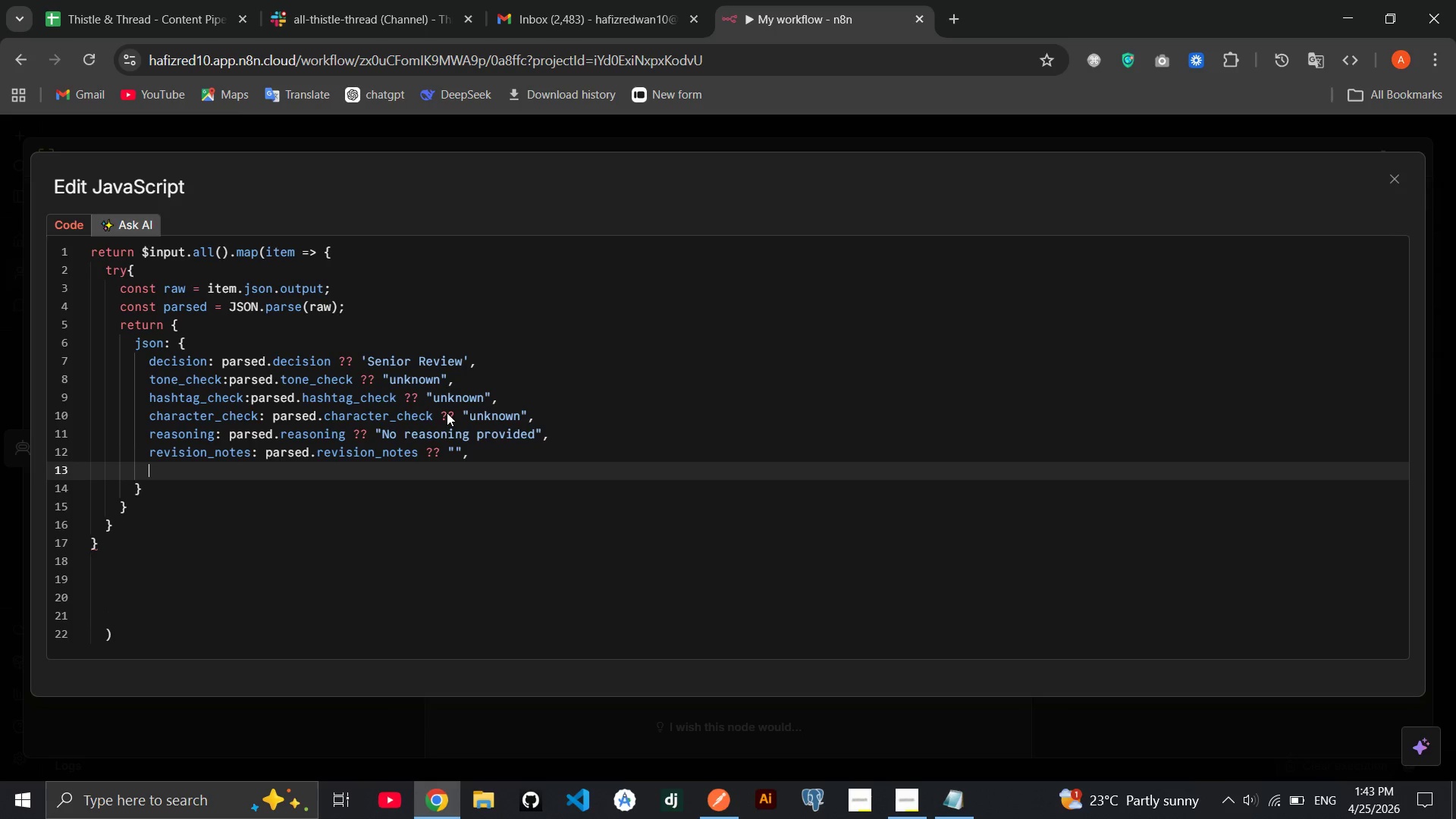 
type(PRIORITY)
 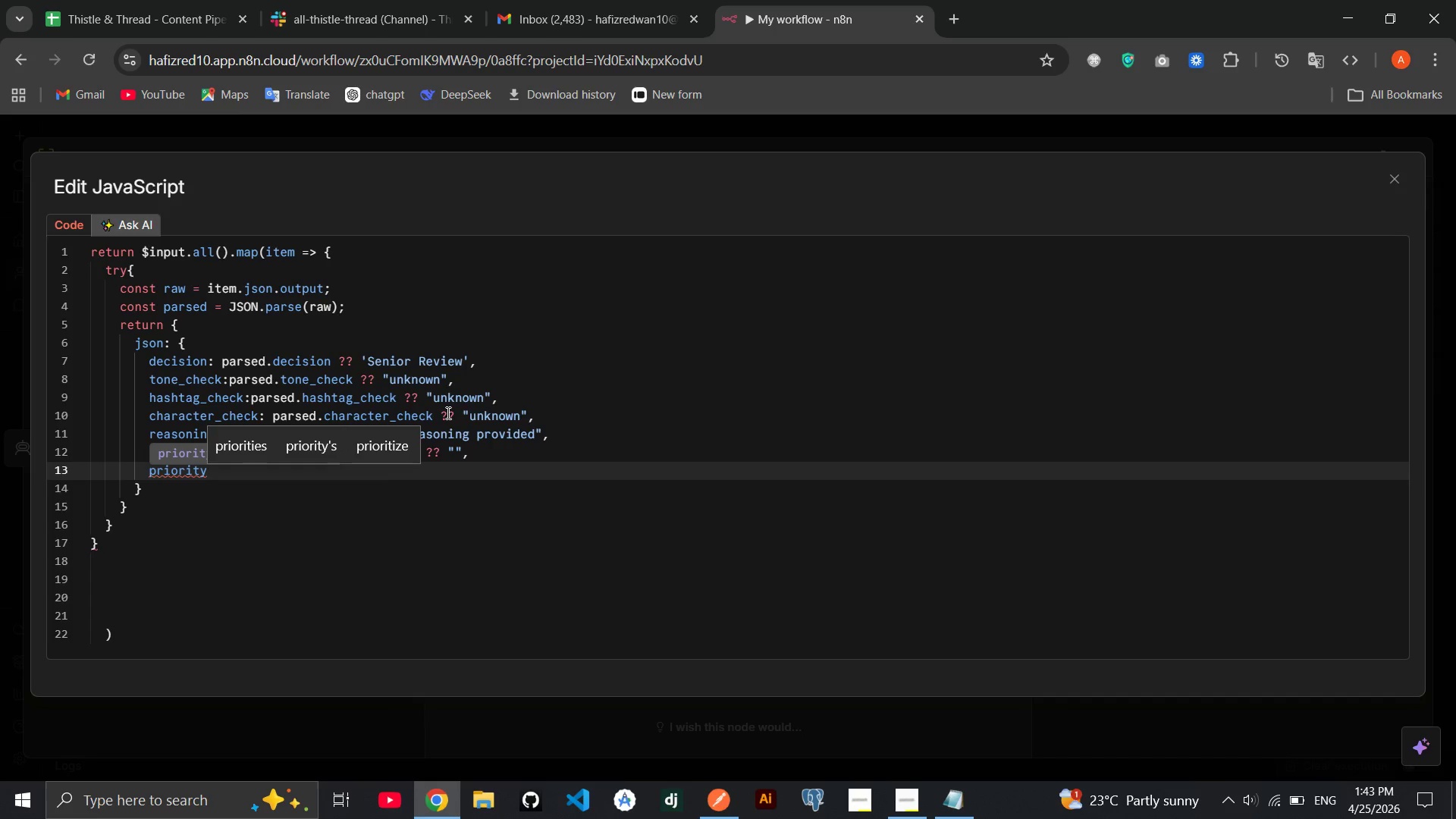 
hold_key(key=ShiftRight, duration=1.52)
 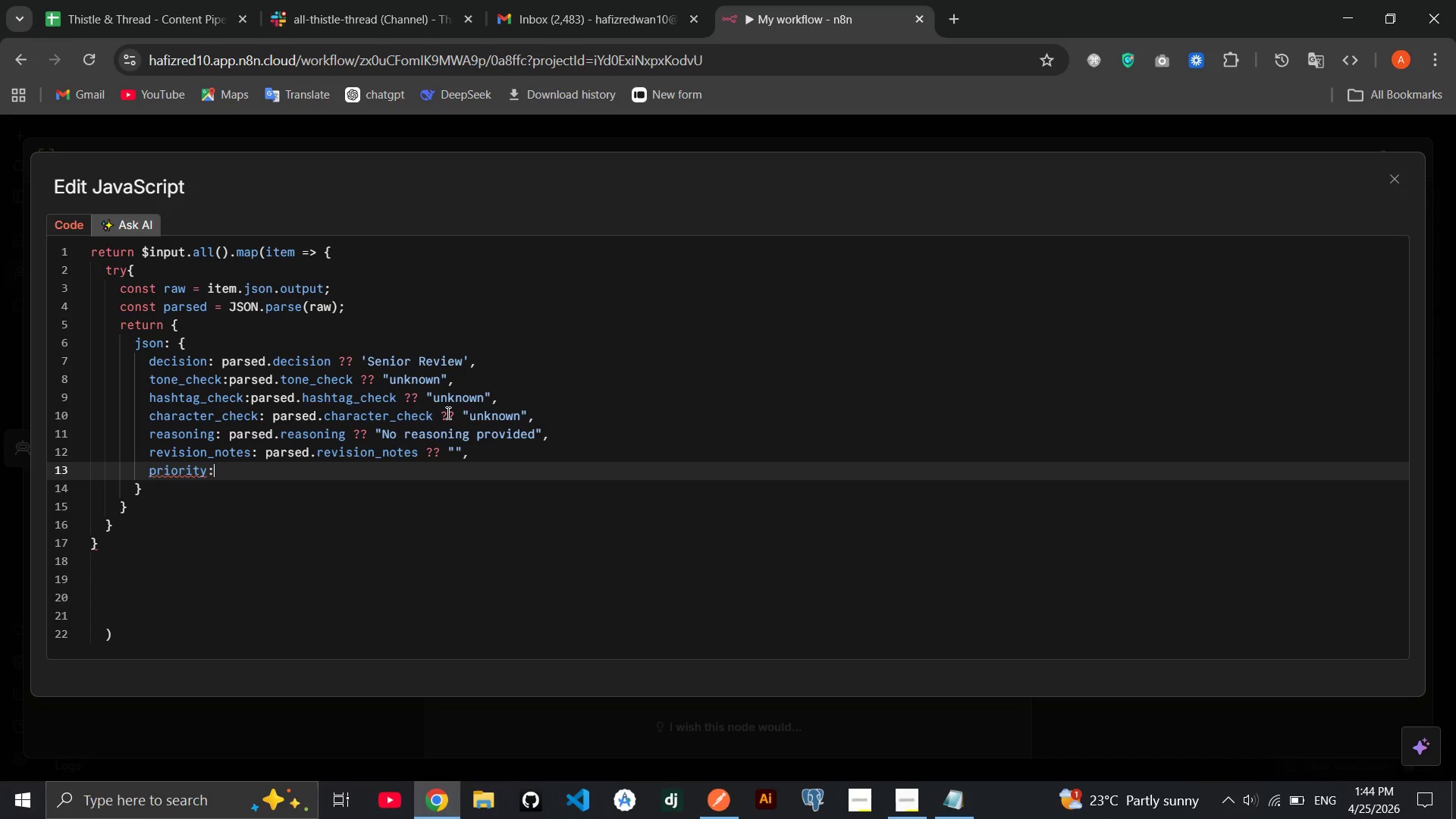 
type(: PARSED)
 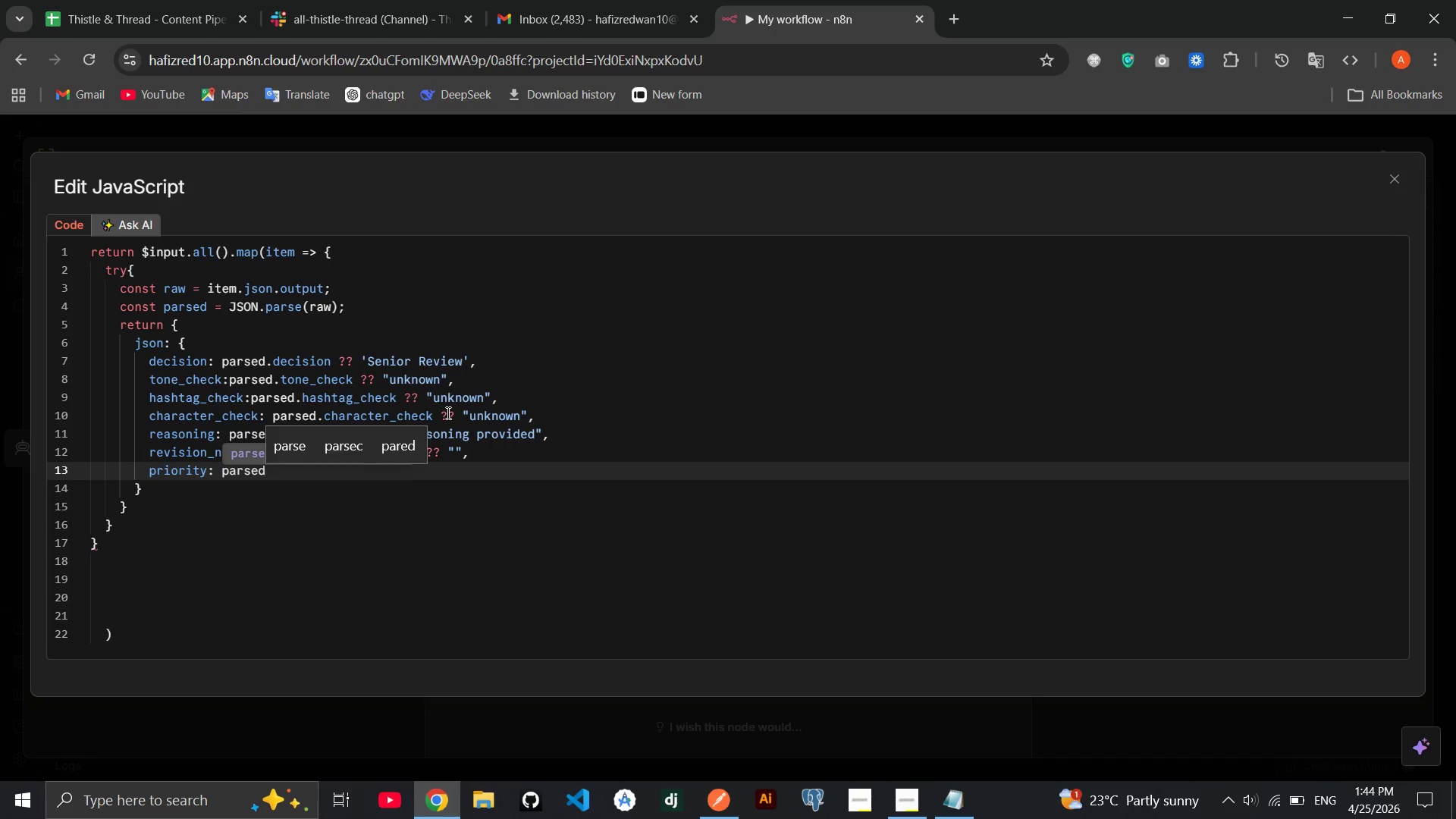 
type(.pro)
key(Backspace)
type(iority ??  "Medium)
 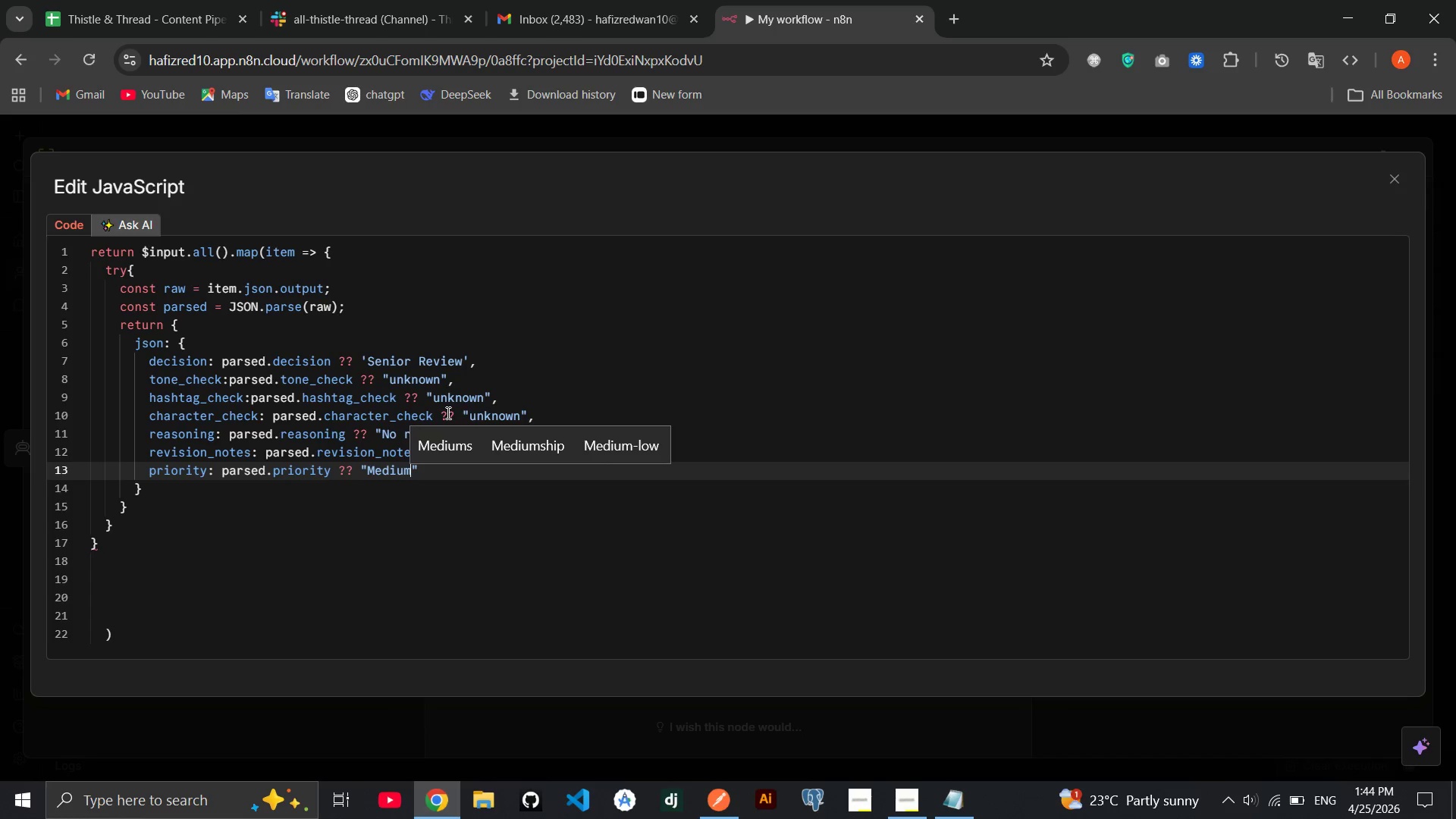 
key(ArrowRight)
 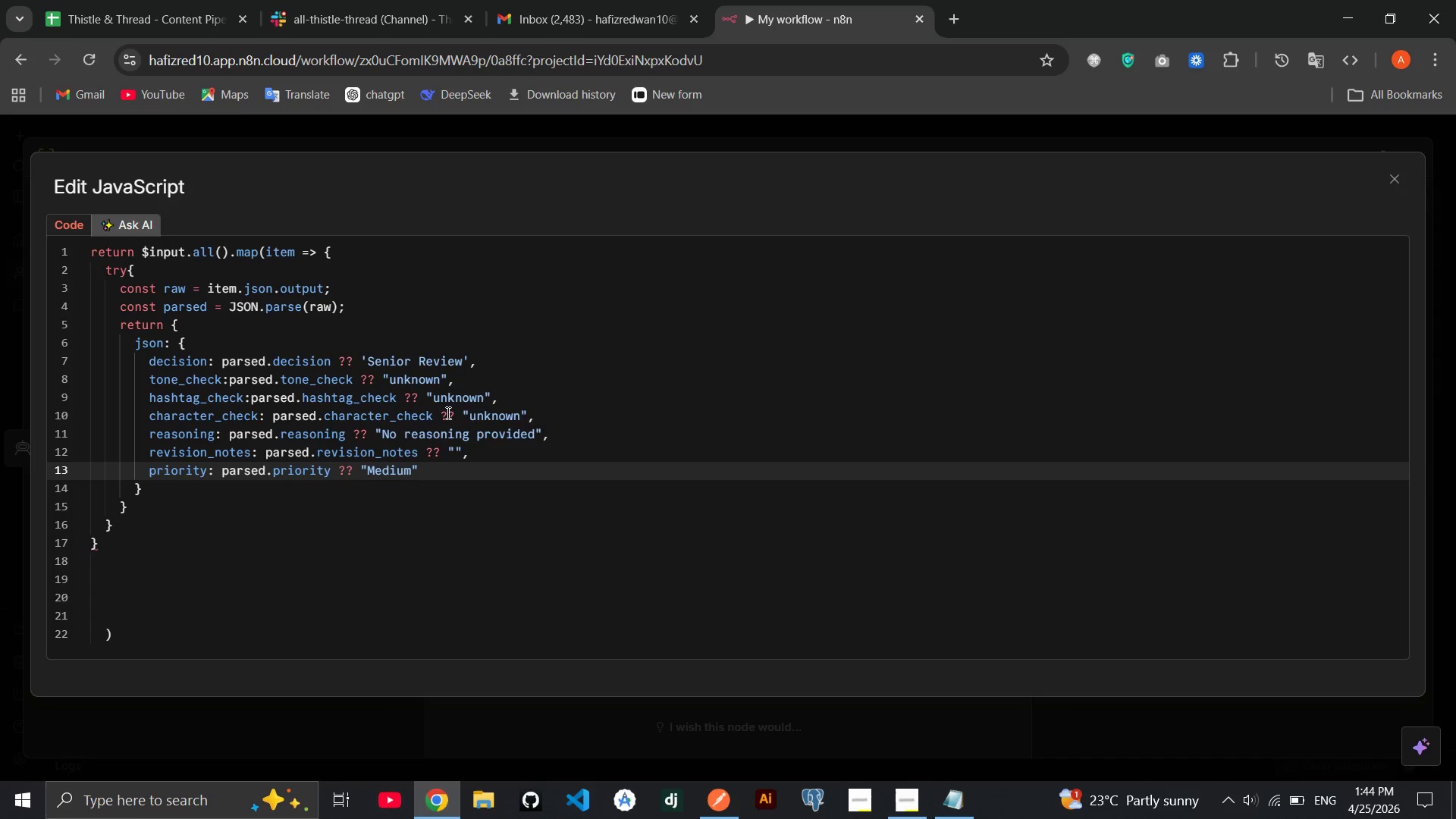 
key(Comma)
 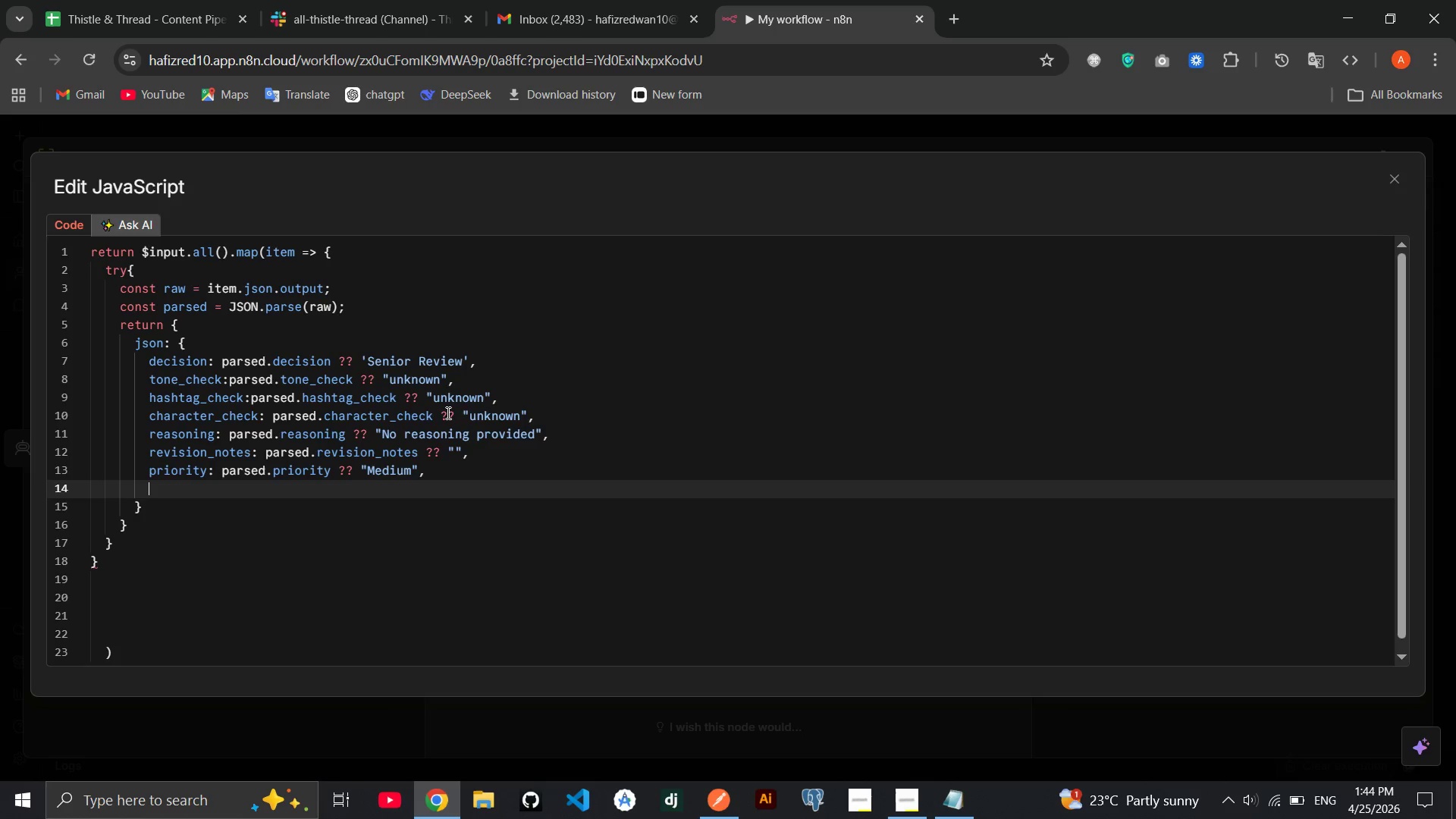 
key(Enter)
 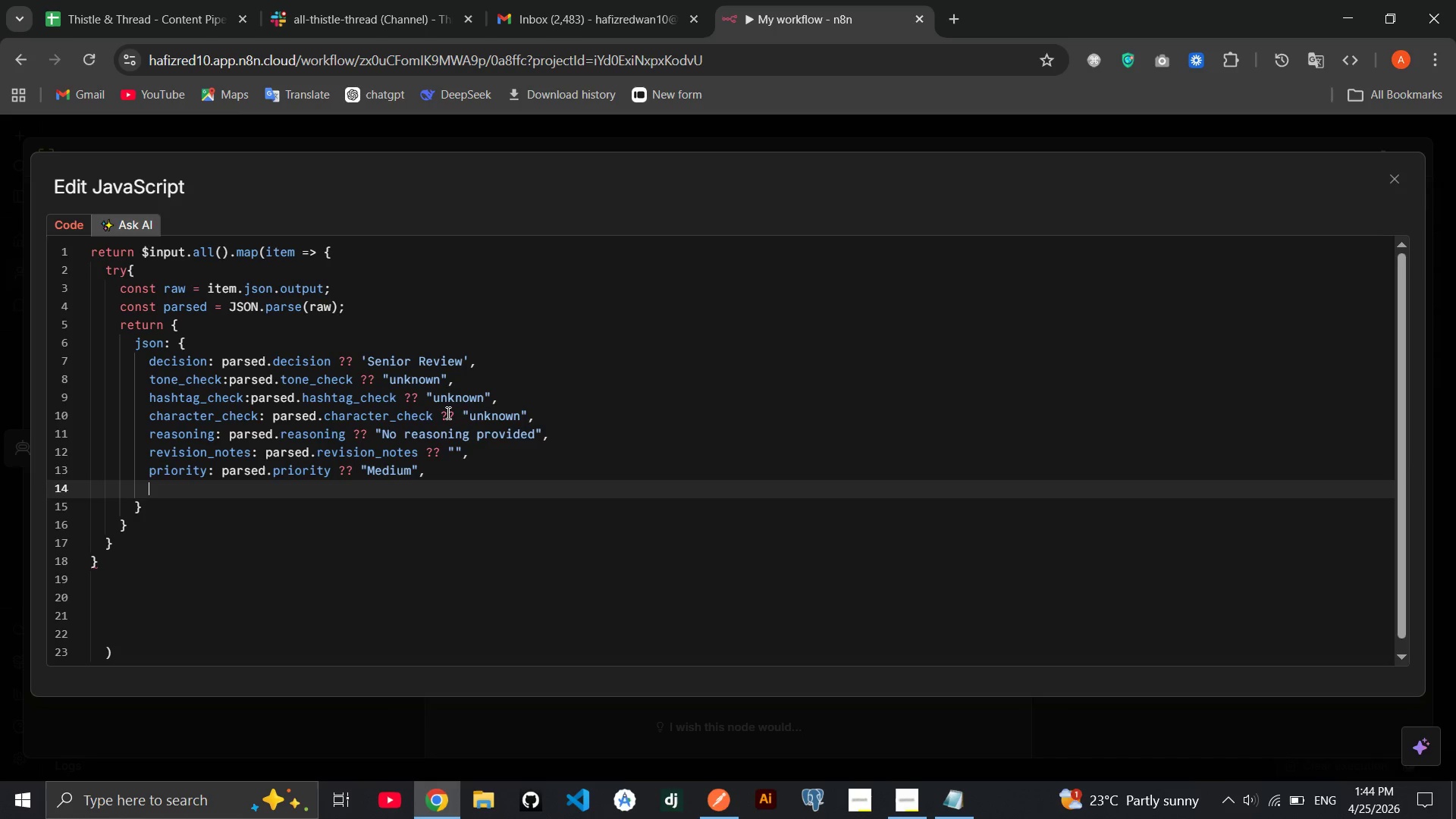 
type(parse_error :  fasle)
 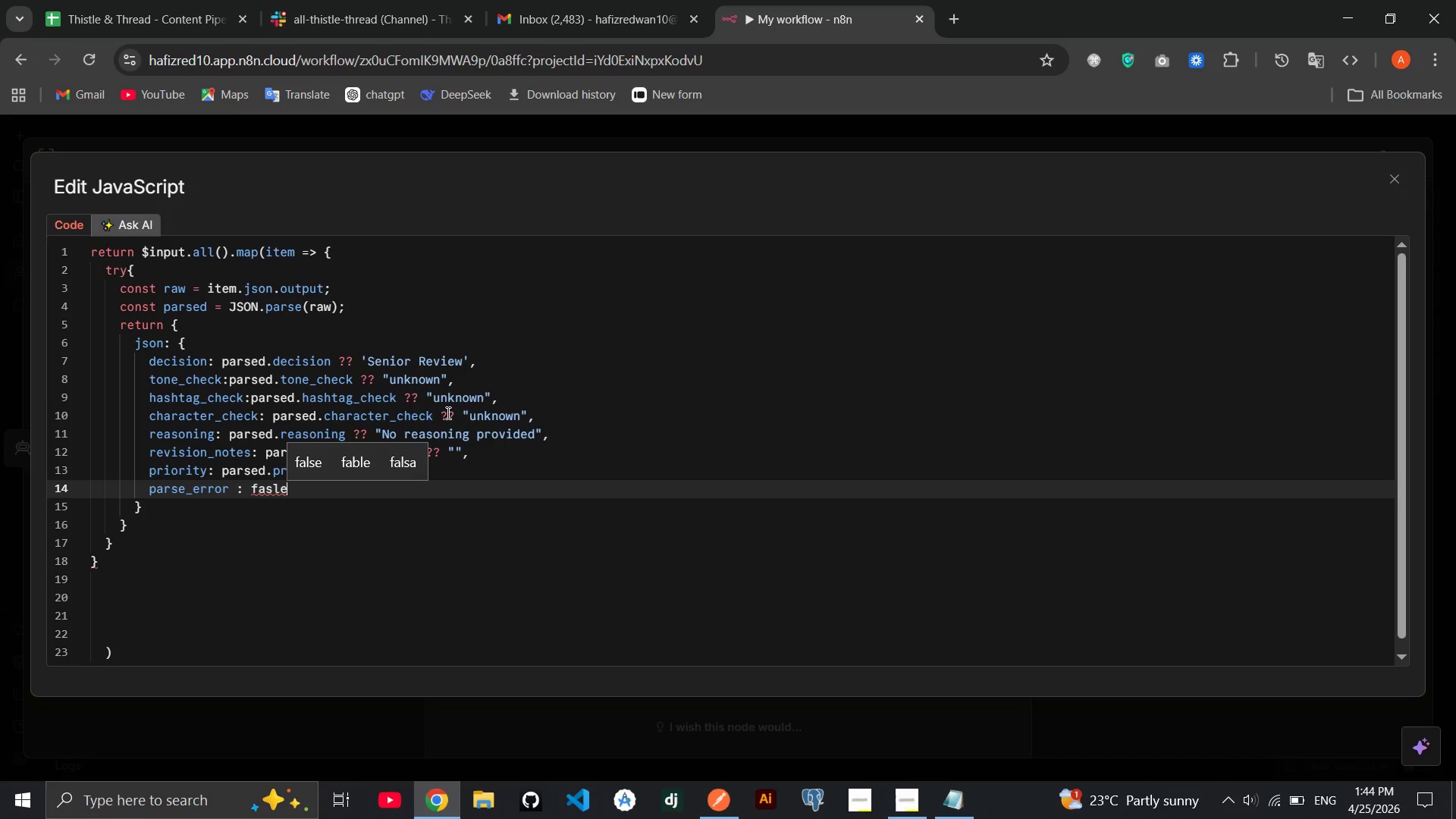 
key(ArrowDown)
 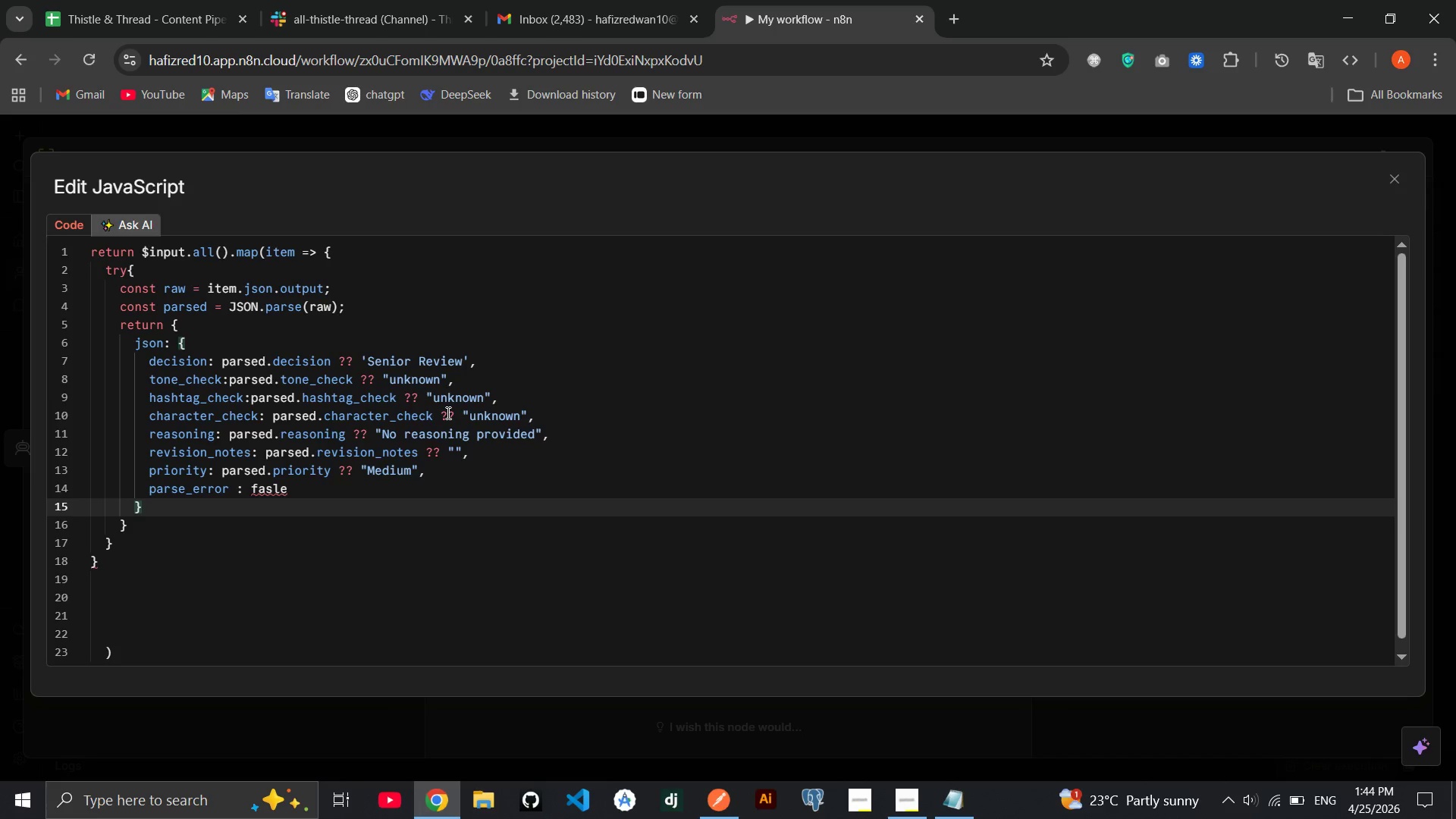 
key(ArrowUp)
 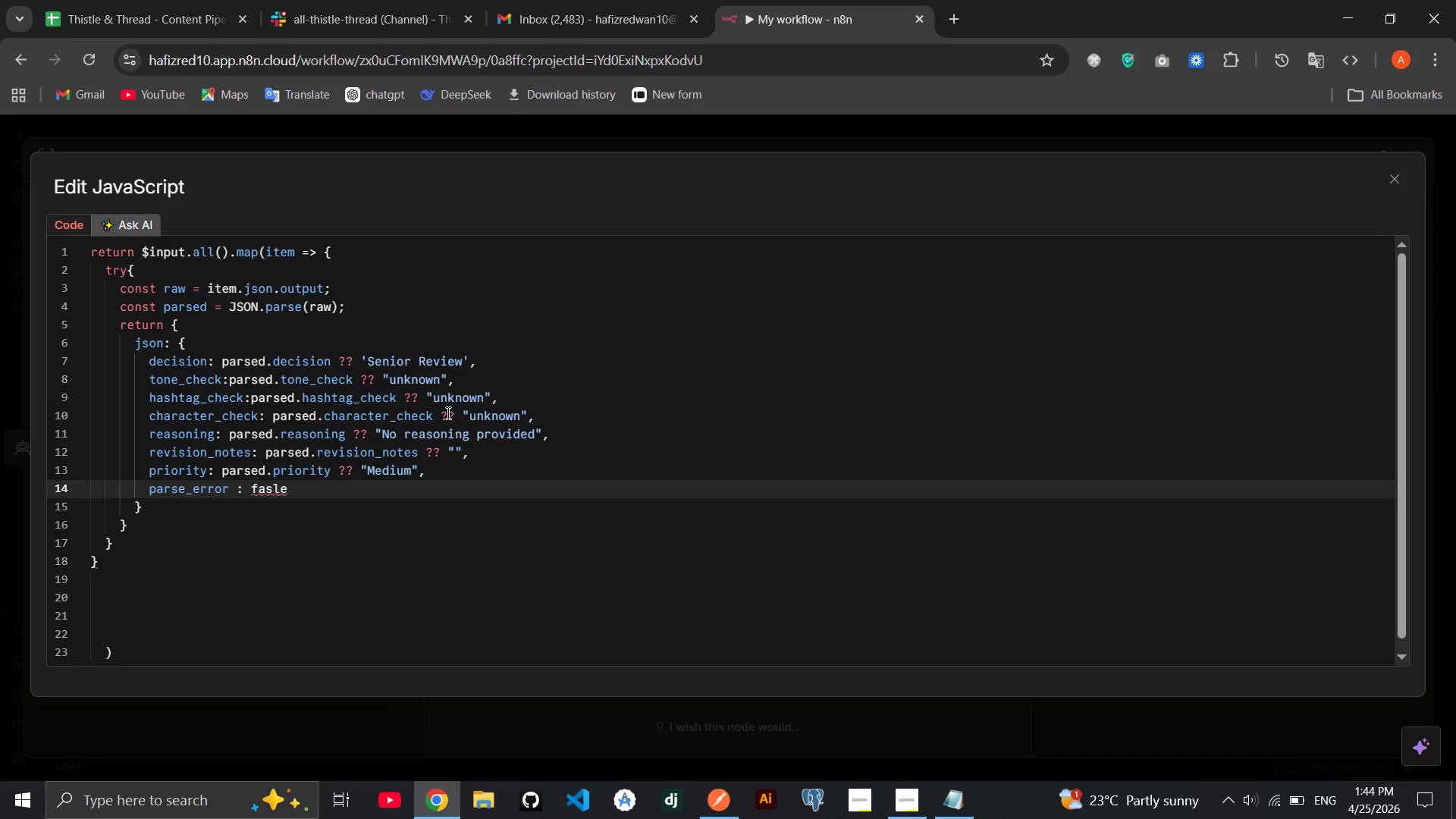 
key(Backspace)
key(Backspace)
key(Backspace)
type(ll)
key(Backspace)
type(se)
 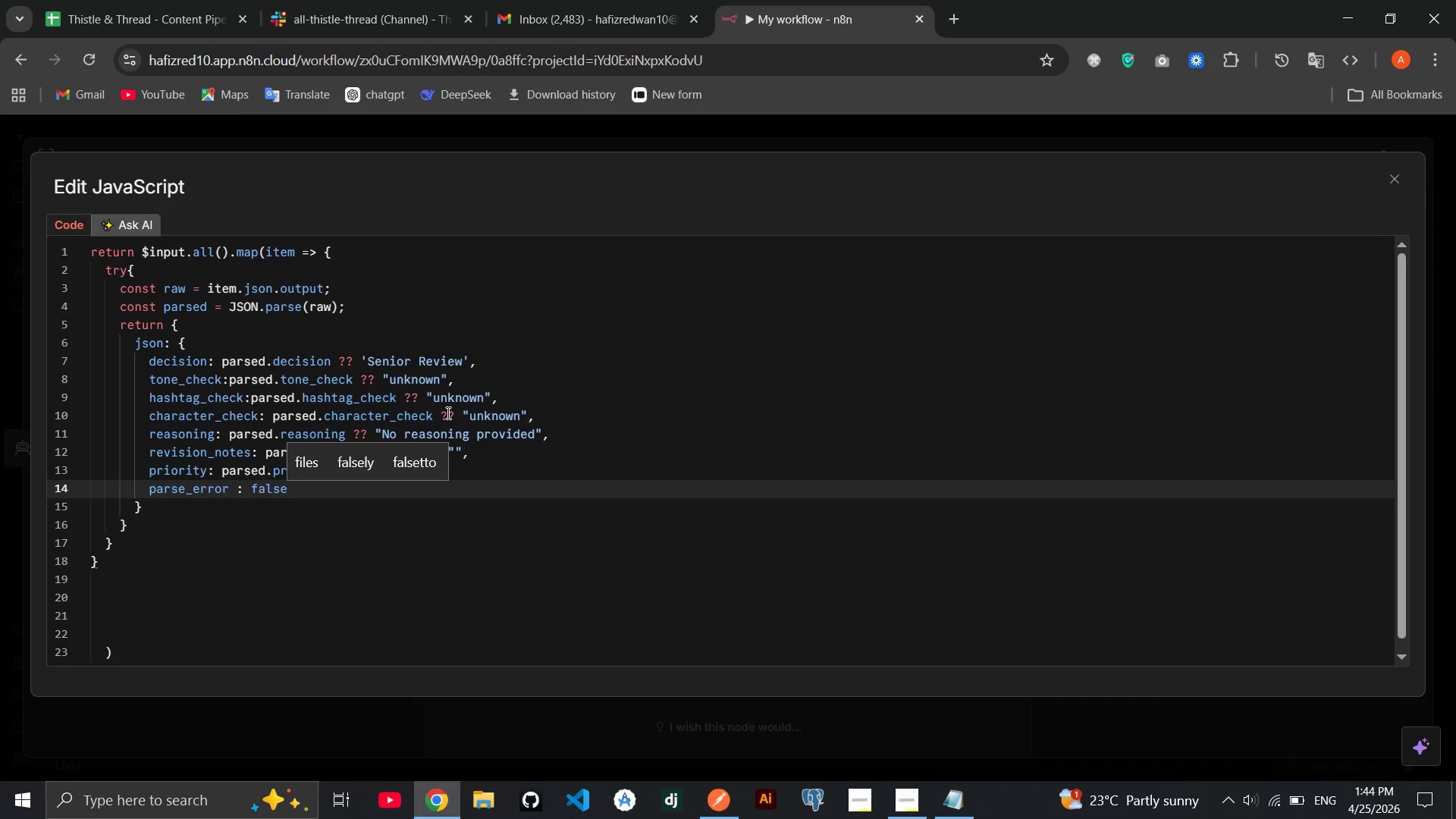 
key(ArrowDown)
 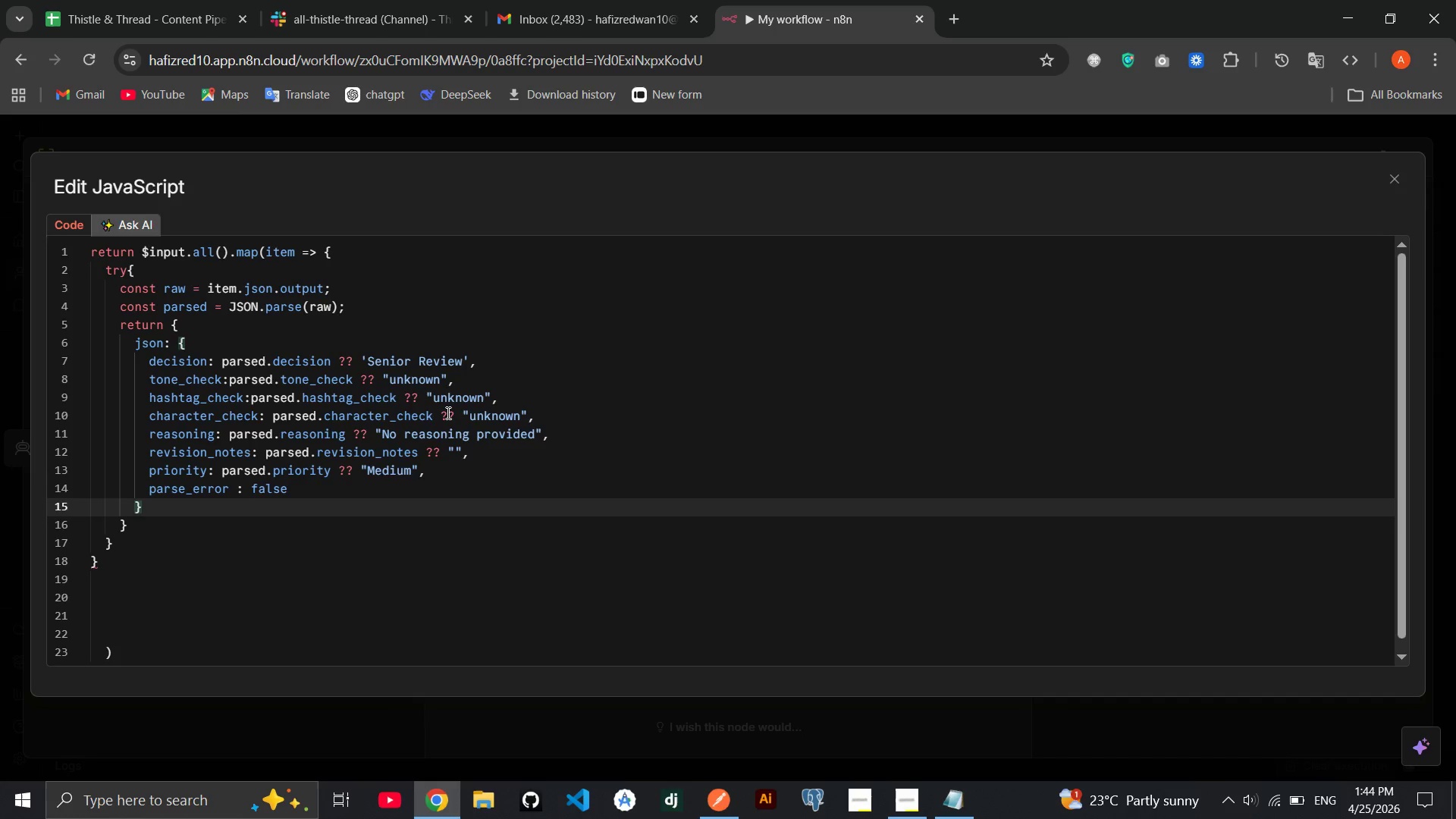 
key(ArrowDown)
 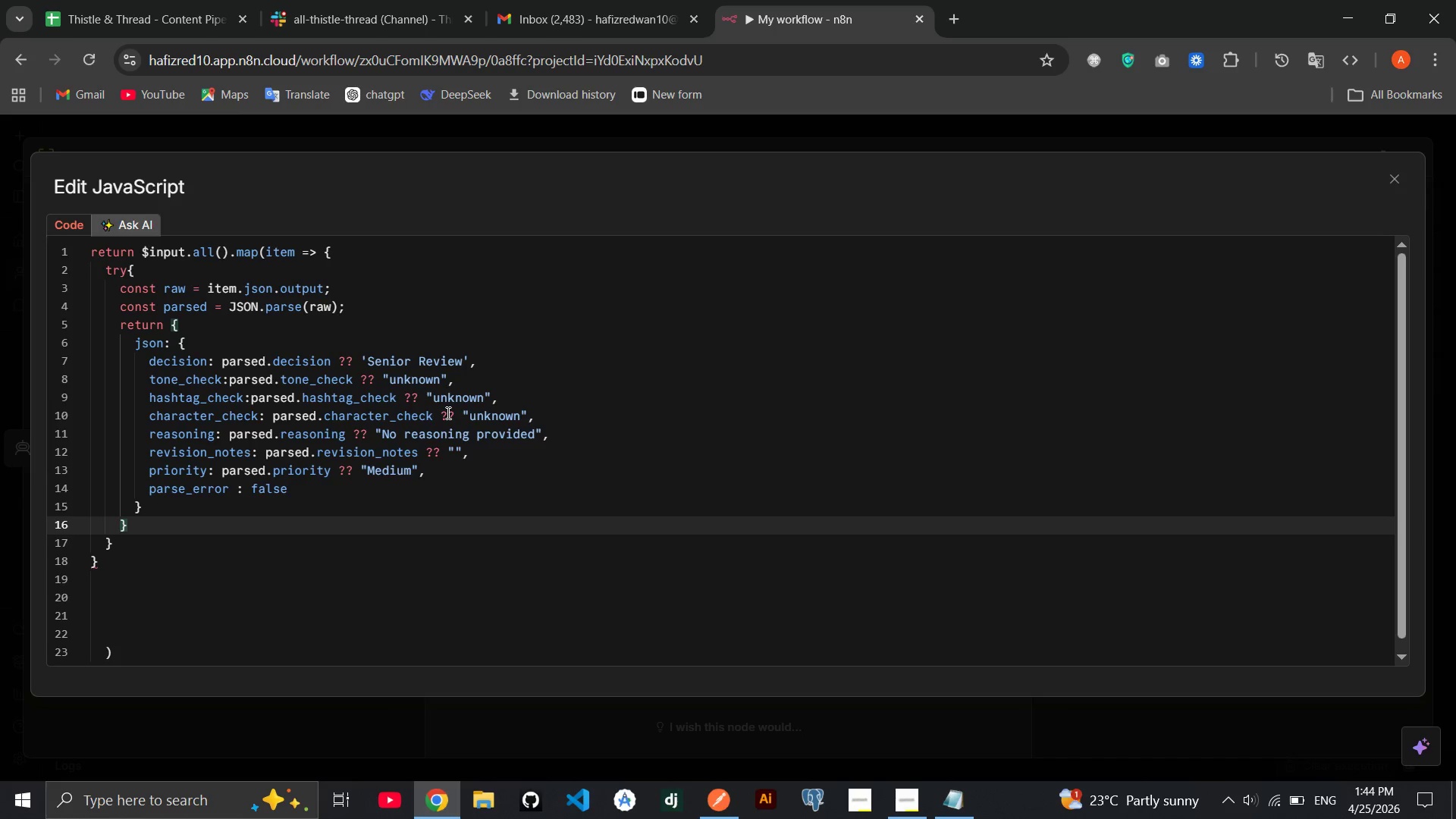 
key(Semicolon)
 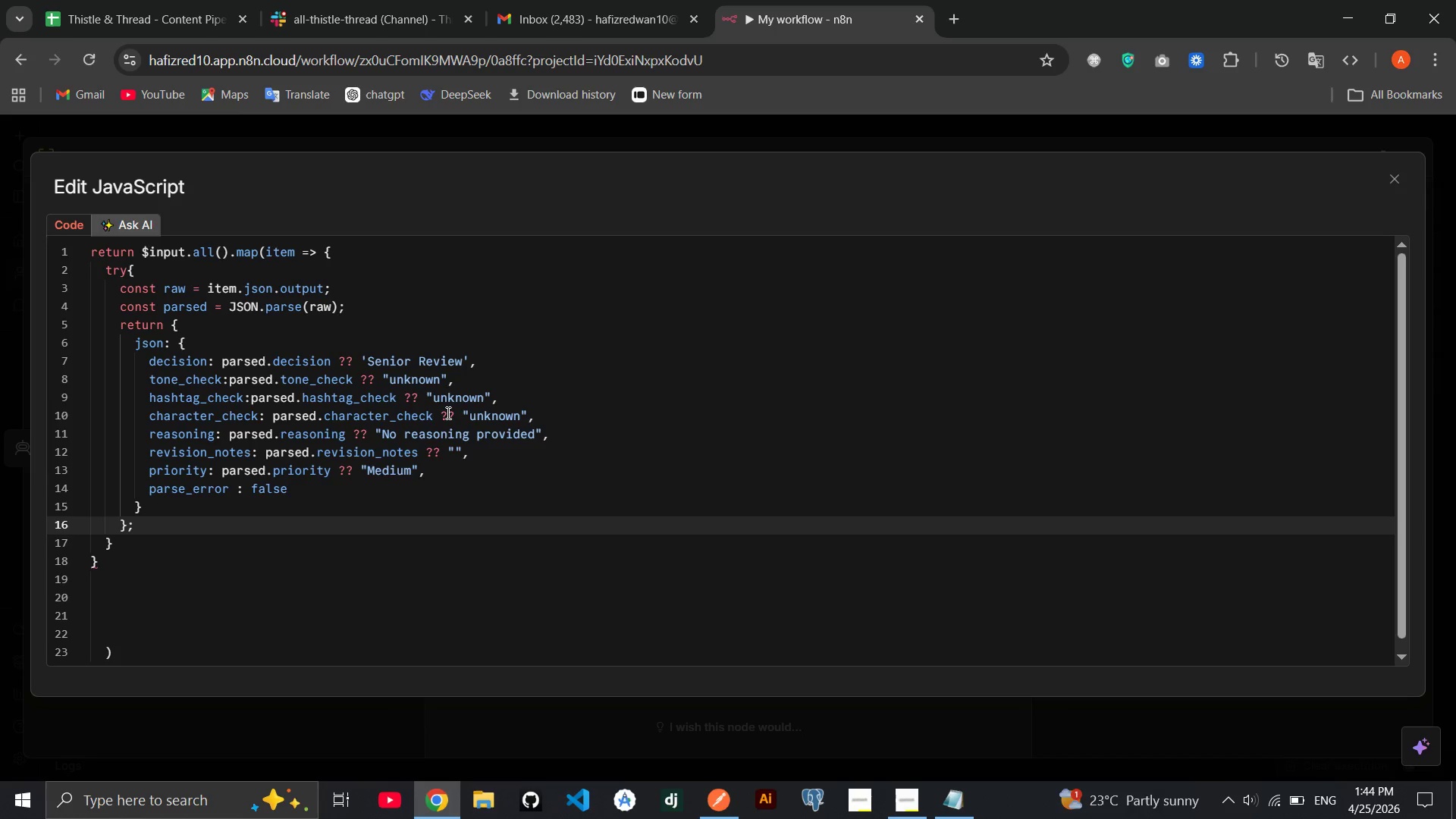 
key(ArrowDown)
 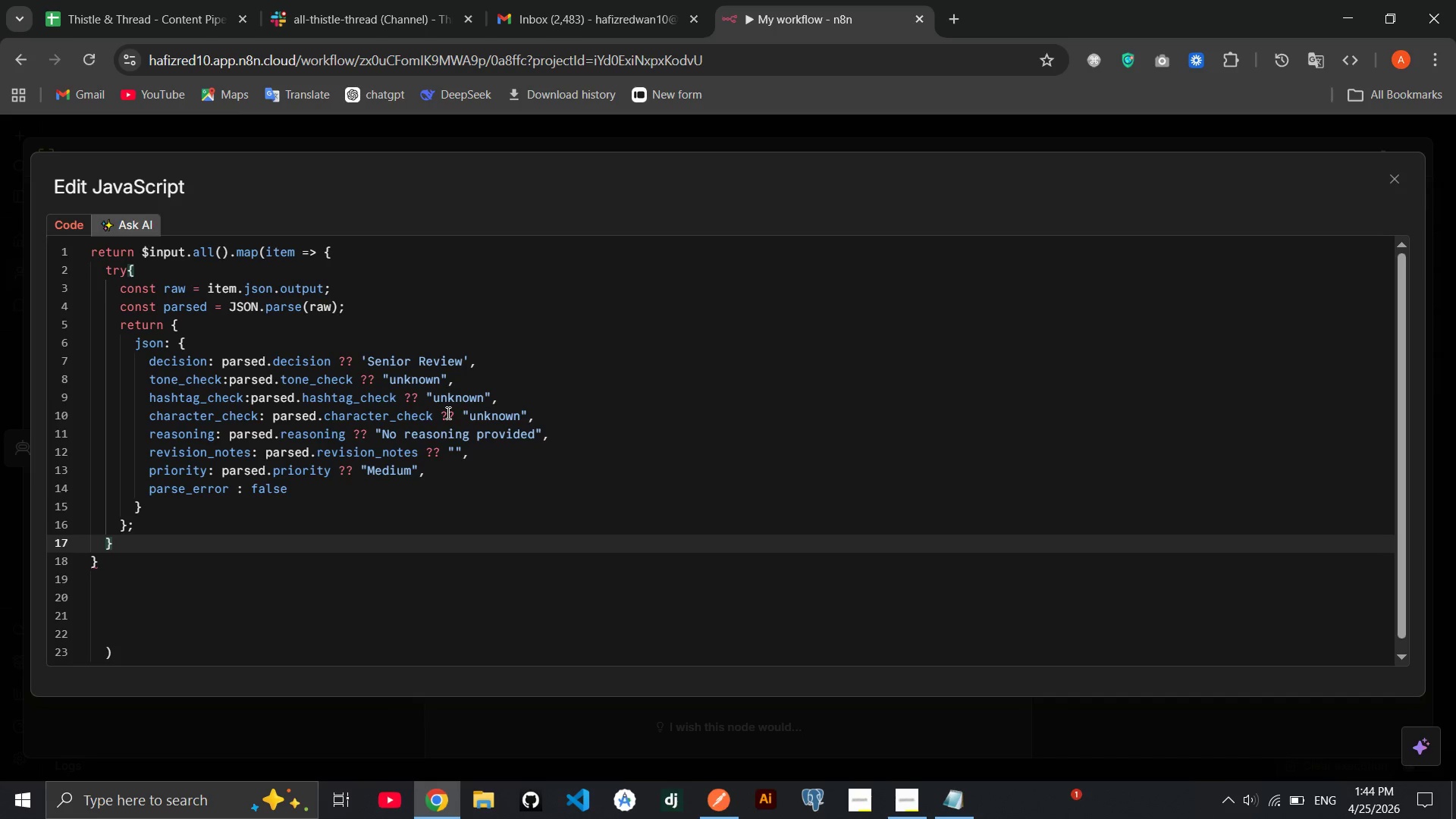 
type( catch))
key(Backspace)
type((error)
 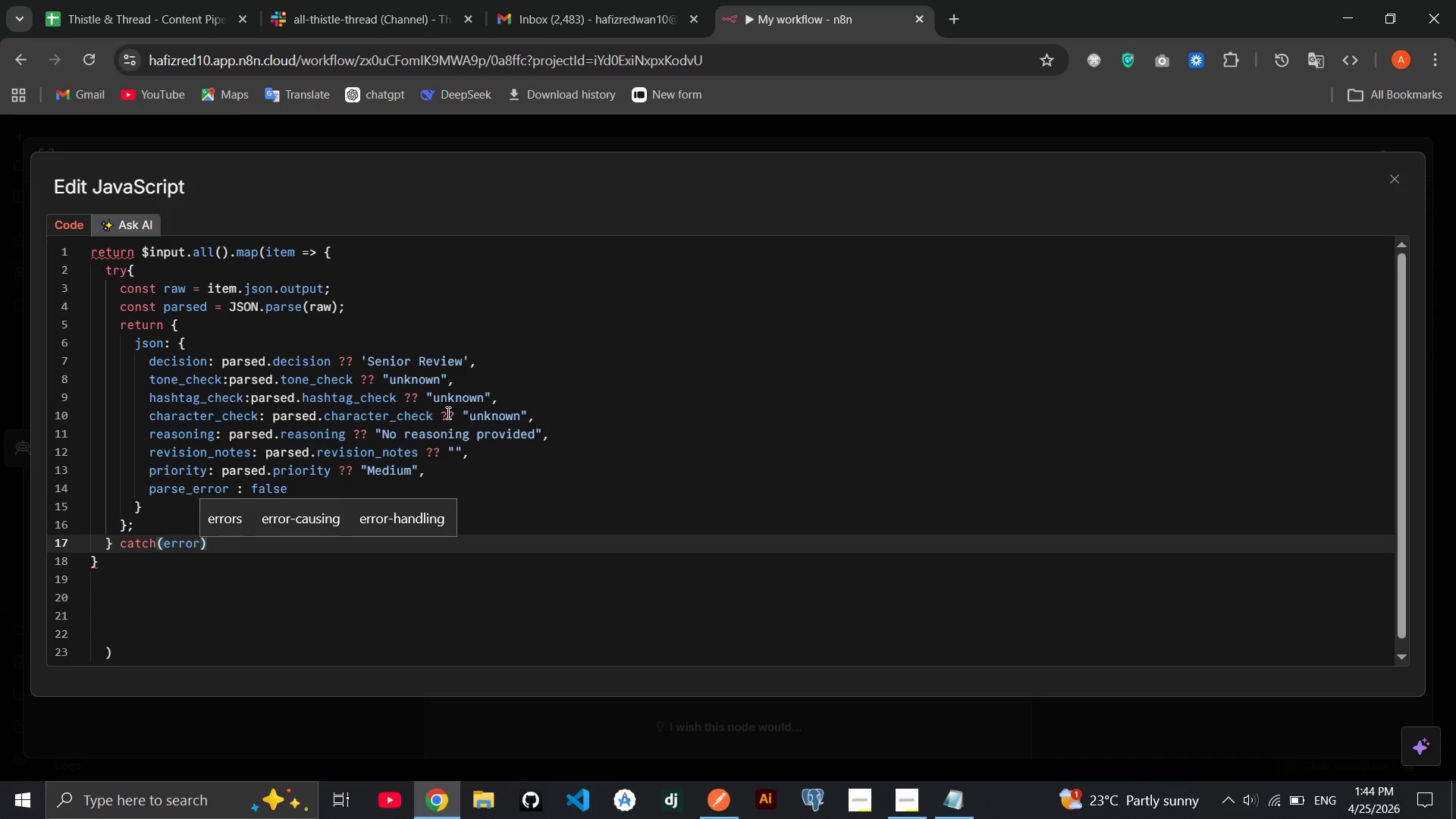 
key(ArrowRight)
 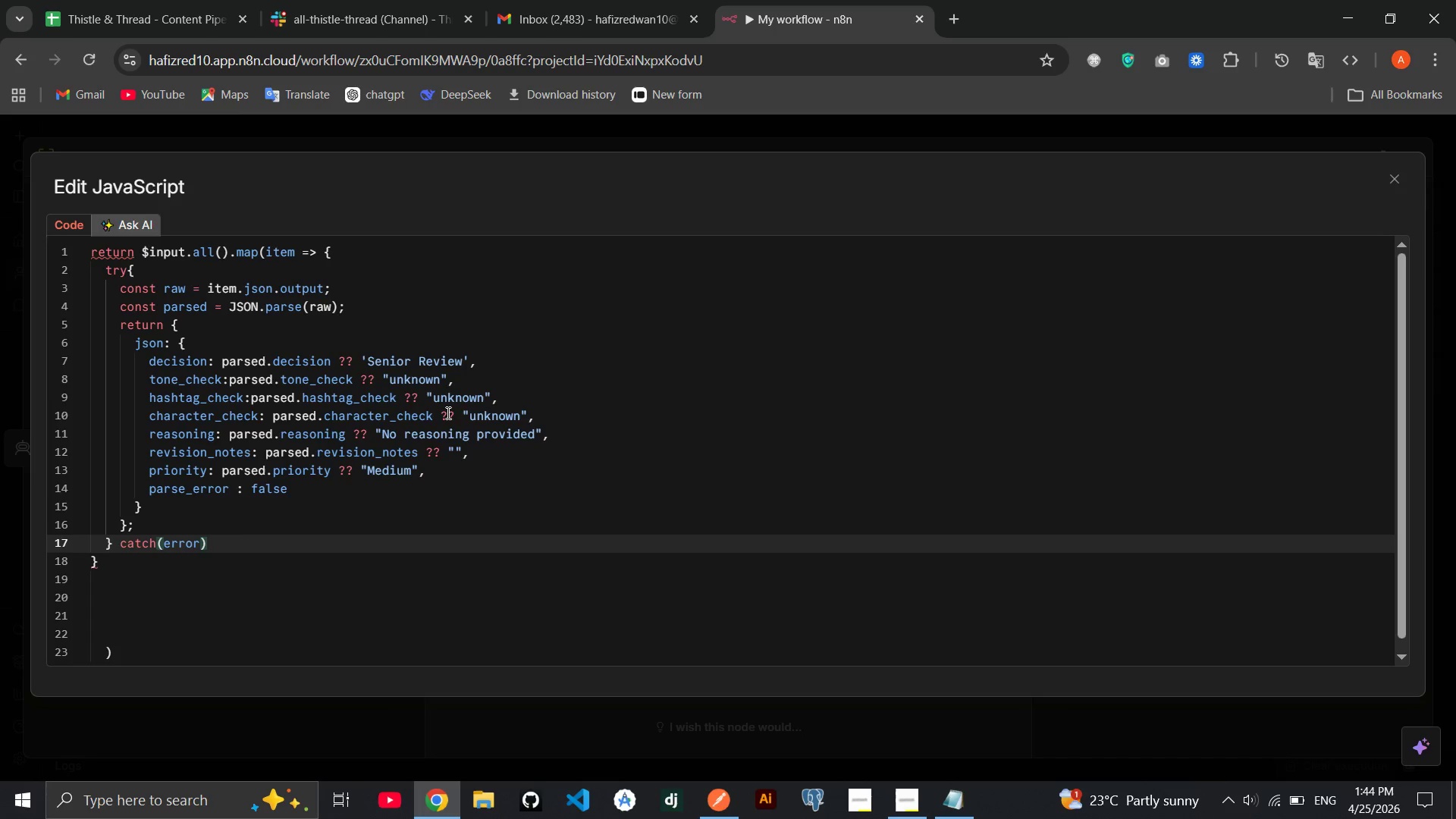 
key(Shift+BracketLeft)
 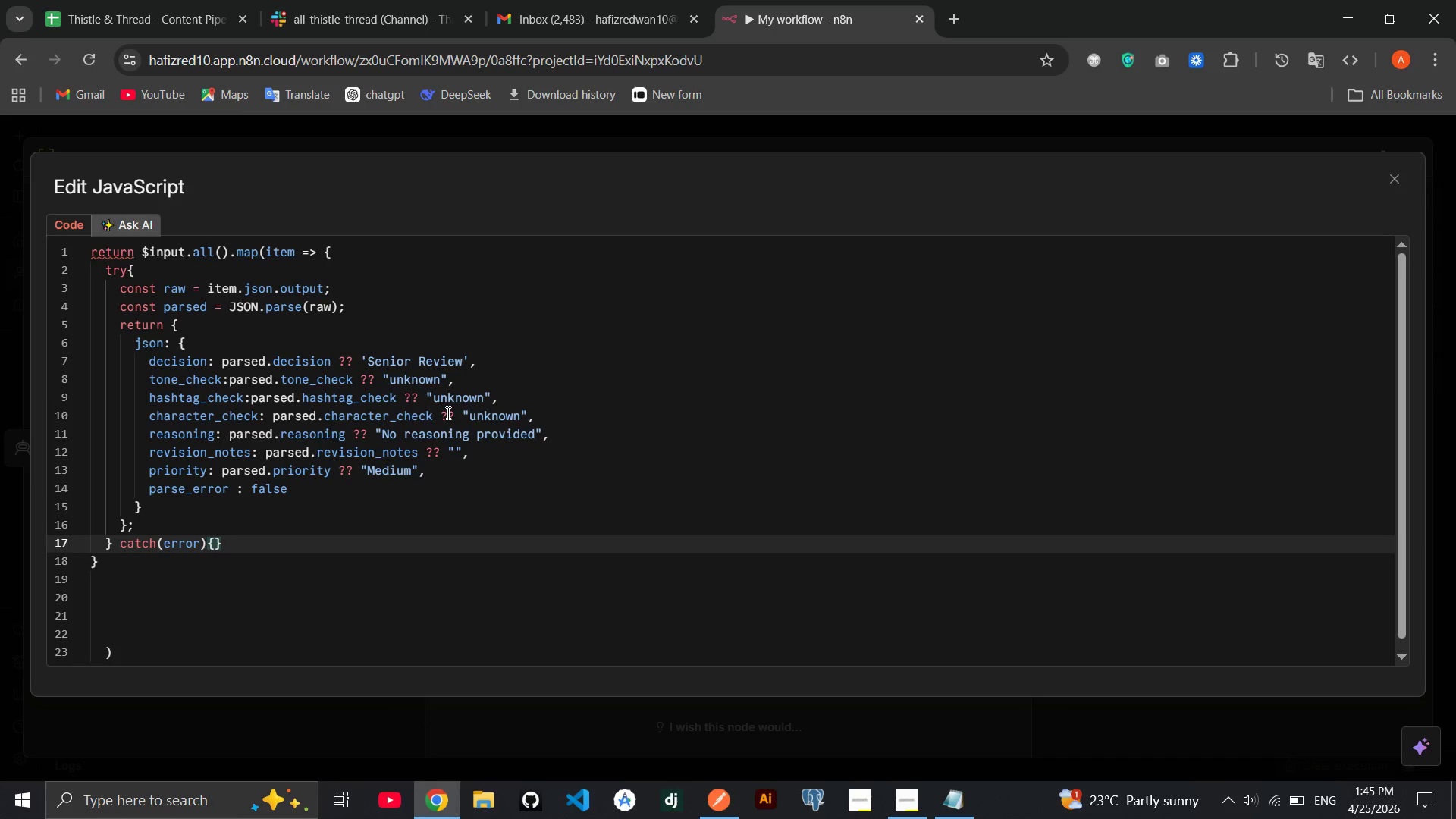 
key(Enter)
 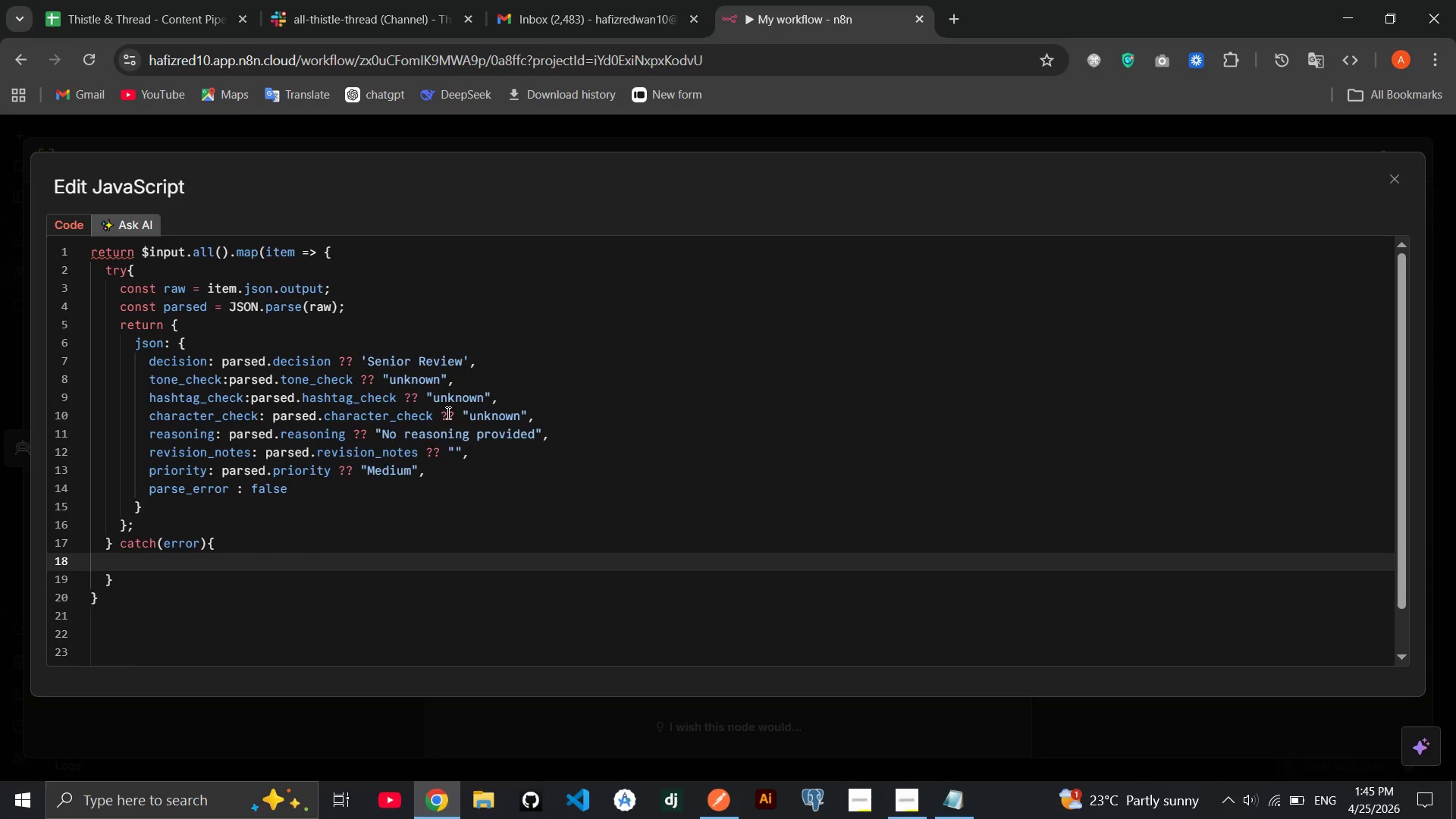 
type(return{)
 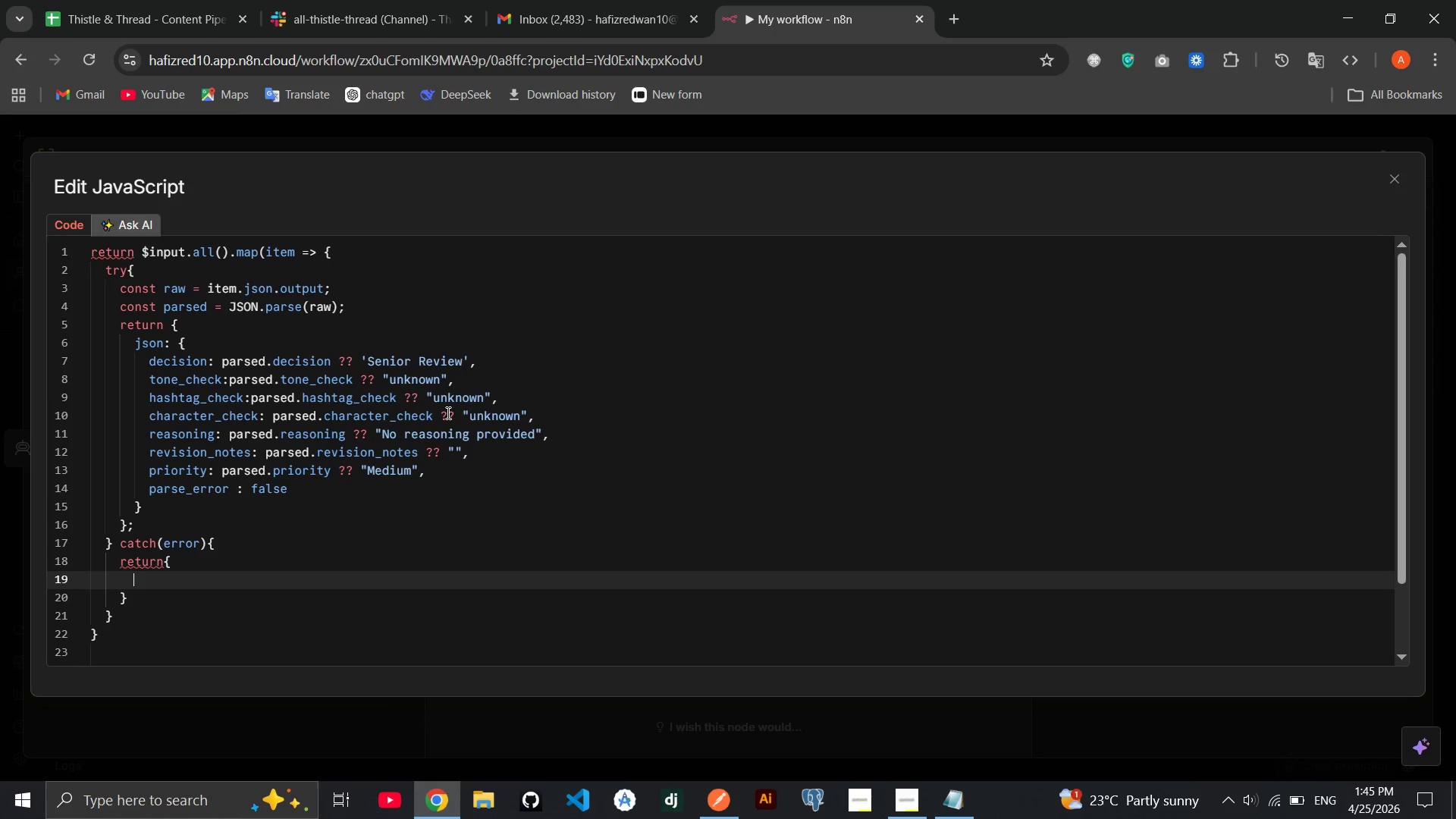 
 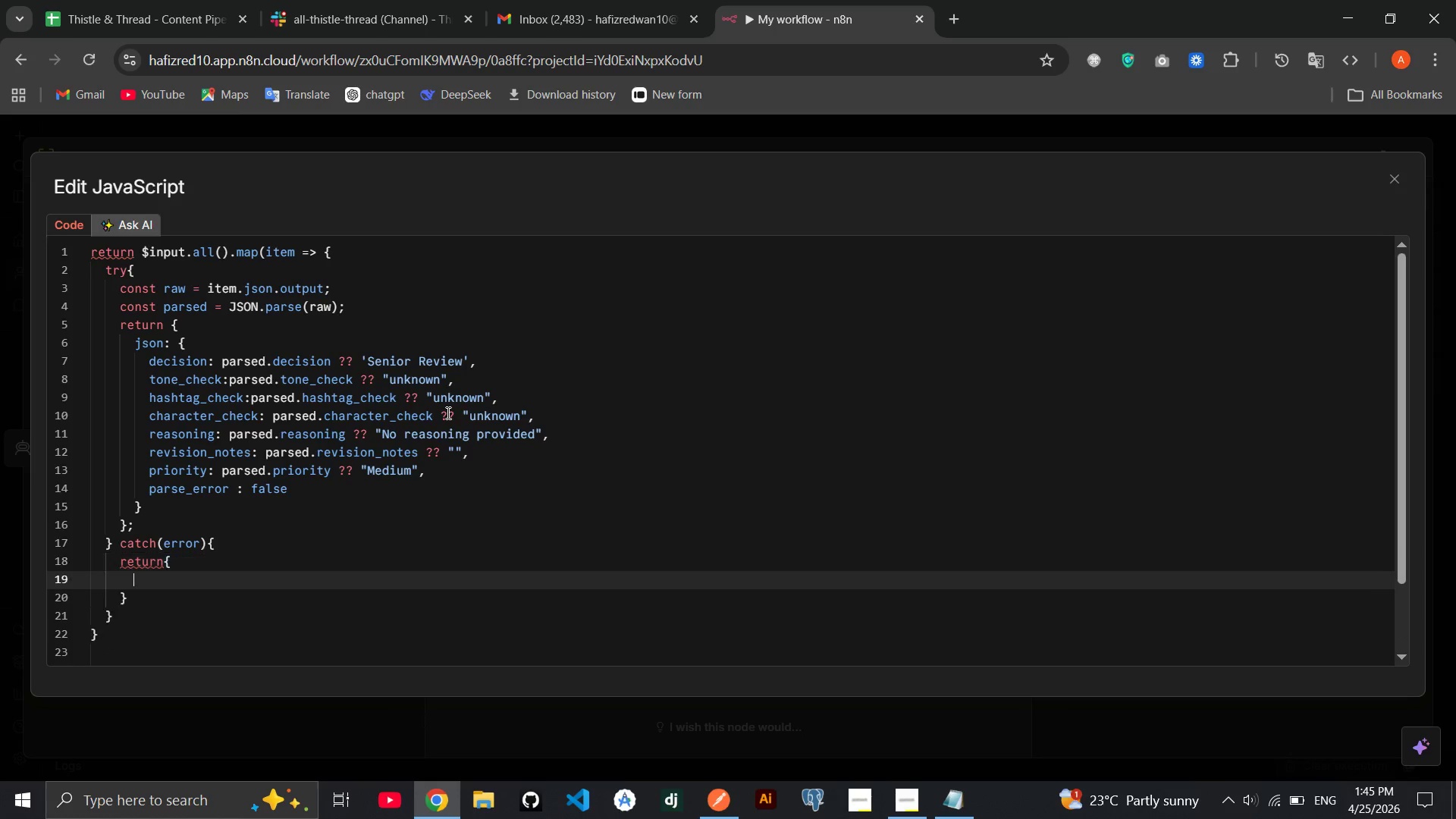 
key(Enter)
 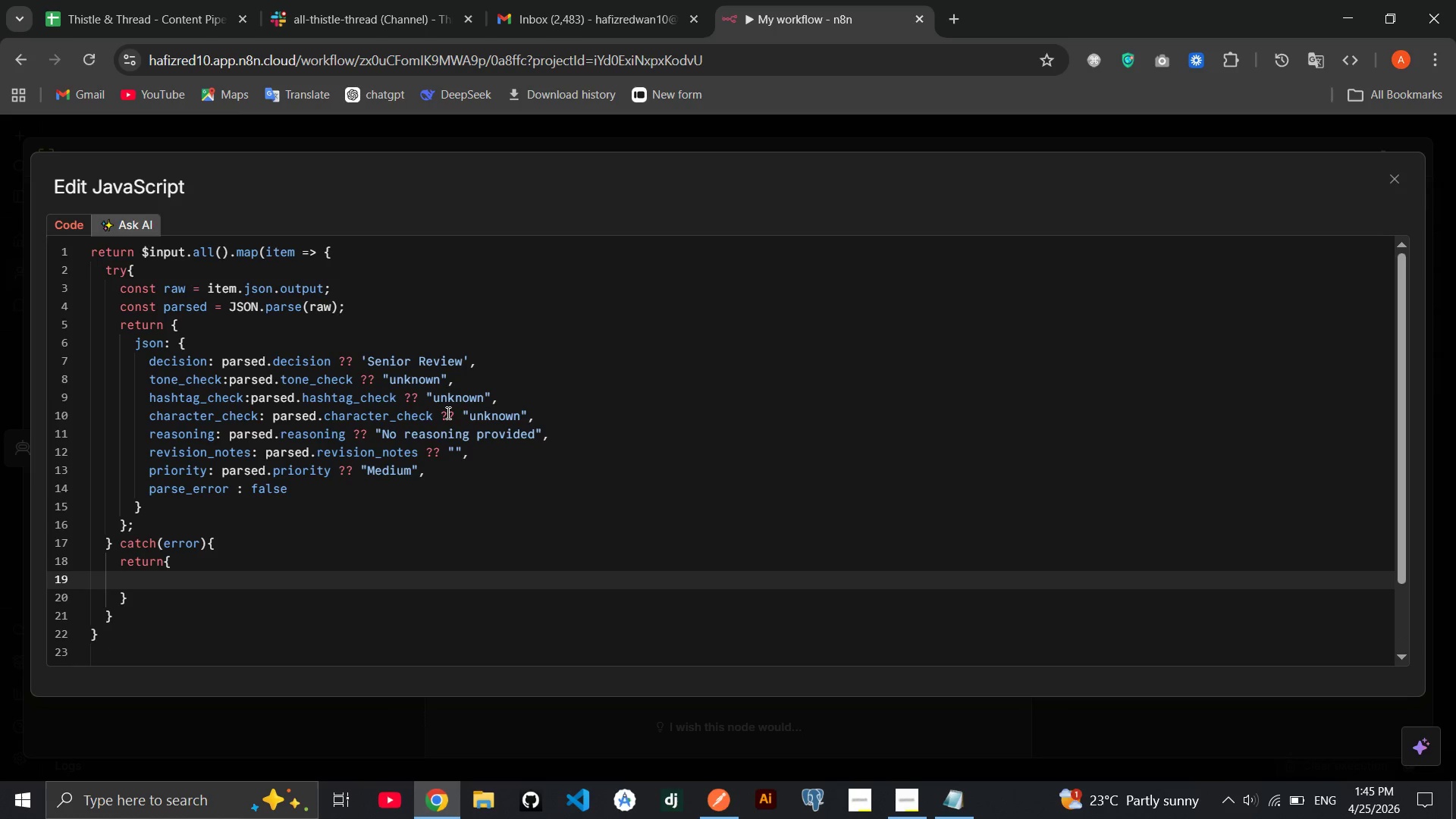 
type(json)
 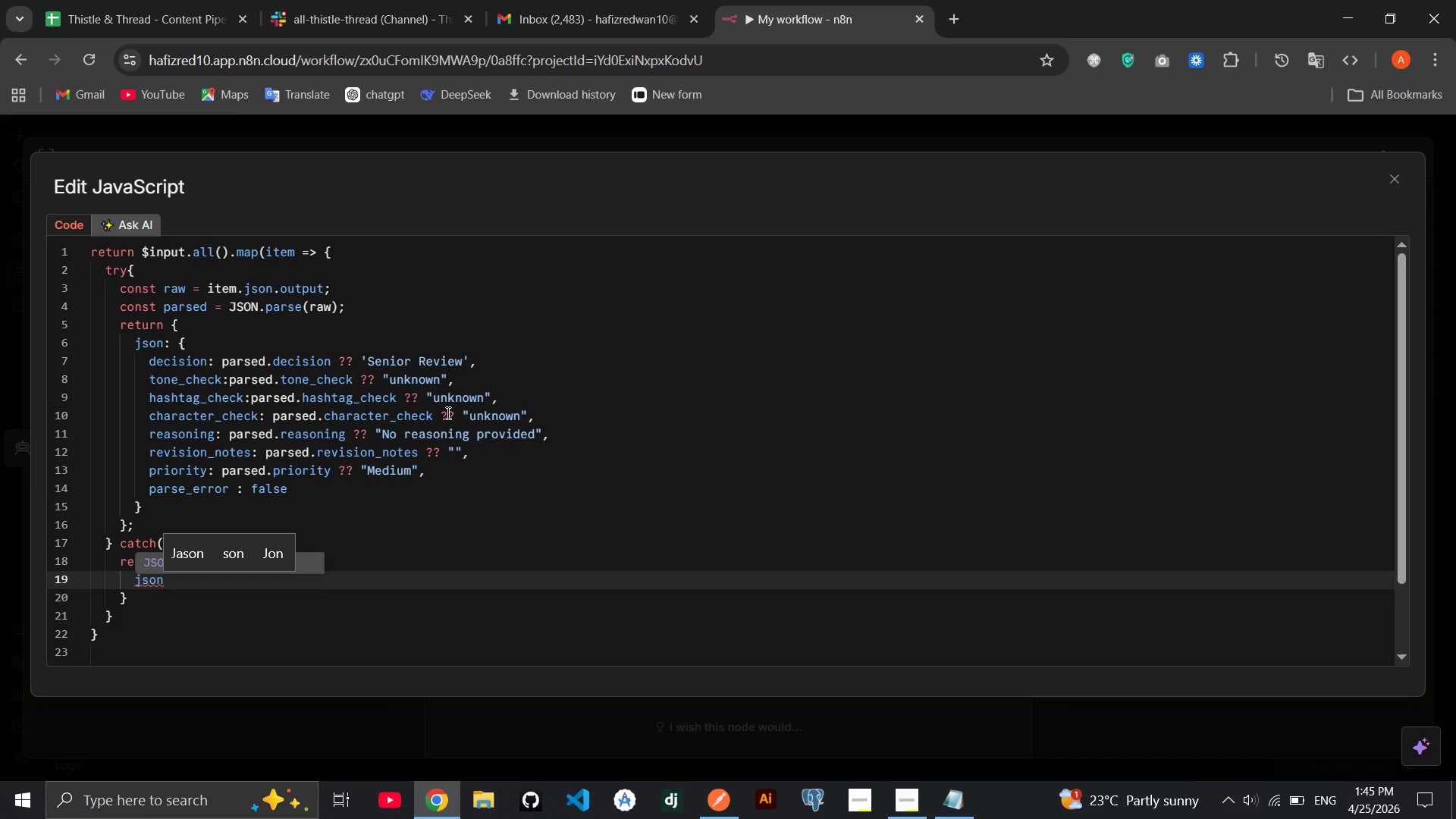 
hold_key(key=ShiftRight, duration=1.53)
 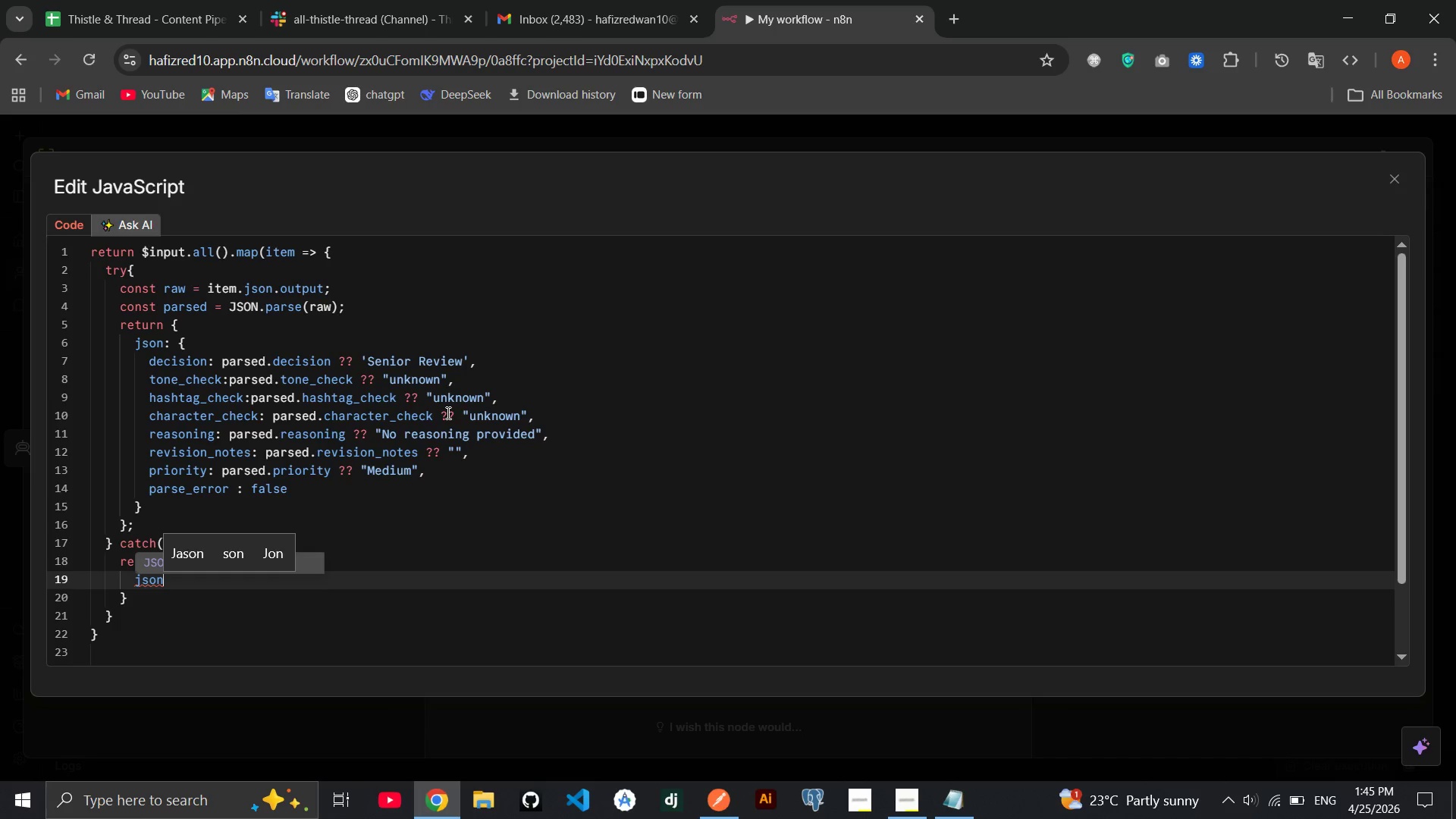 
hold_key(key=ShiftRight, duration=0.98)
 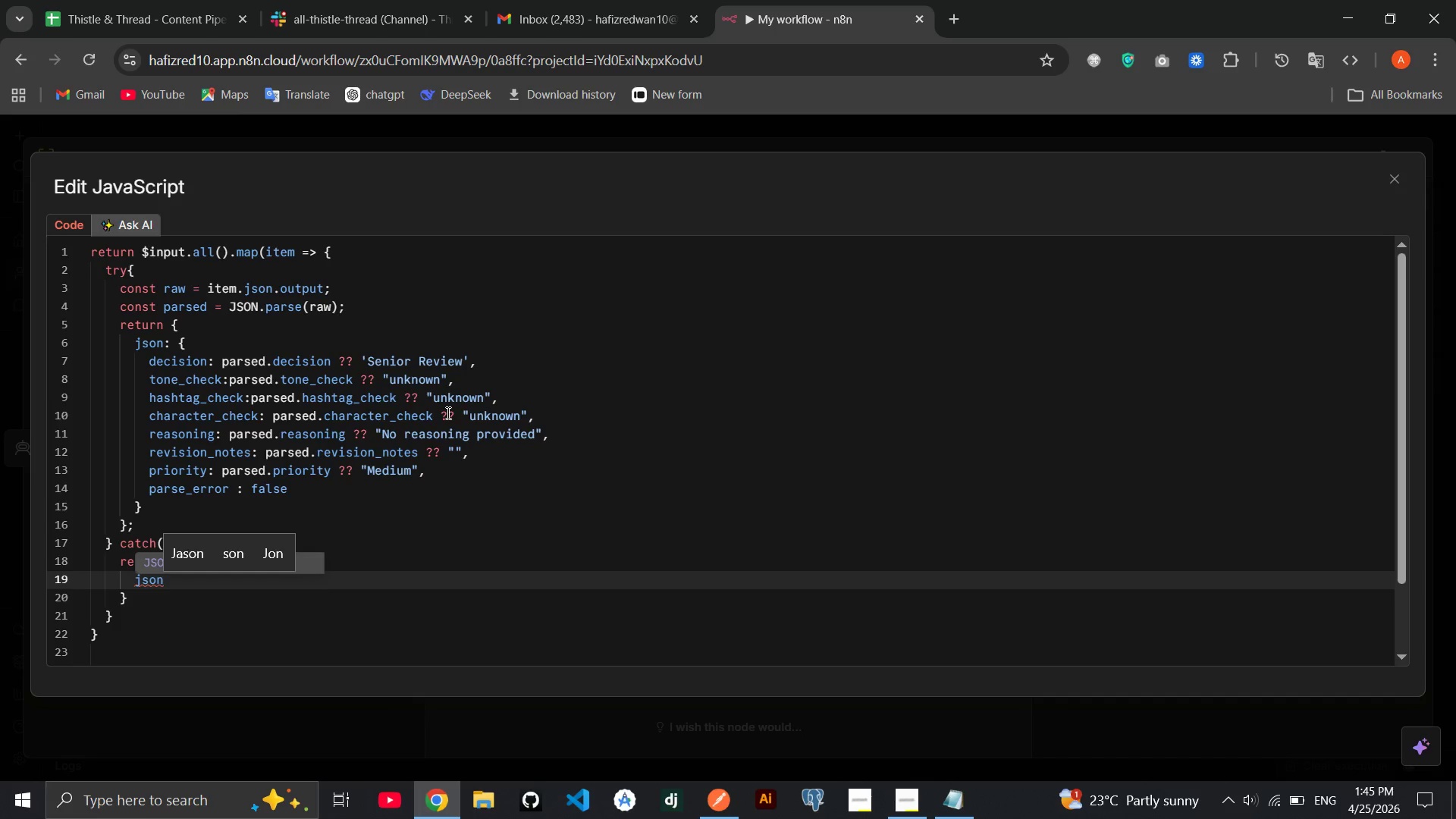 
key(Shift+Semicolon)
 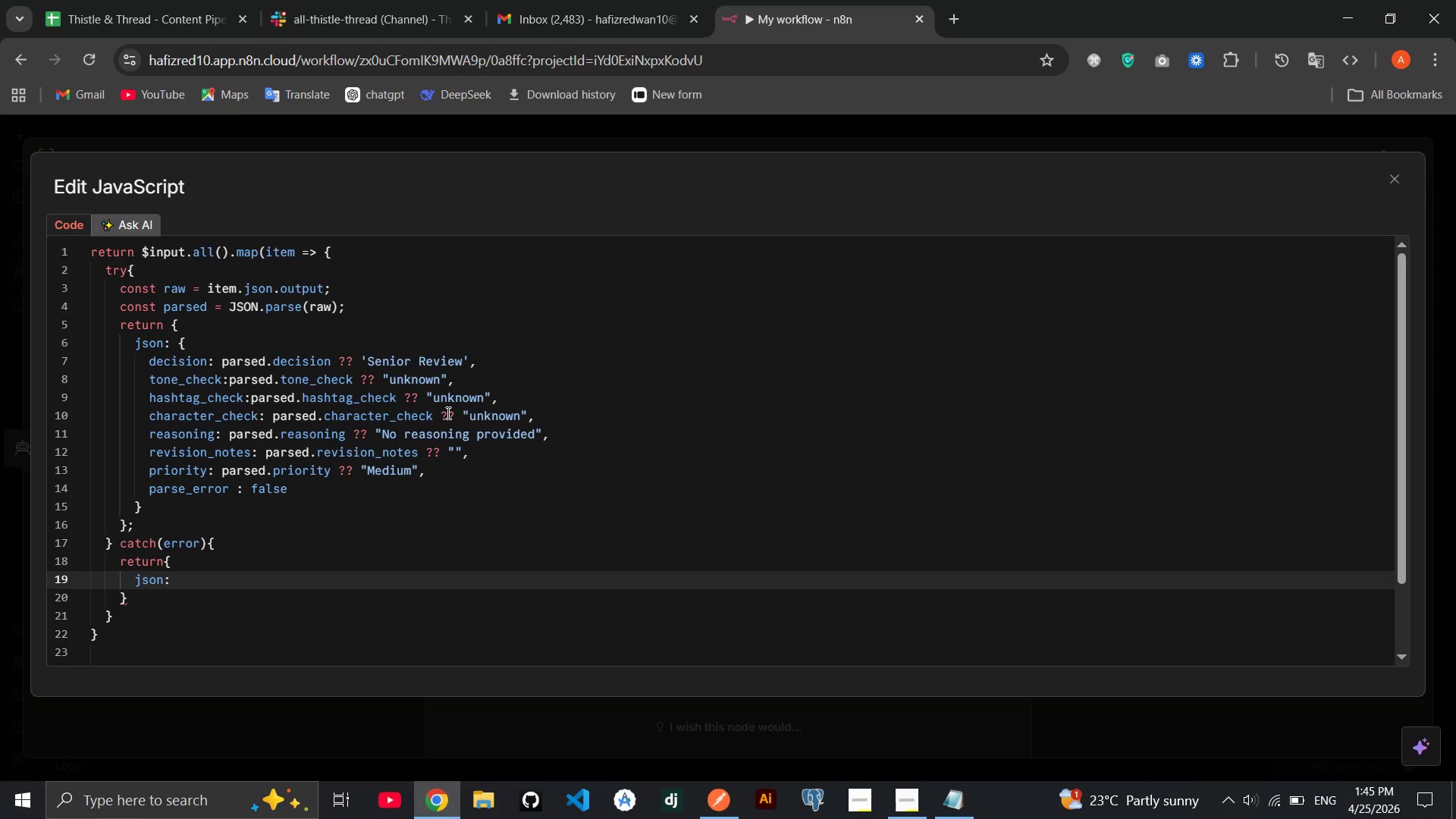 
key(Space)
 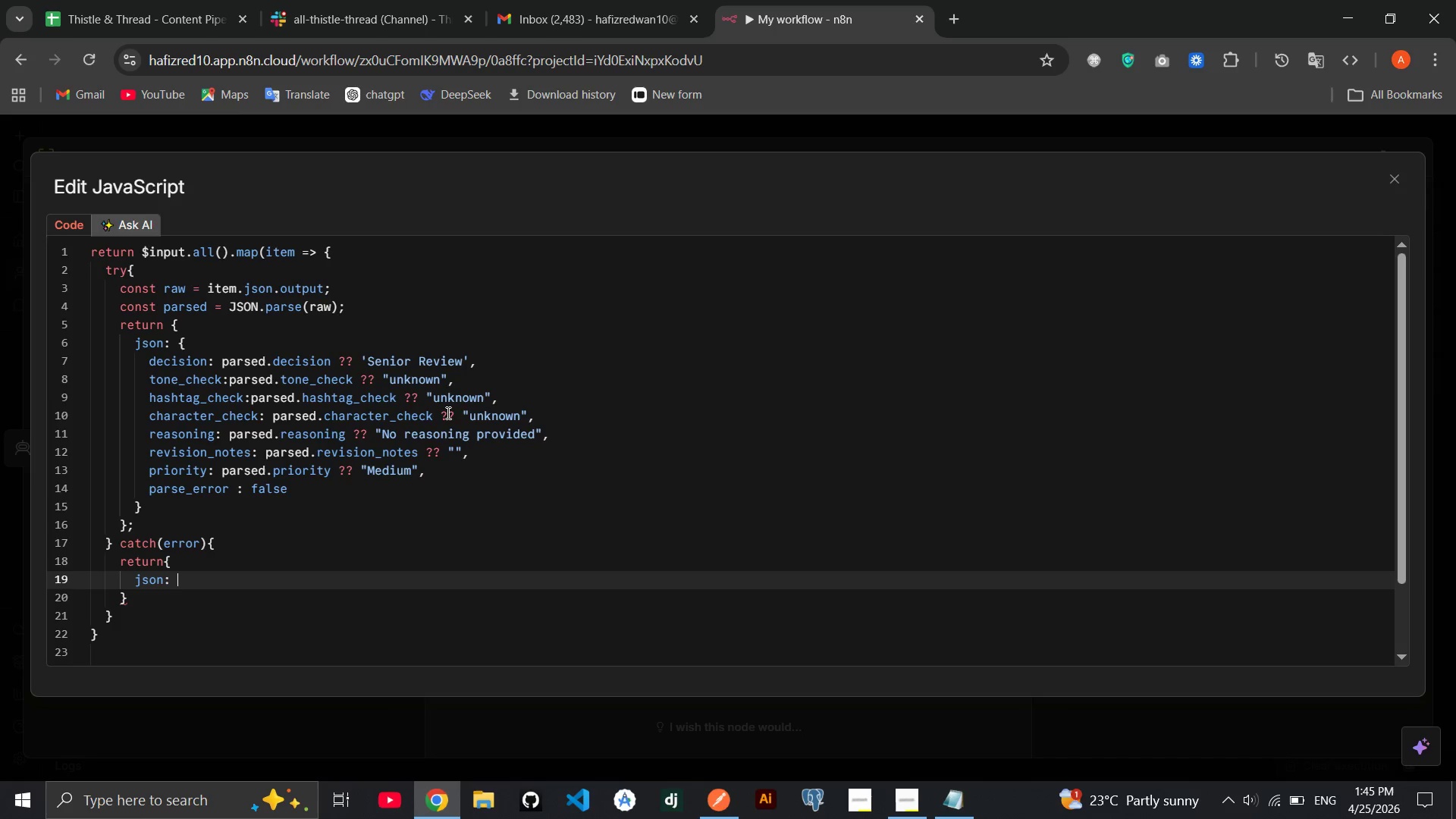 
key(Shift+BracketLeft)
 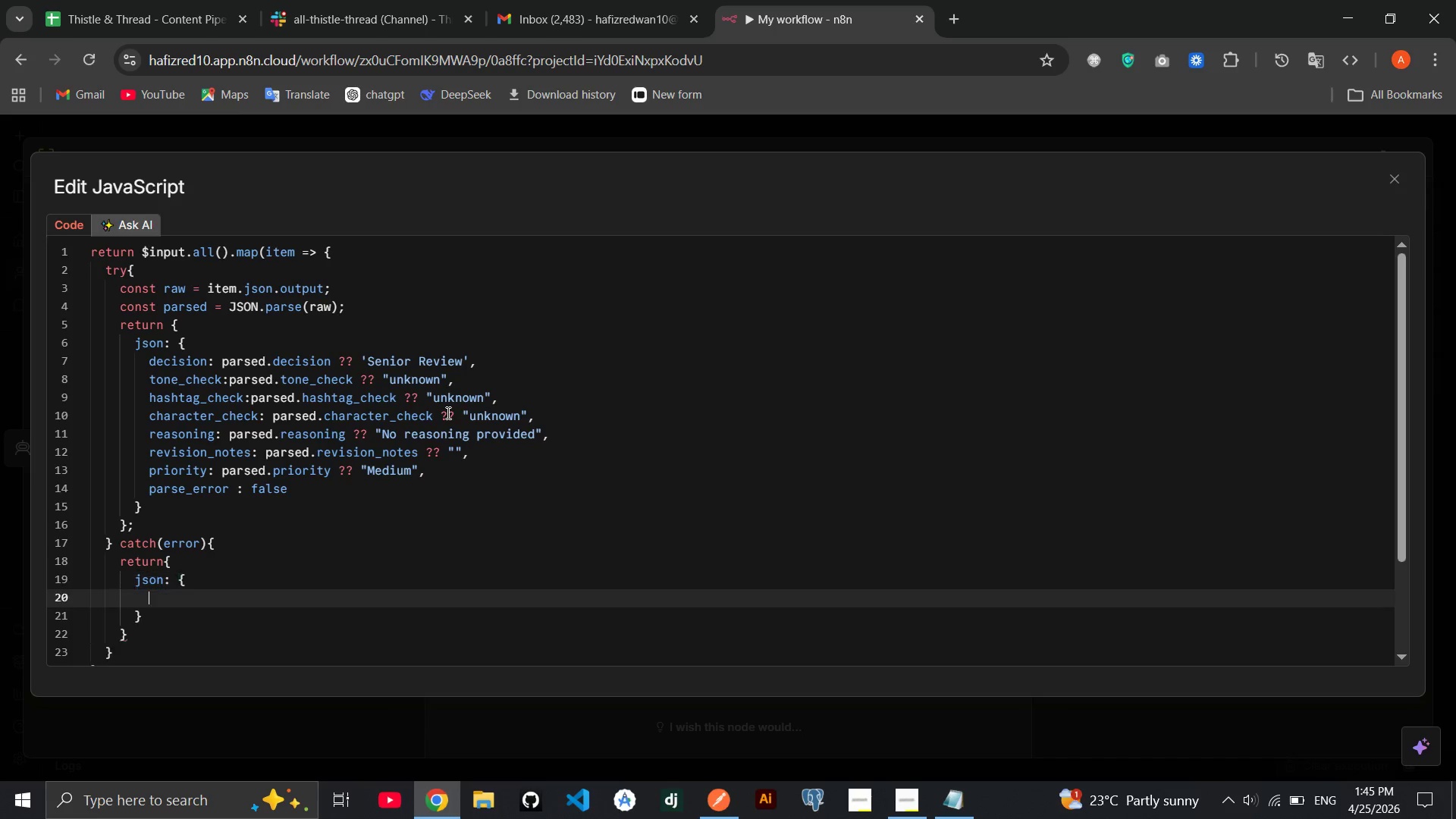 
key(Enter)
 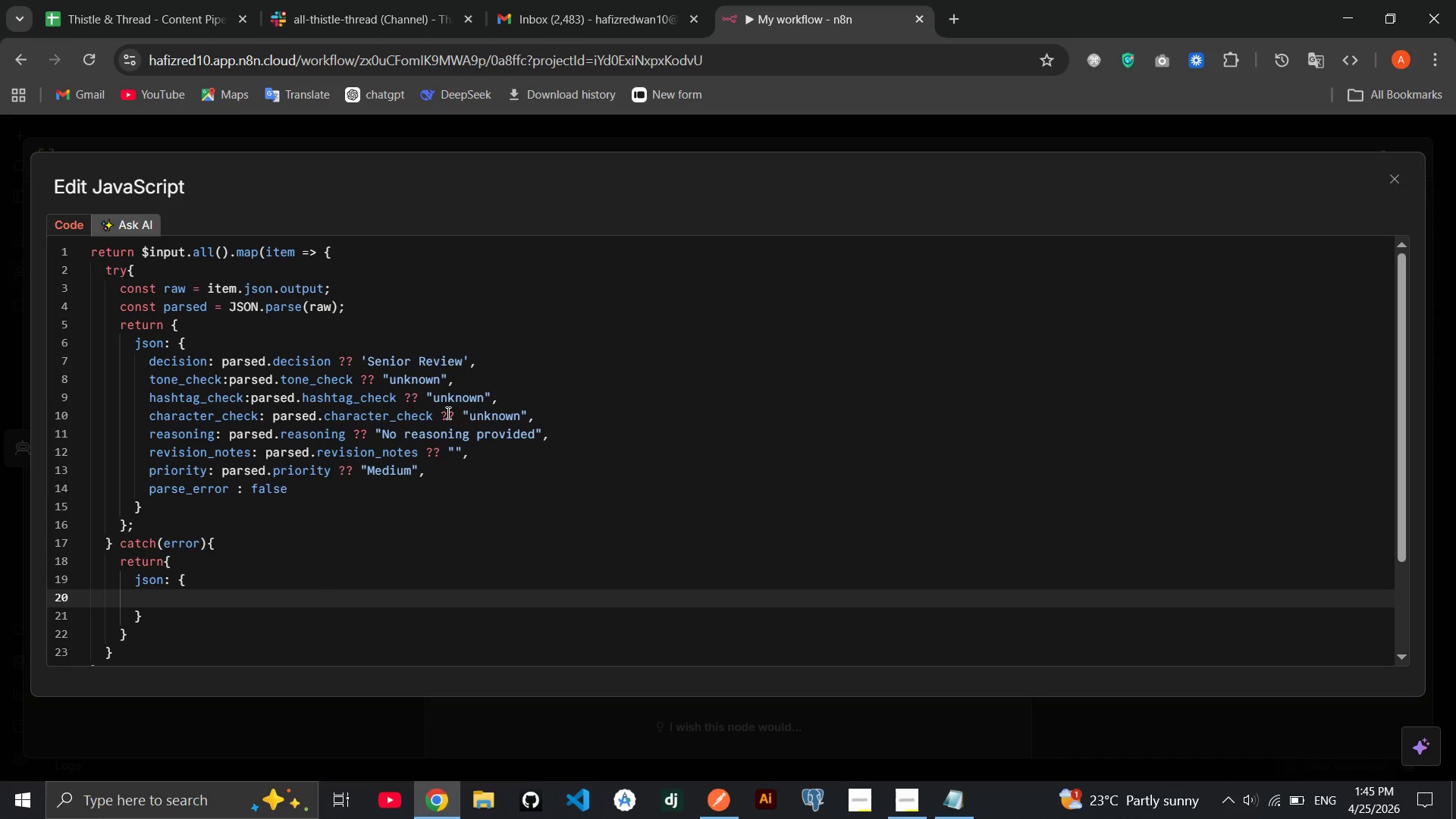 
type(decision: "senior)
key(Backspace)
key(Backspace)
key(Backspace)
key(Backspace)
key(Backspace)
key(Backspace)
type(Senior Review)
 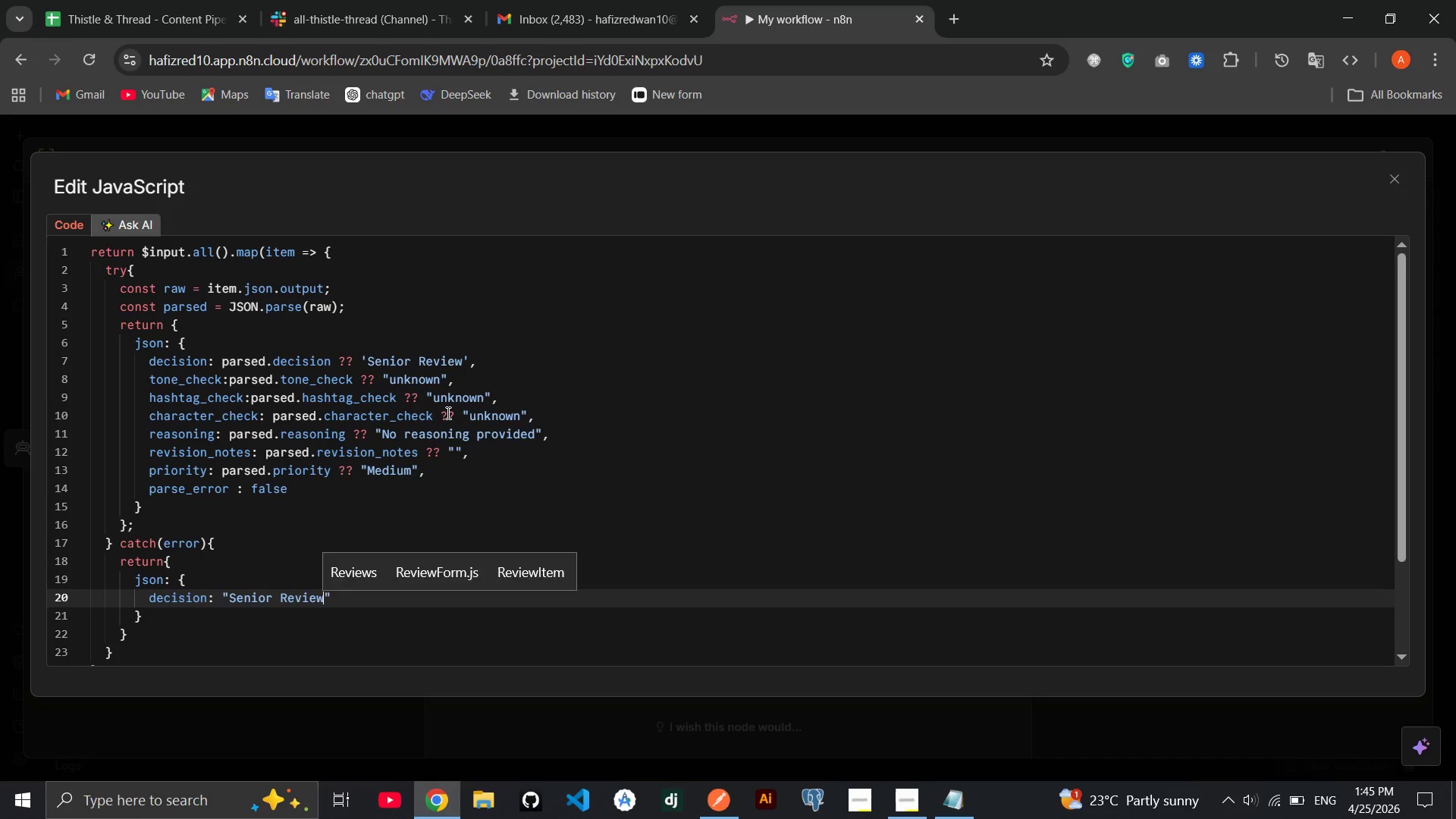 
key(ArrowRight)
 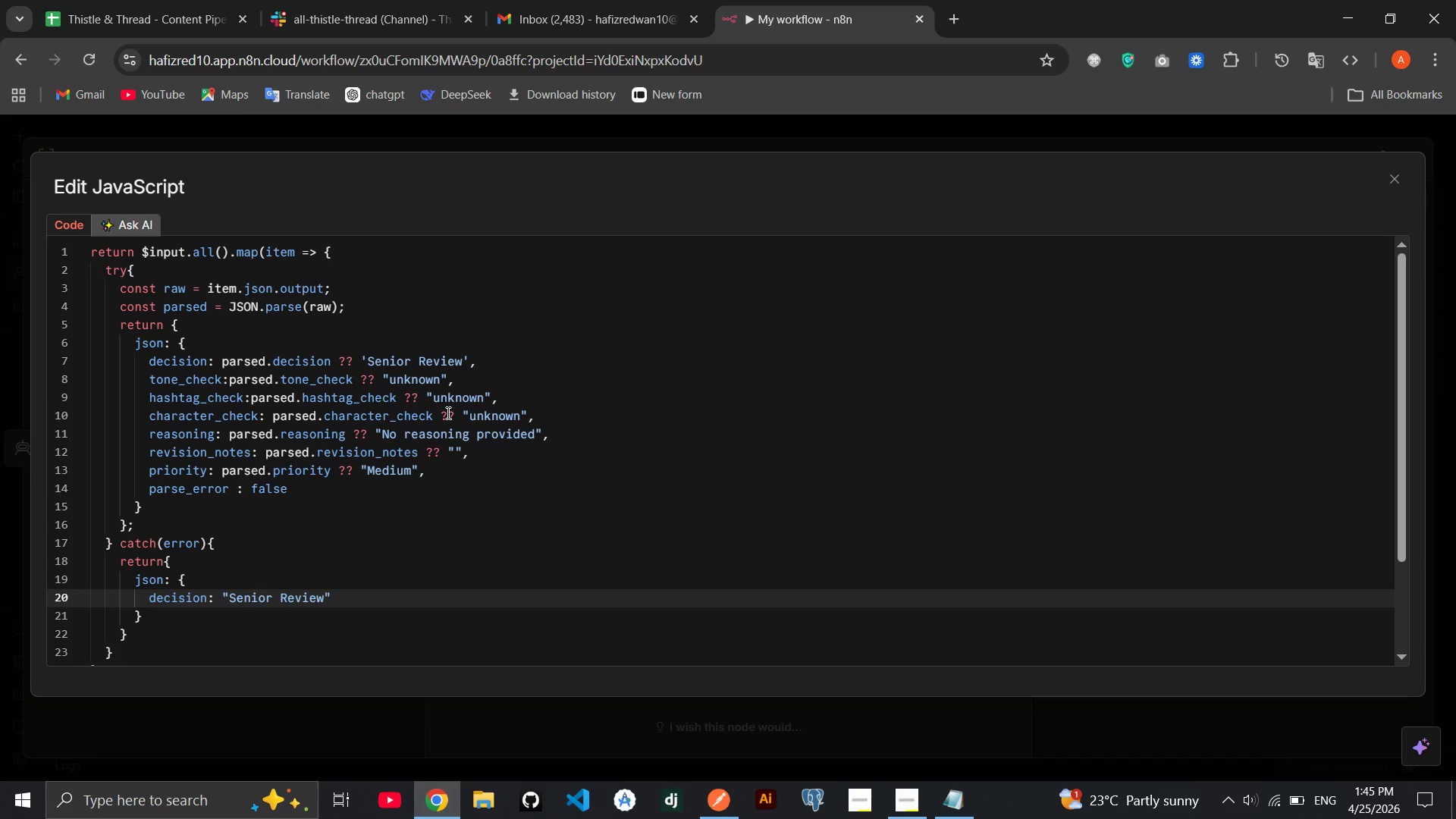 
key(Comma)
 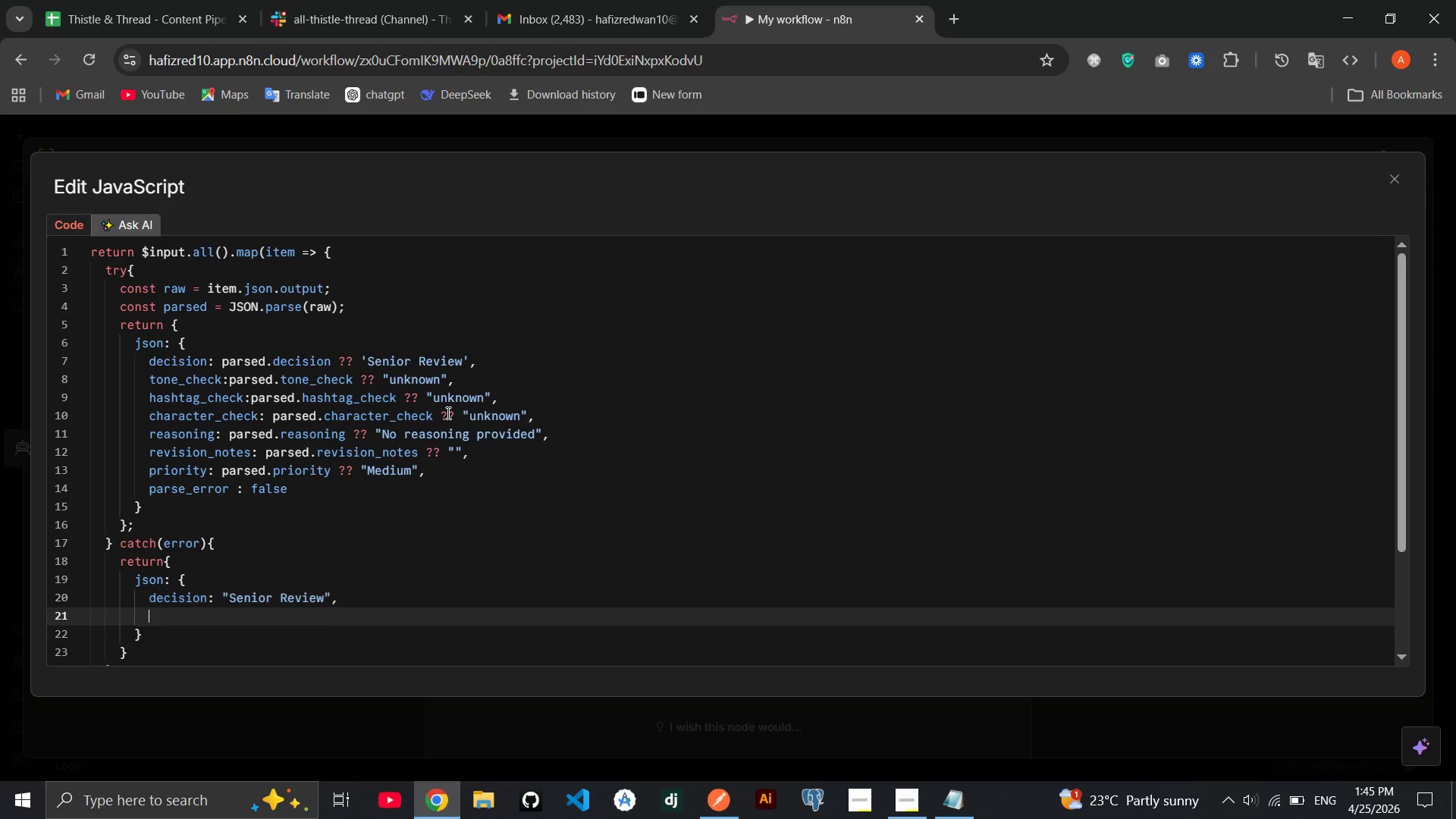 
key(Enter)
 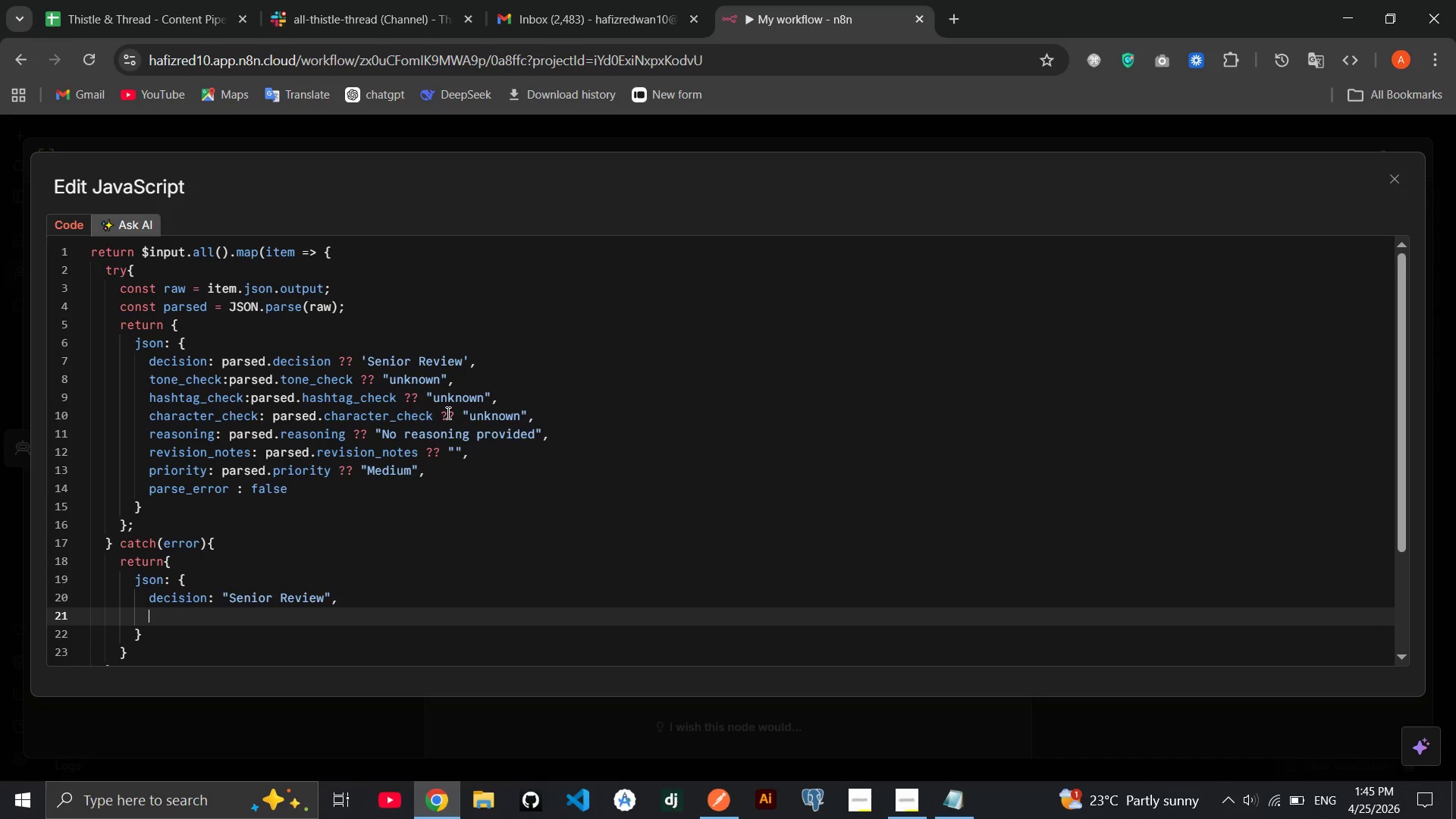 
type(tone_check :  ")
 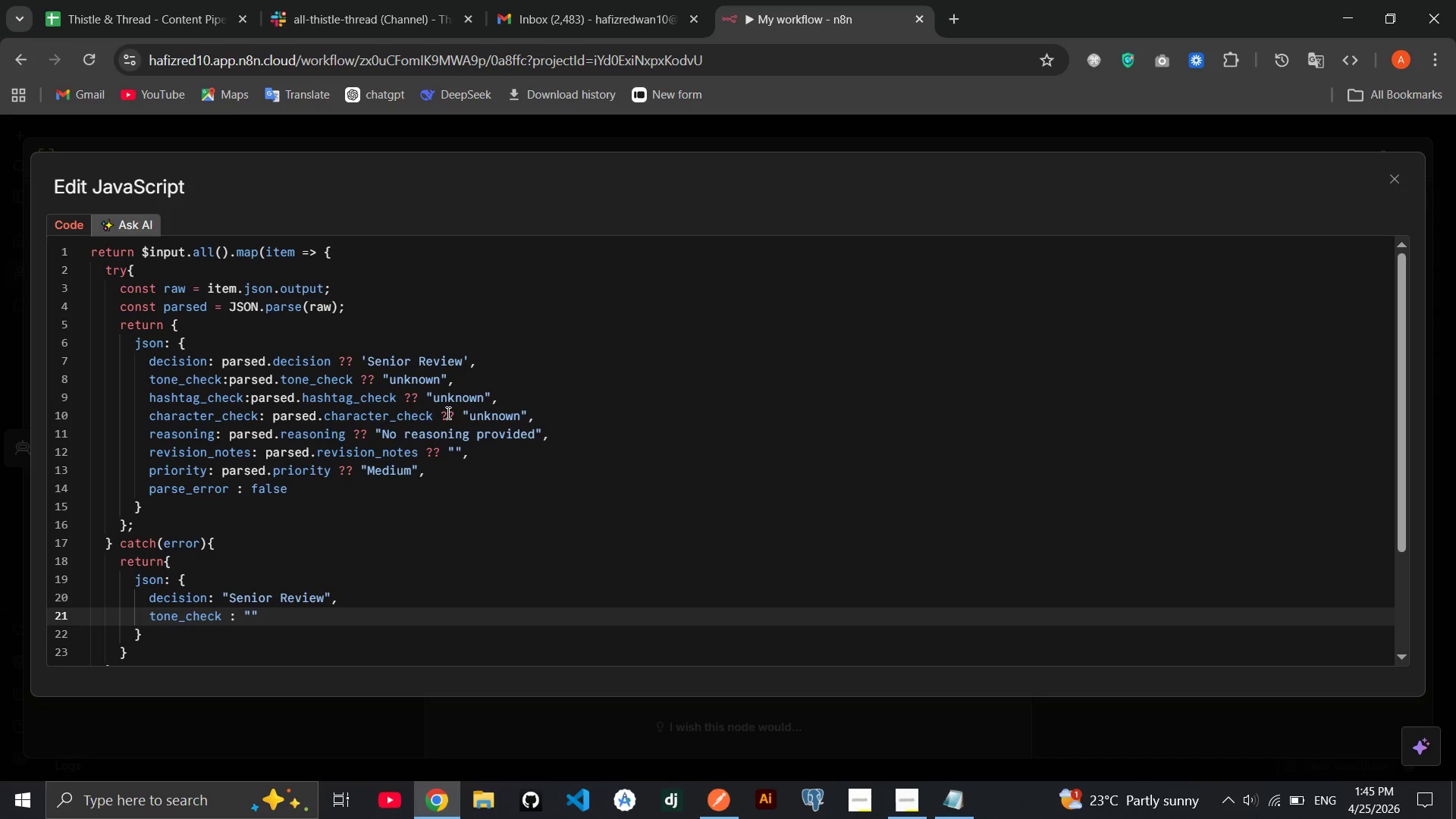 
type(unknown)
 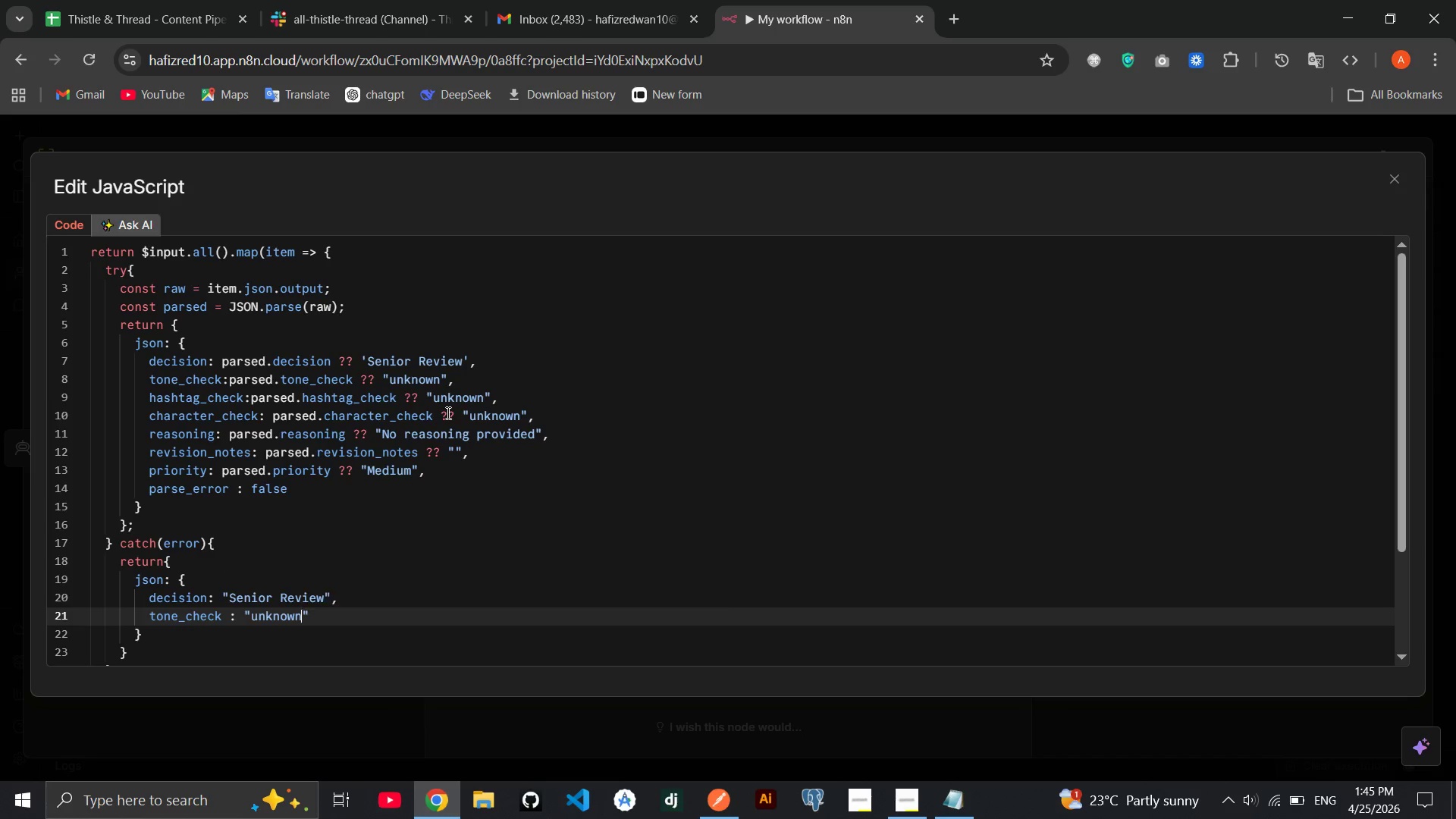 
key(ArrowRight)
 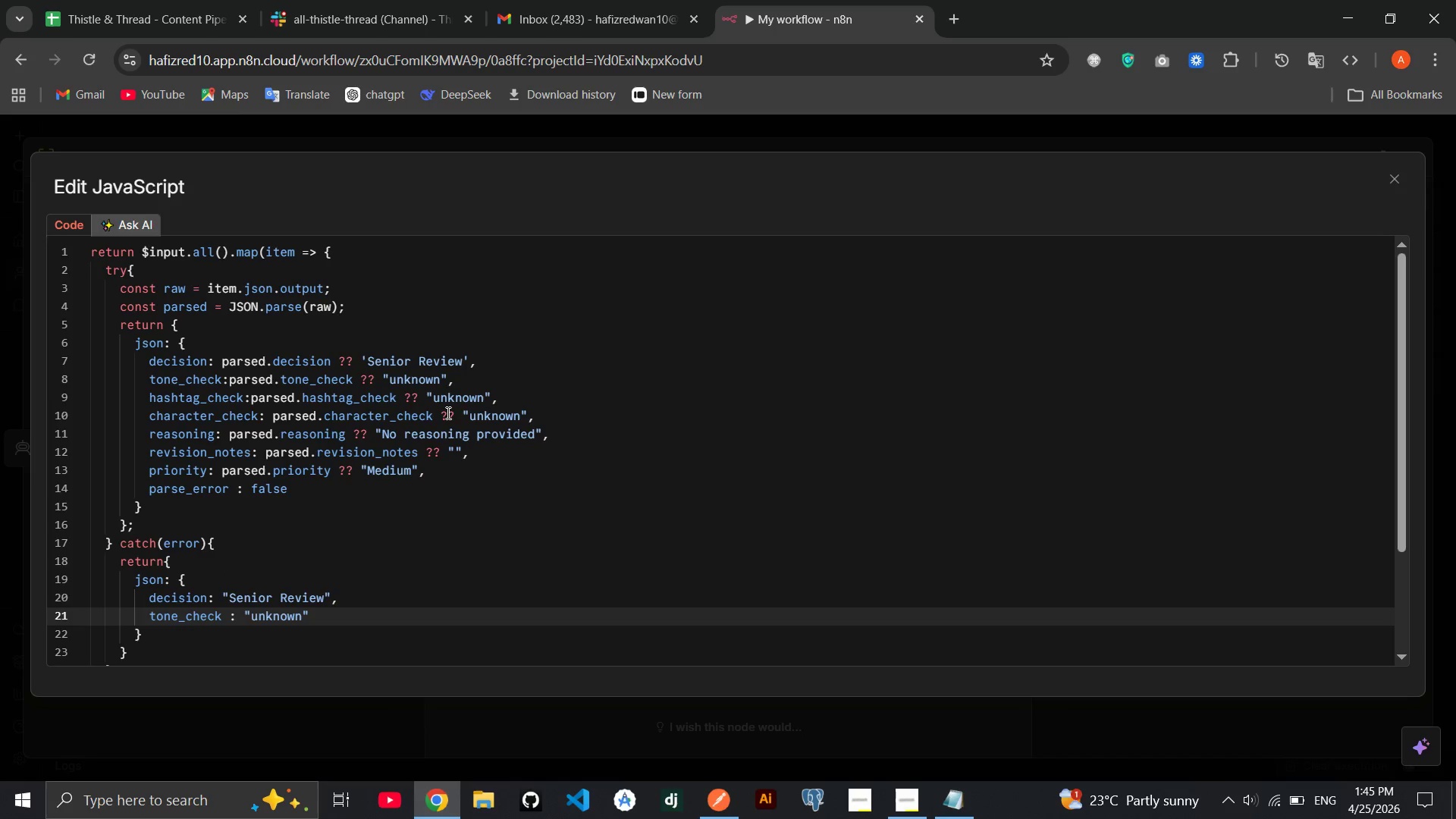 
key(Comma)
 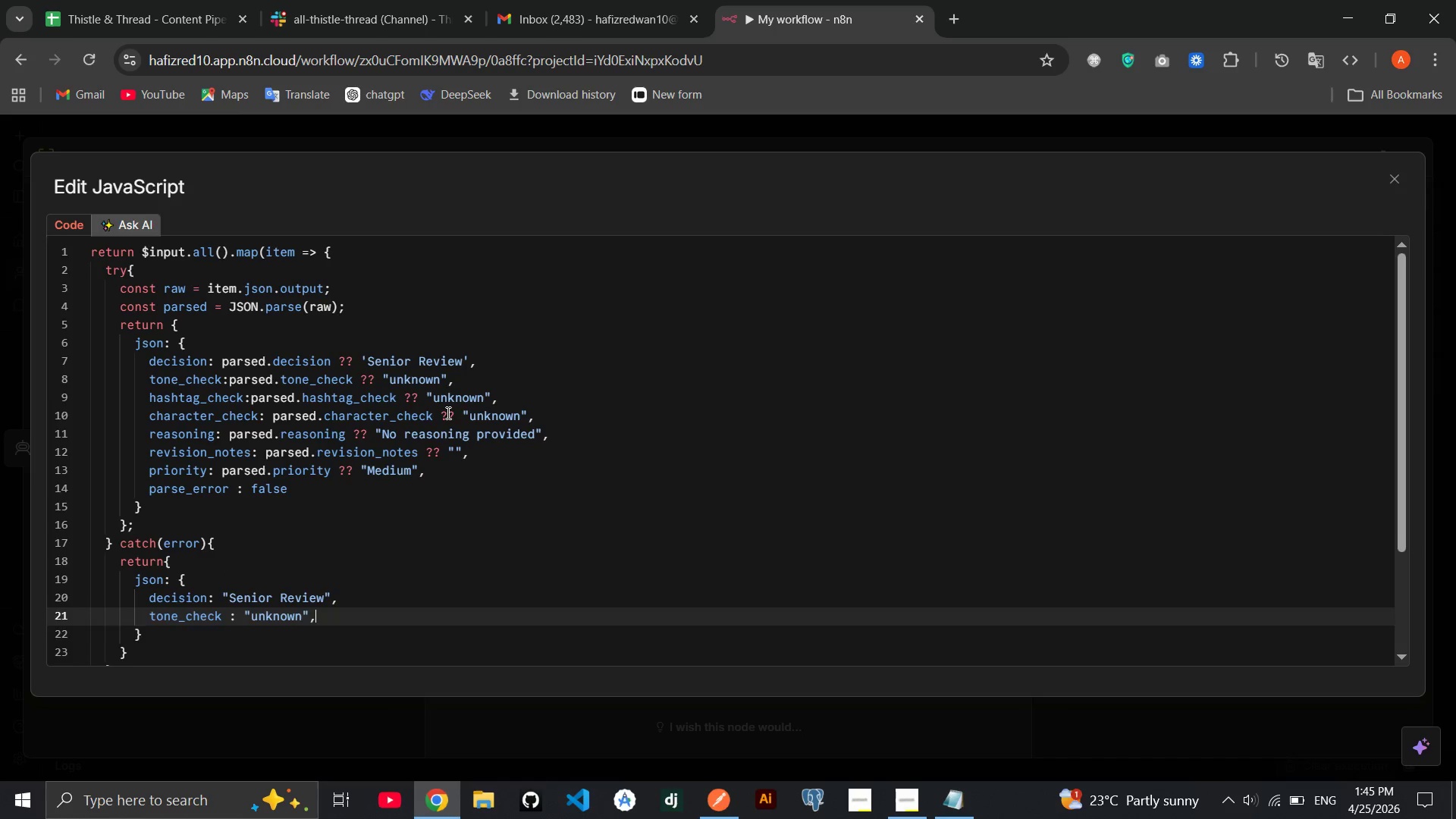 
key(Enter)
 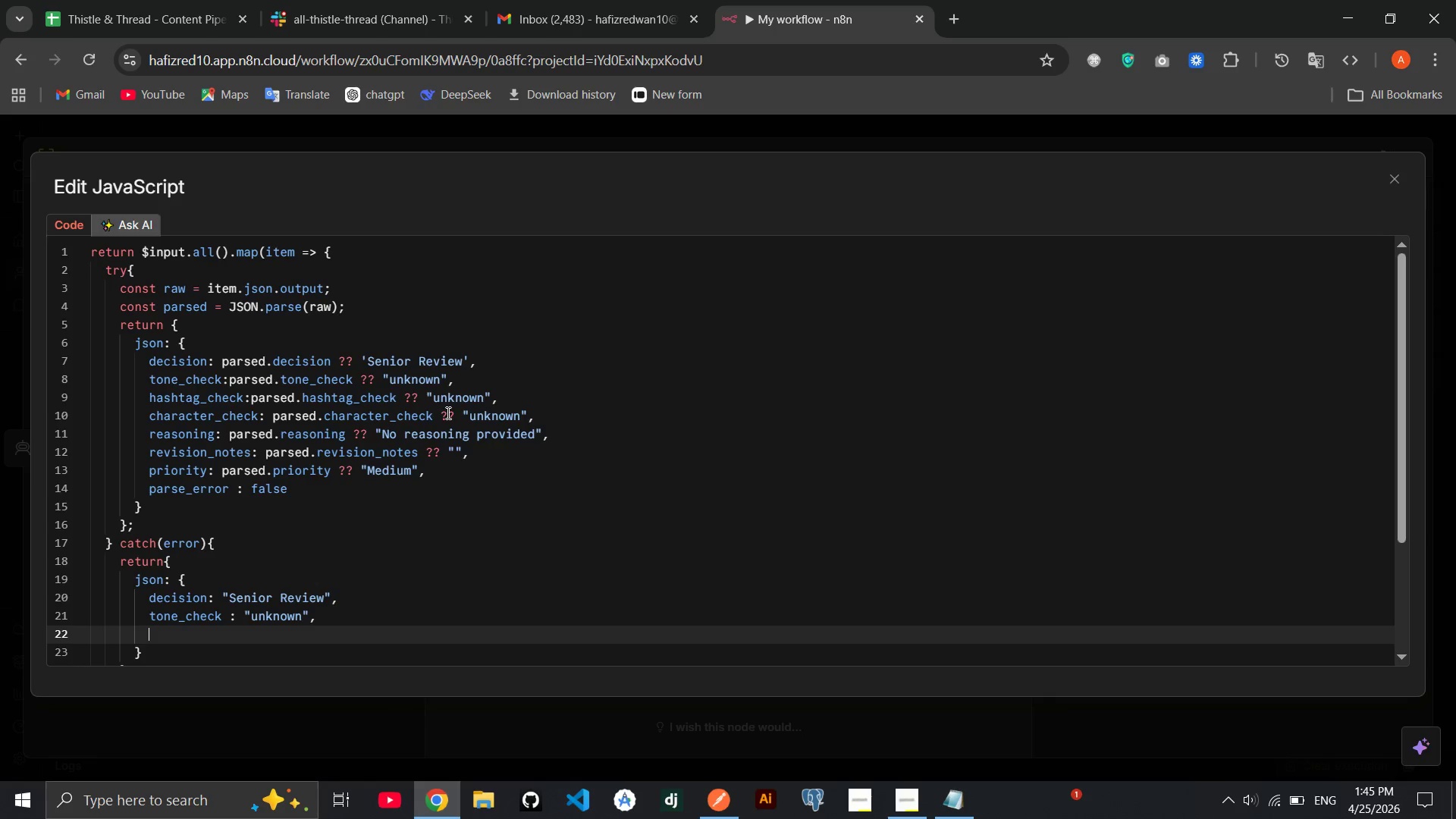 
type(hashtag)
 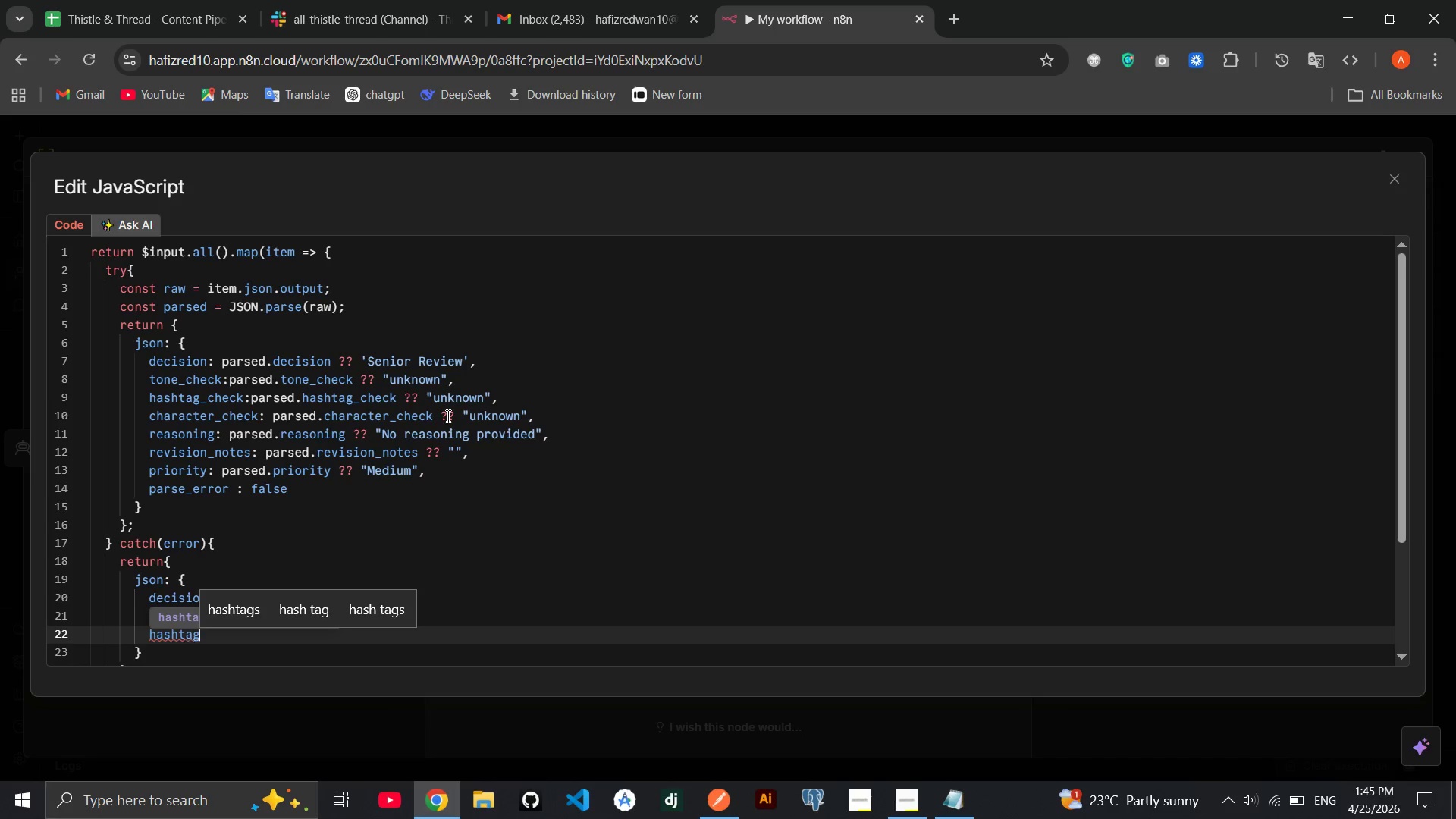 
hold_key(key=ShiftRight, duration=0.84)
 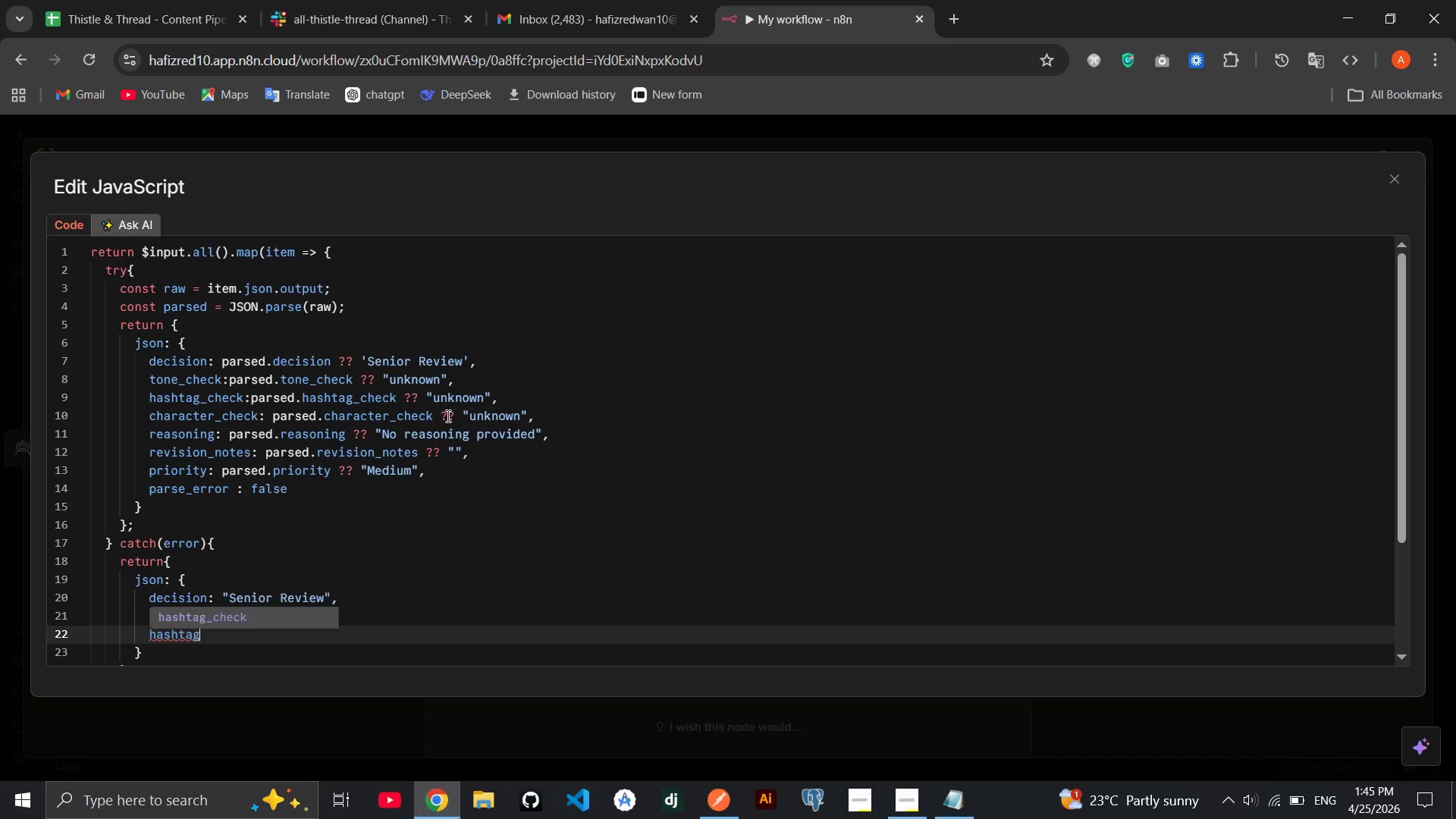 
key(Enter)
 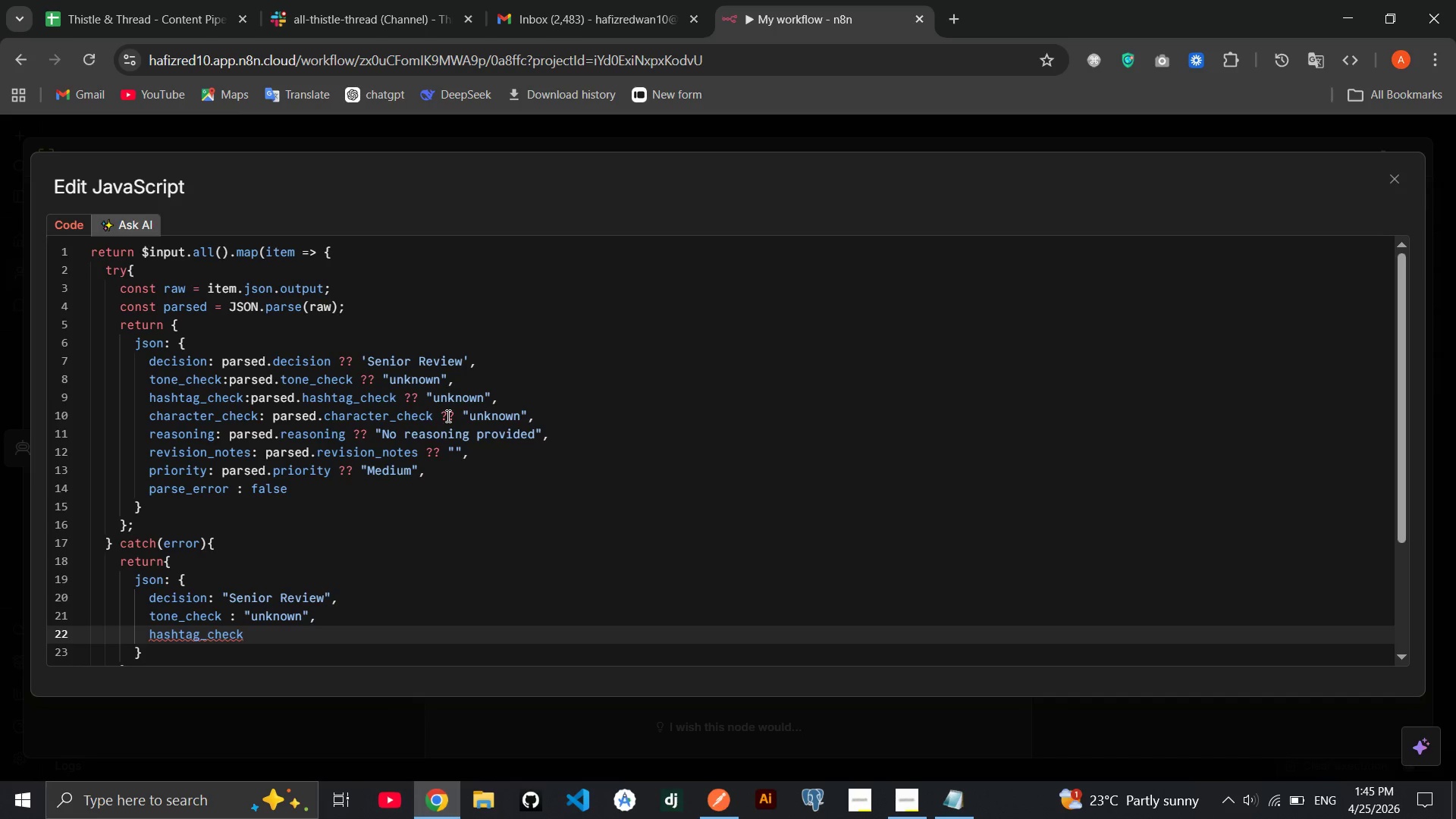 
type( : "unknown)
 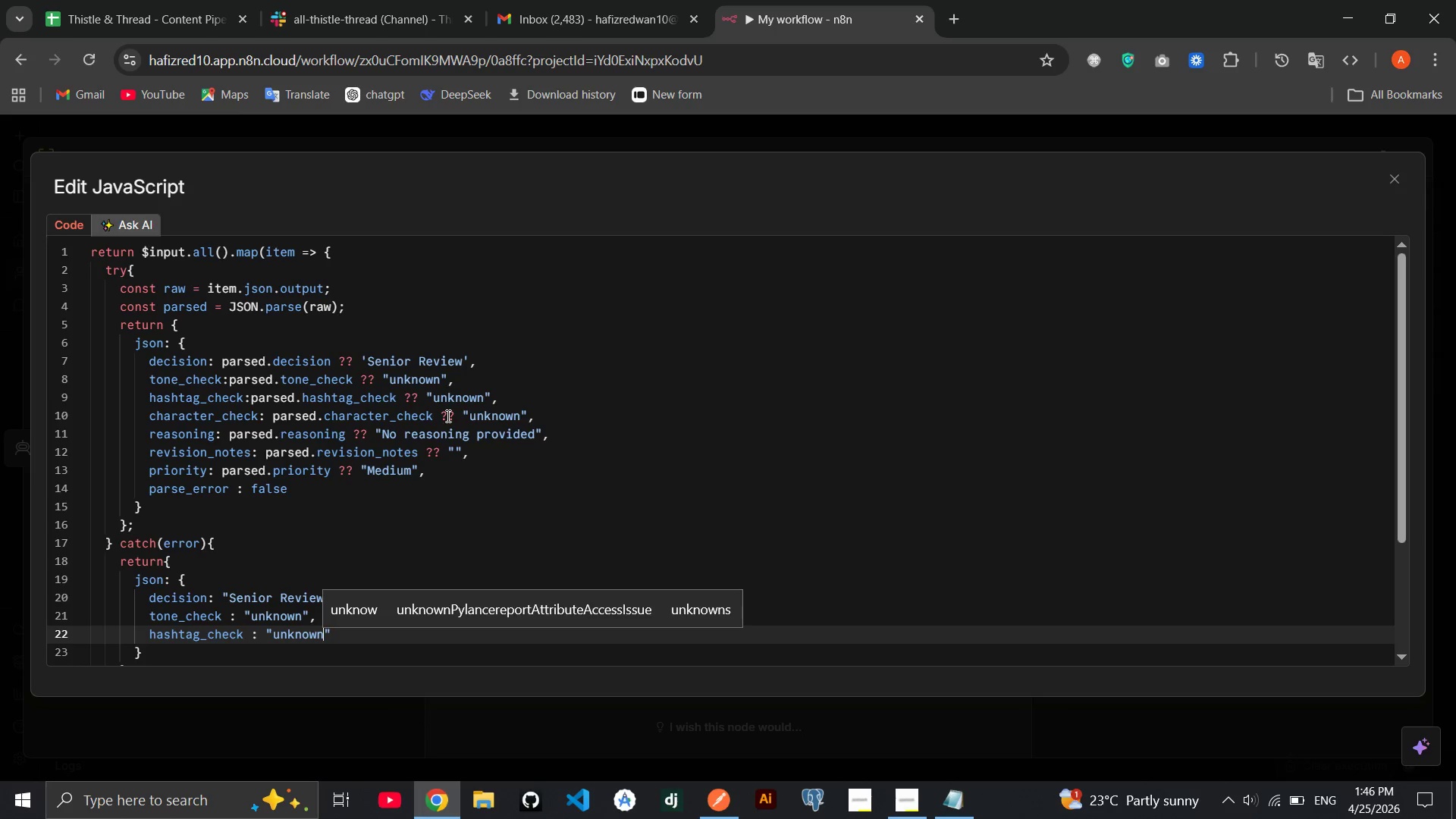 
key(ArrowRight)
 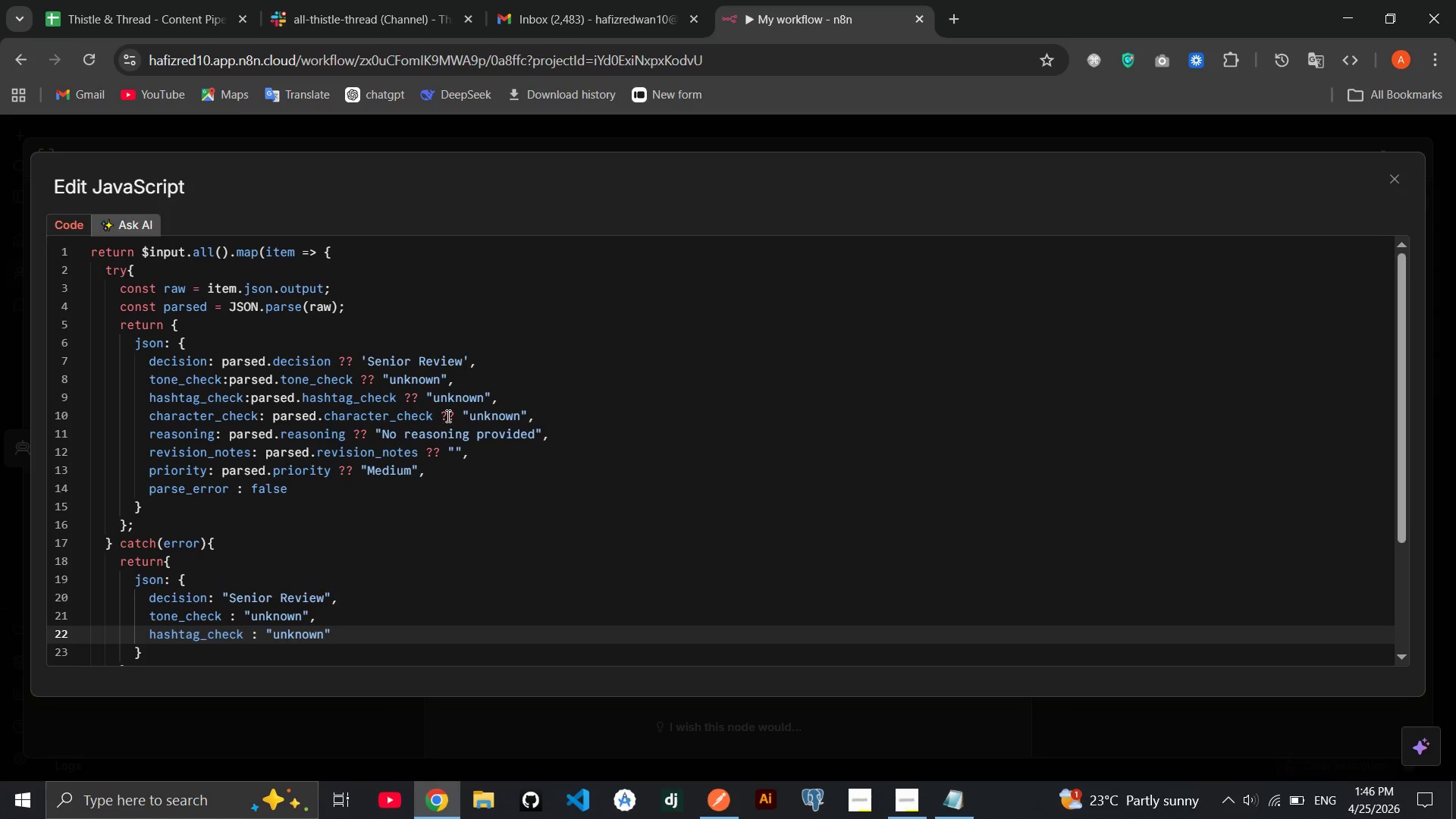 
key(Comma)
 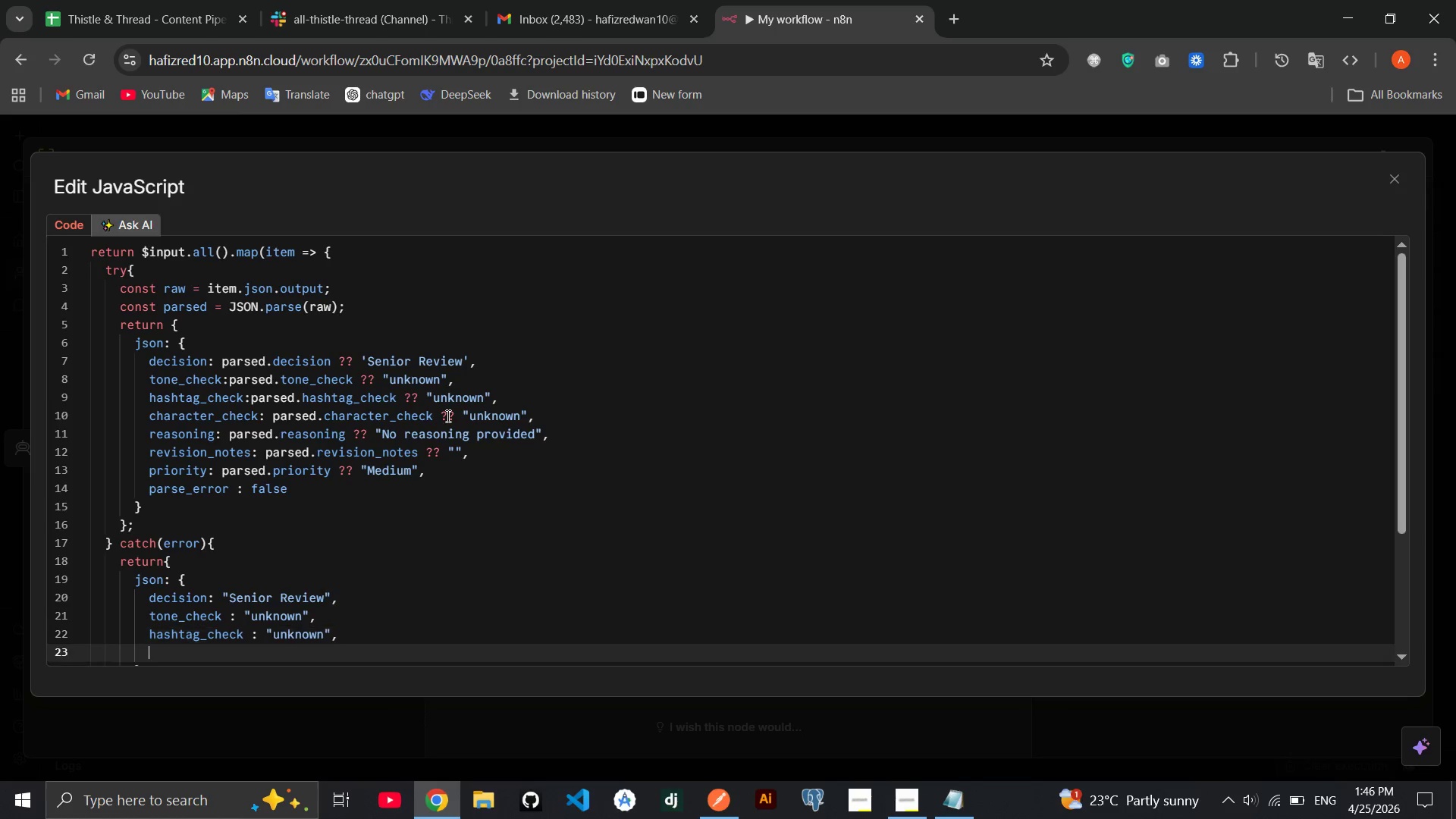 
key(Enter)
 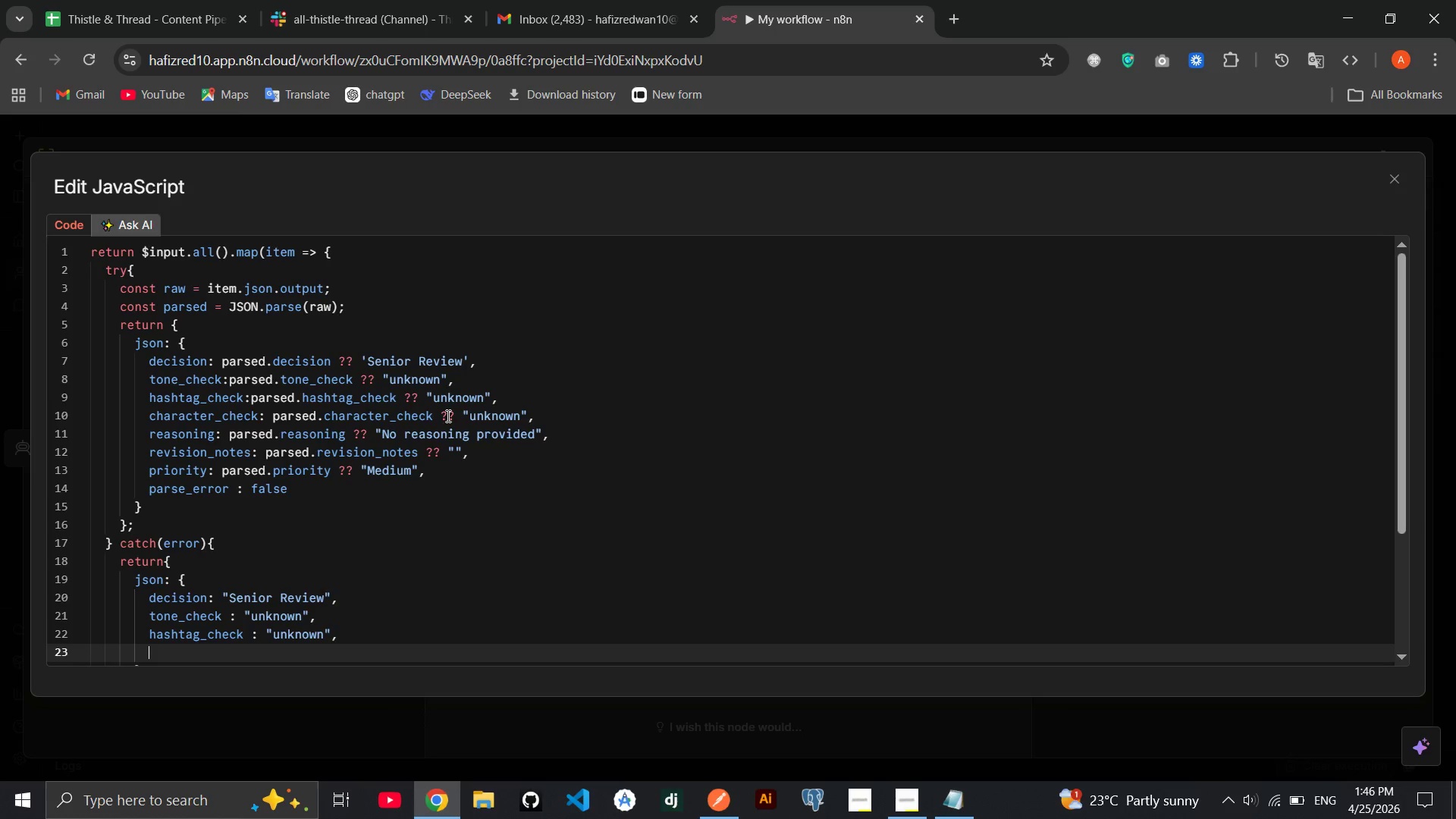 
type(cha)
 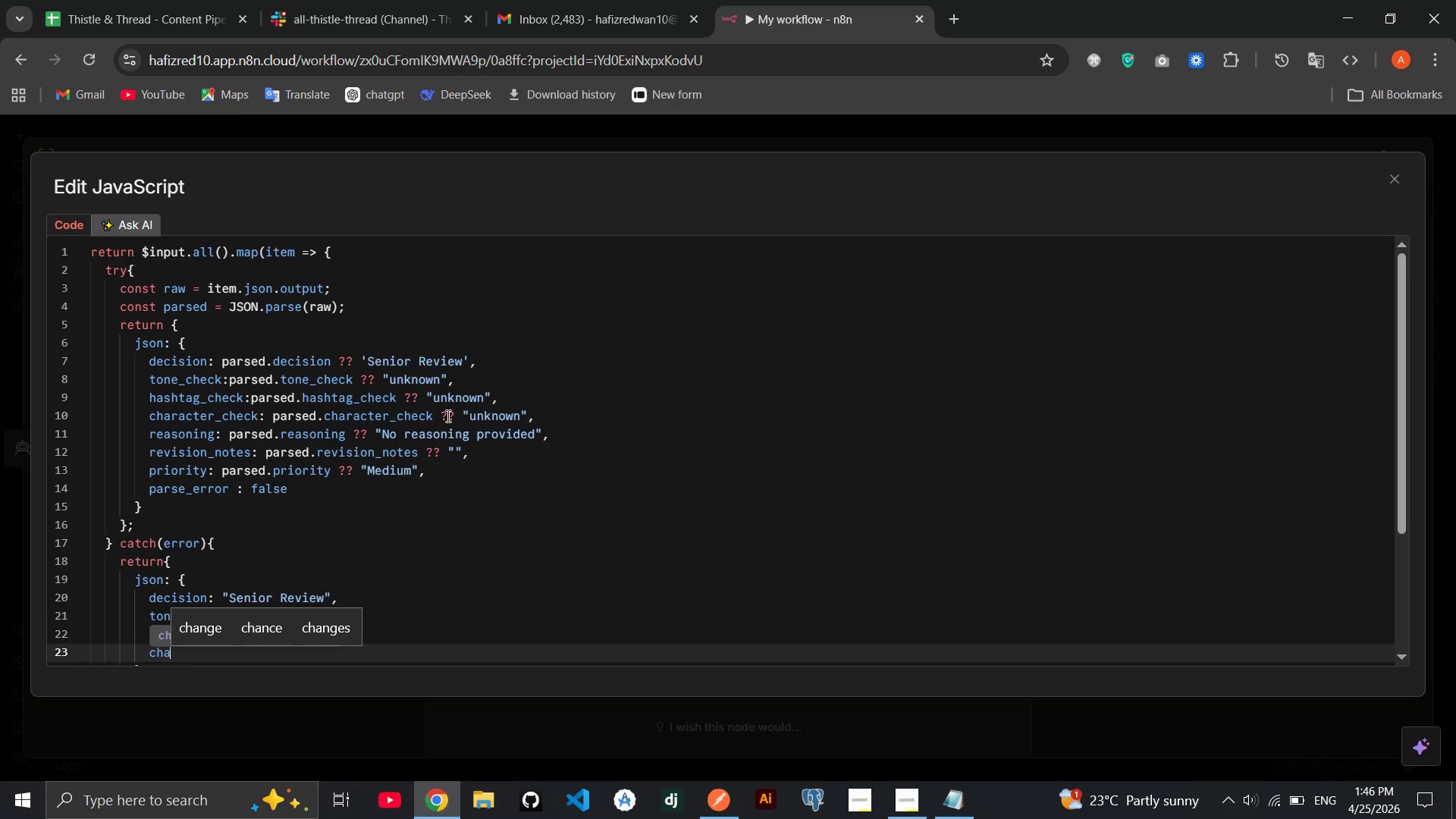 
key(Enter)
 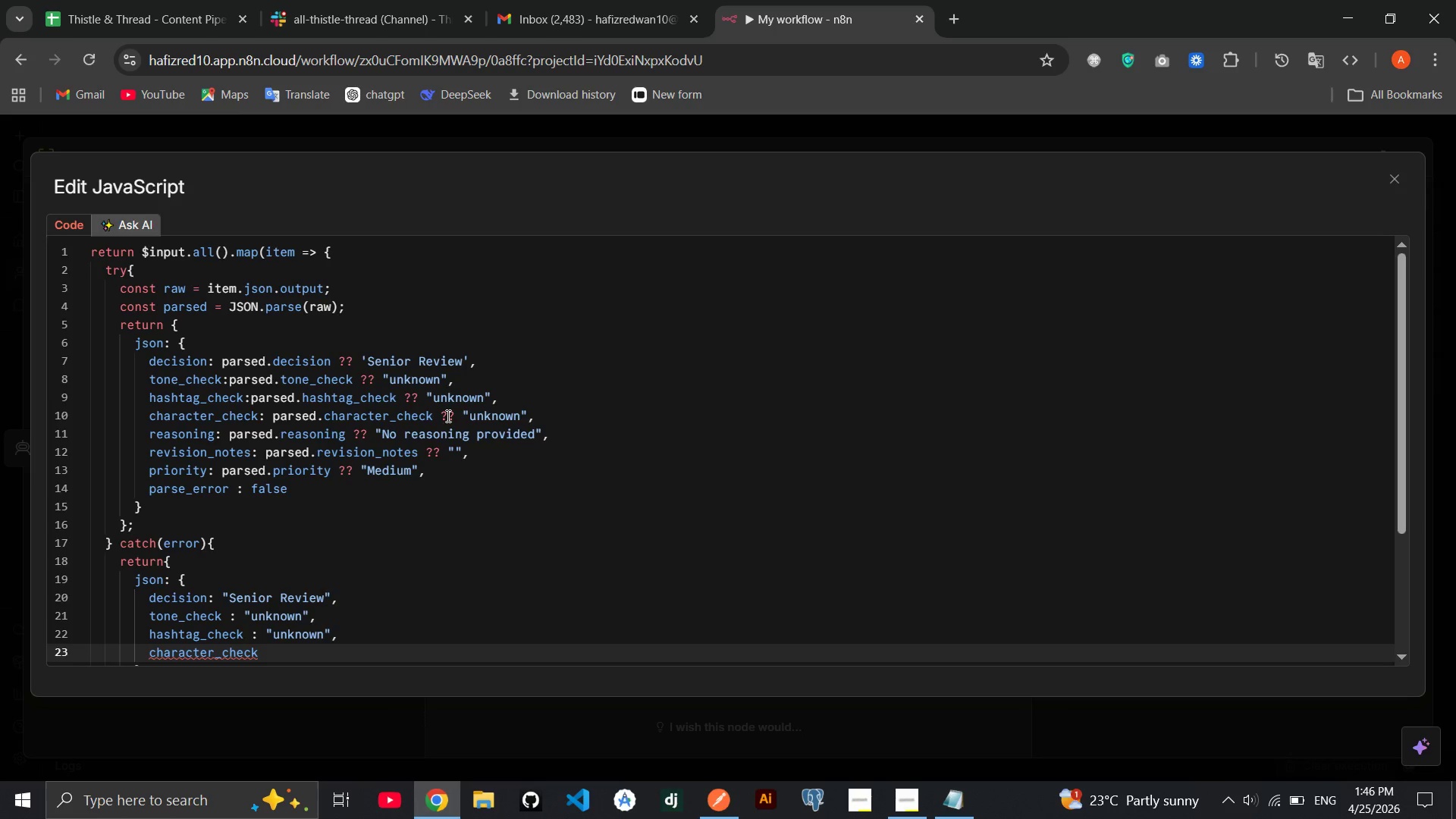 
type( : "unknown)
 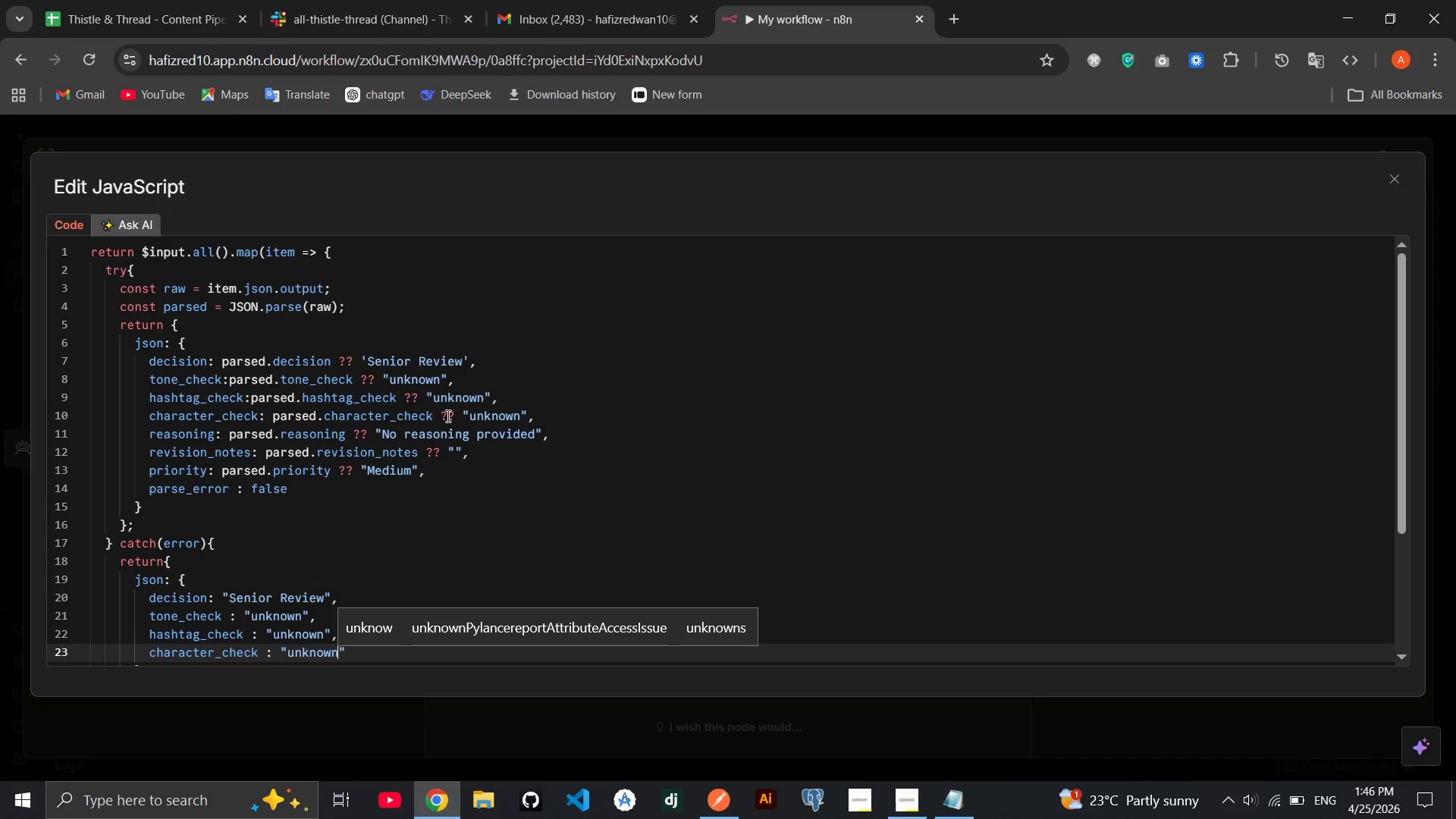 
key(ArrowRight)
 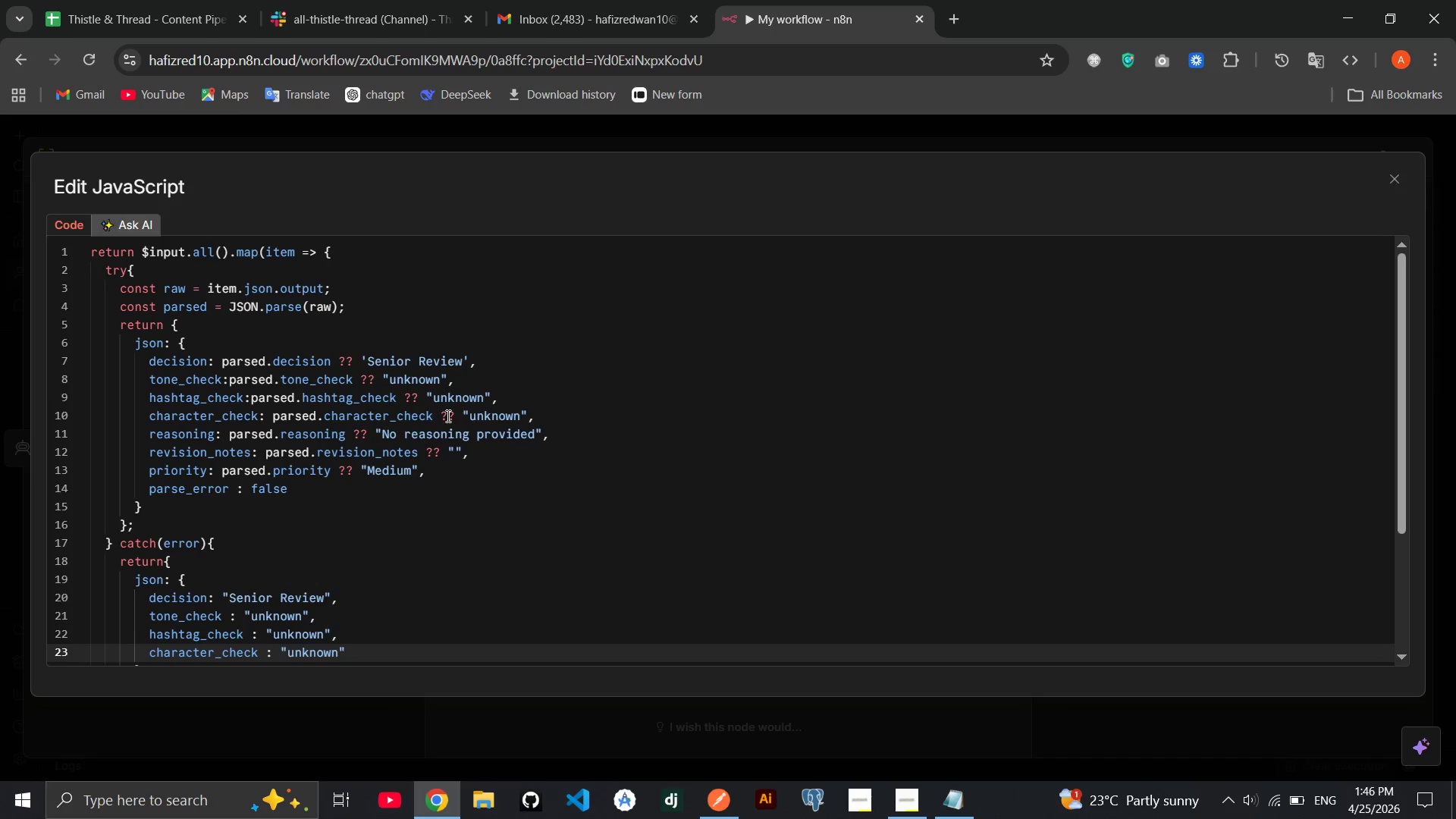 
key(Comma)
 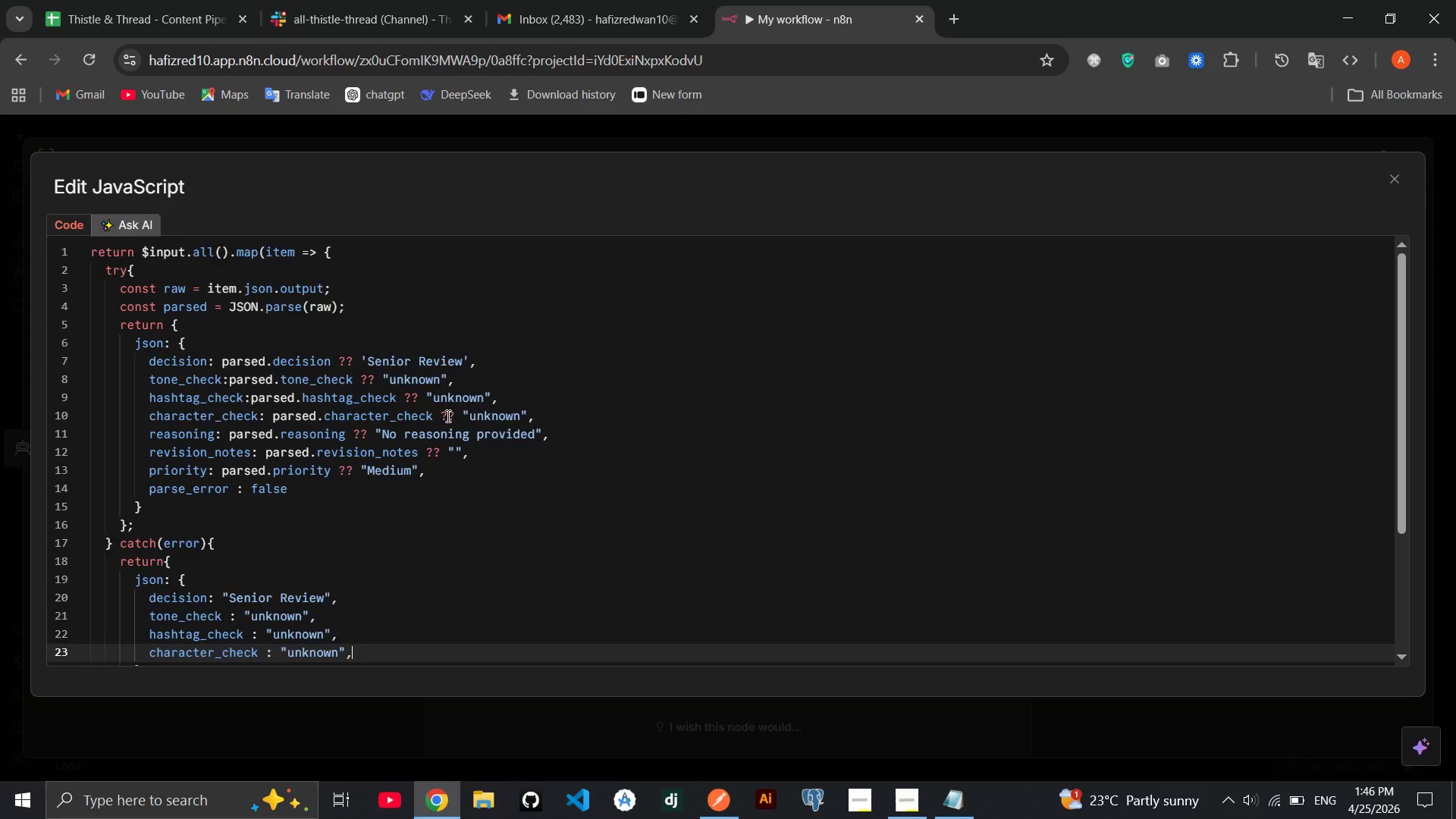 
key(Enter)
 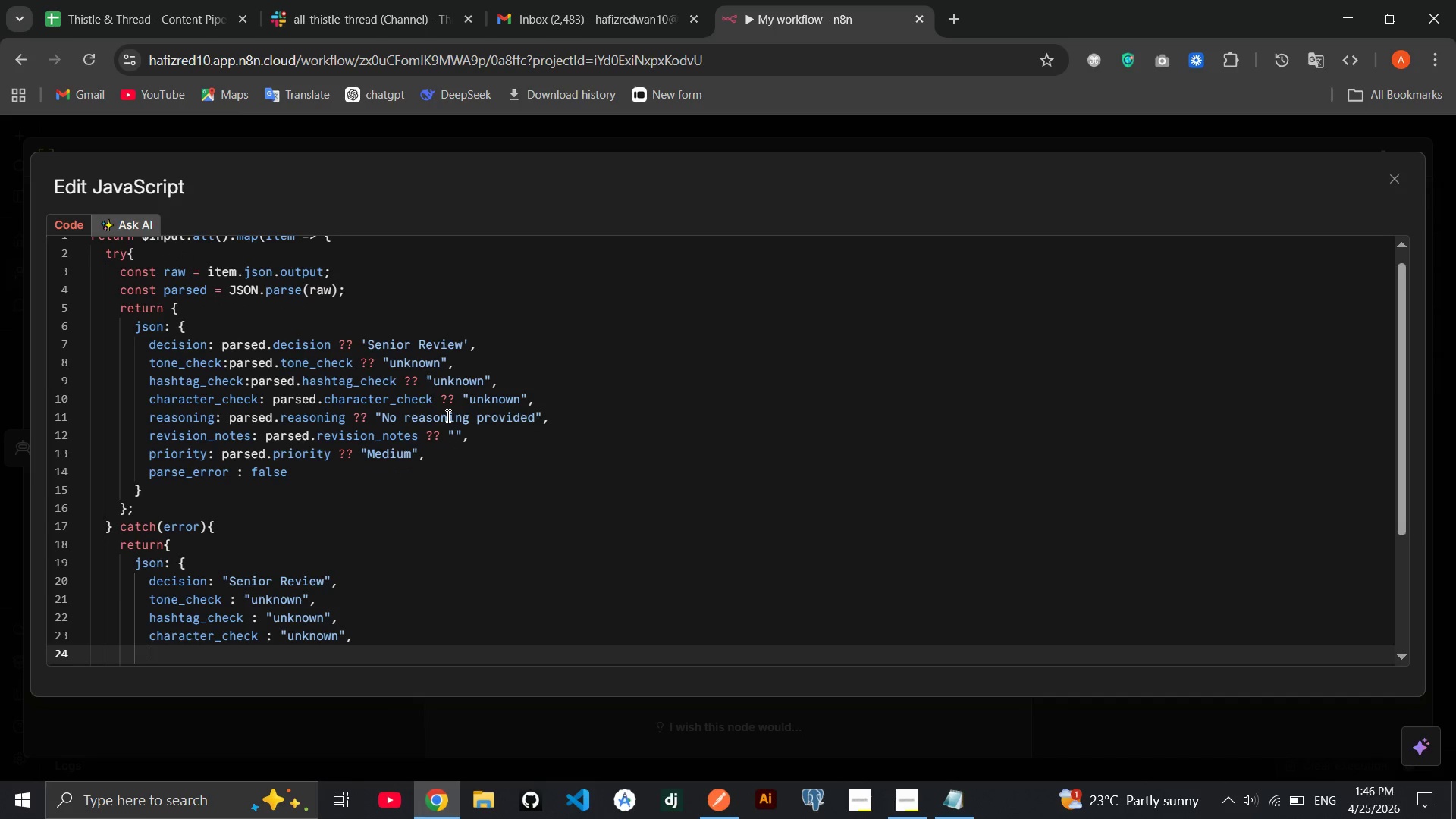 
type(reas)
 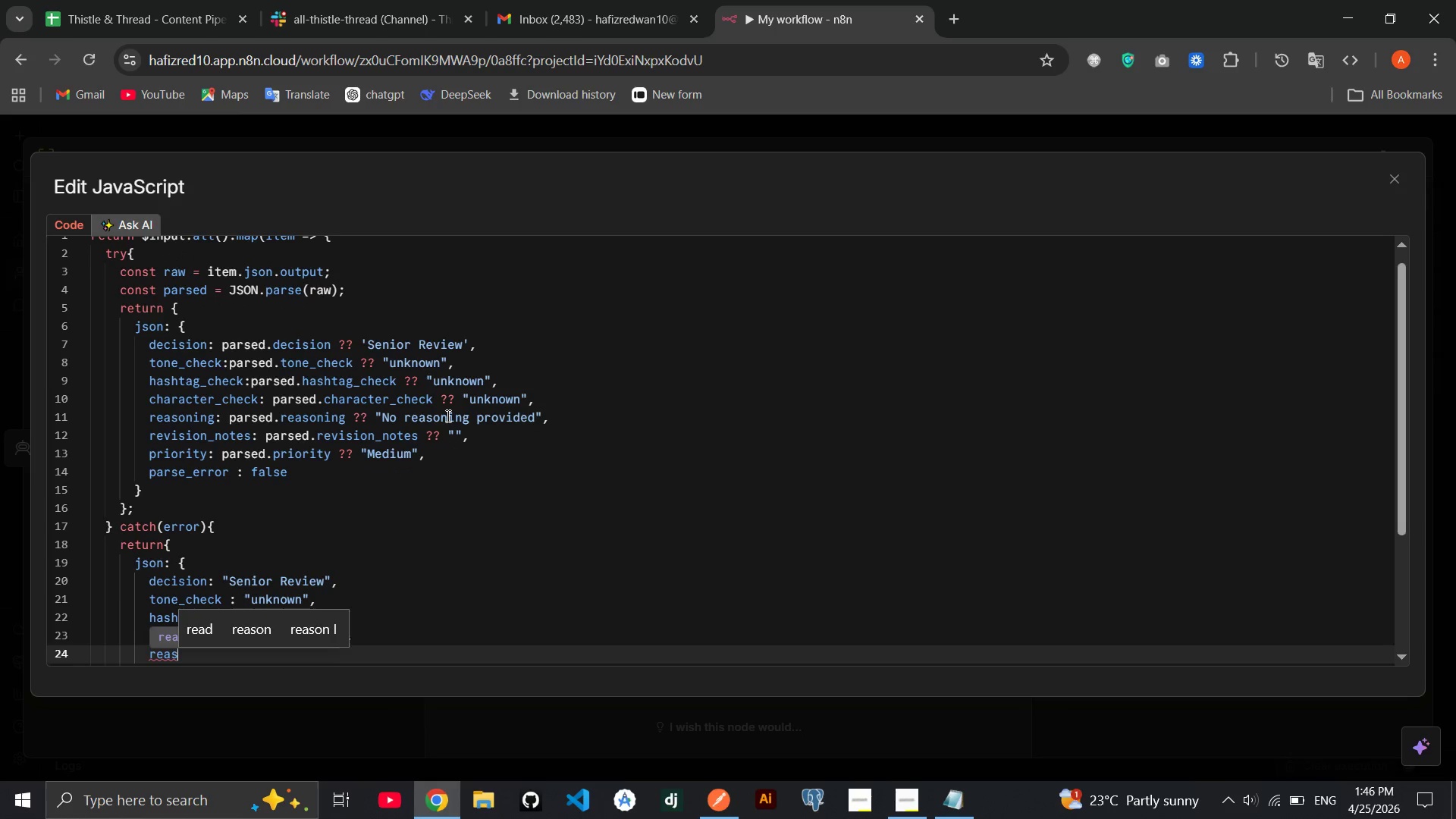 
key(Enter)
 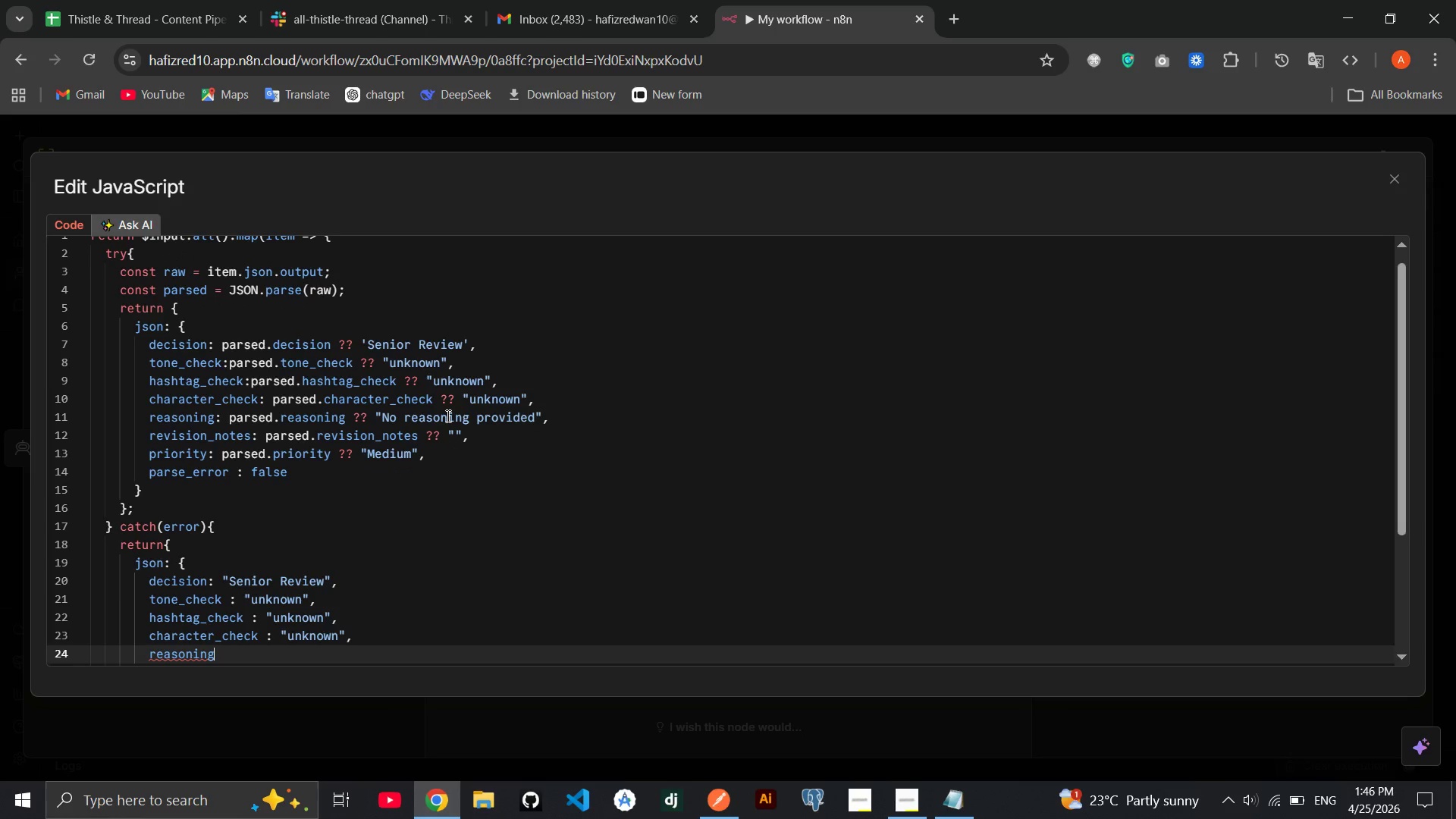 
wait(5.41)
 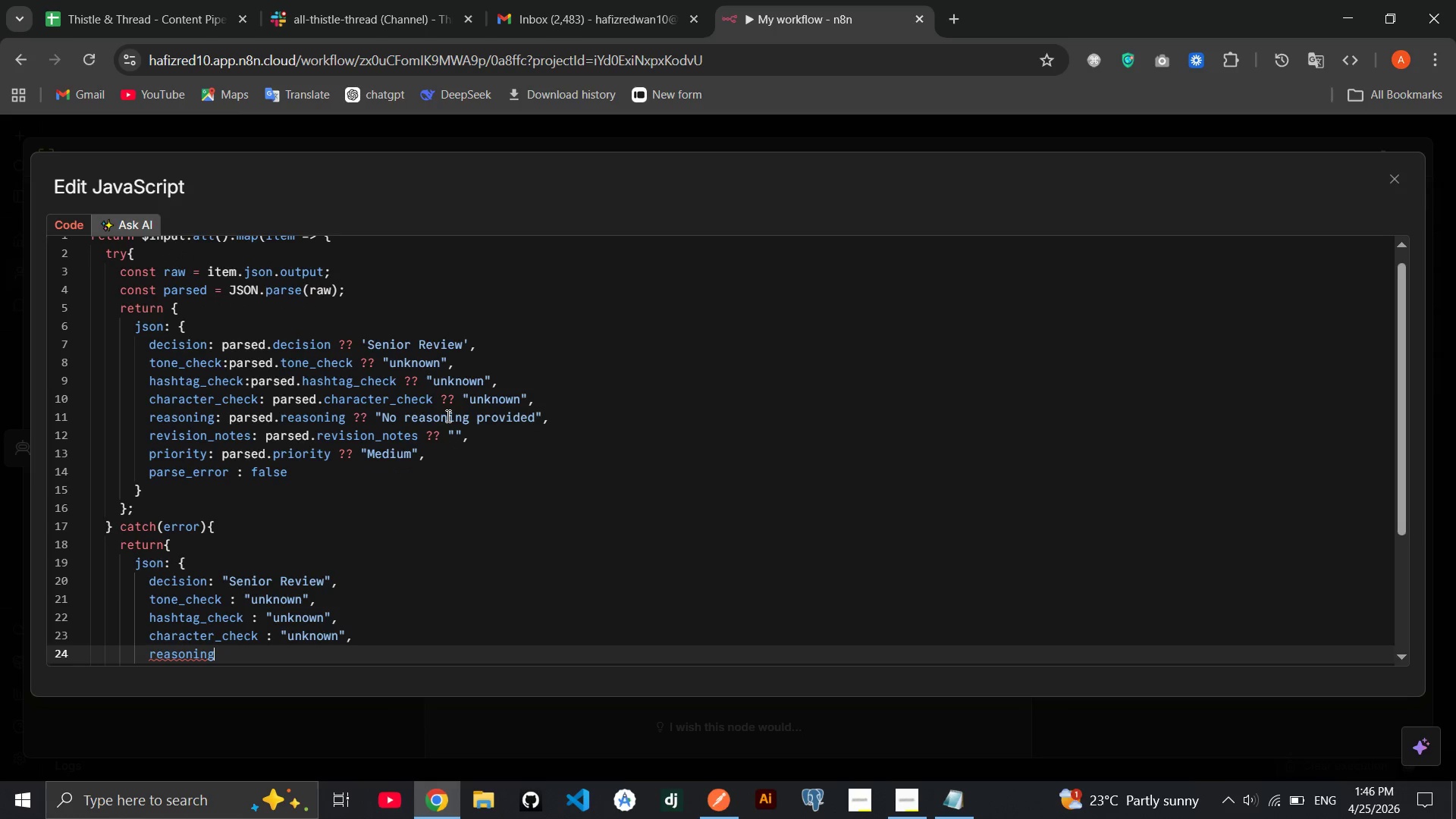 
type(:  "AI output could np)
key(Backspace)
type(ot be parsed - rouet)
key(Backspace)
key(Backspace)
 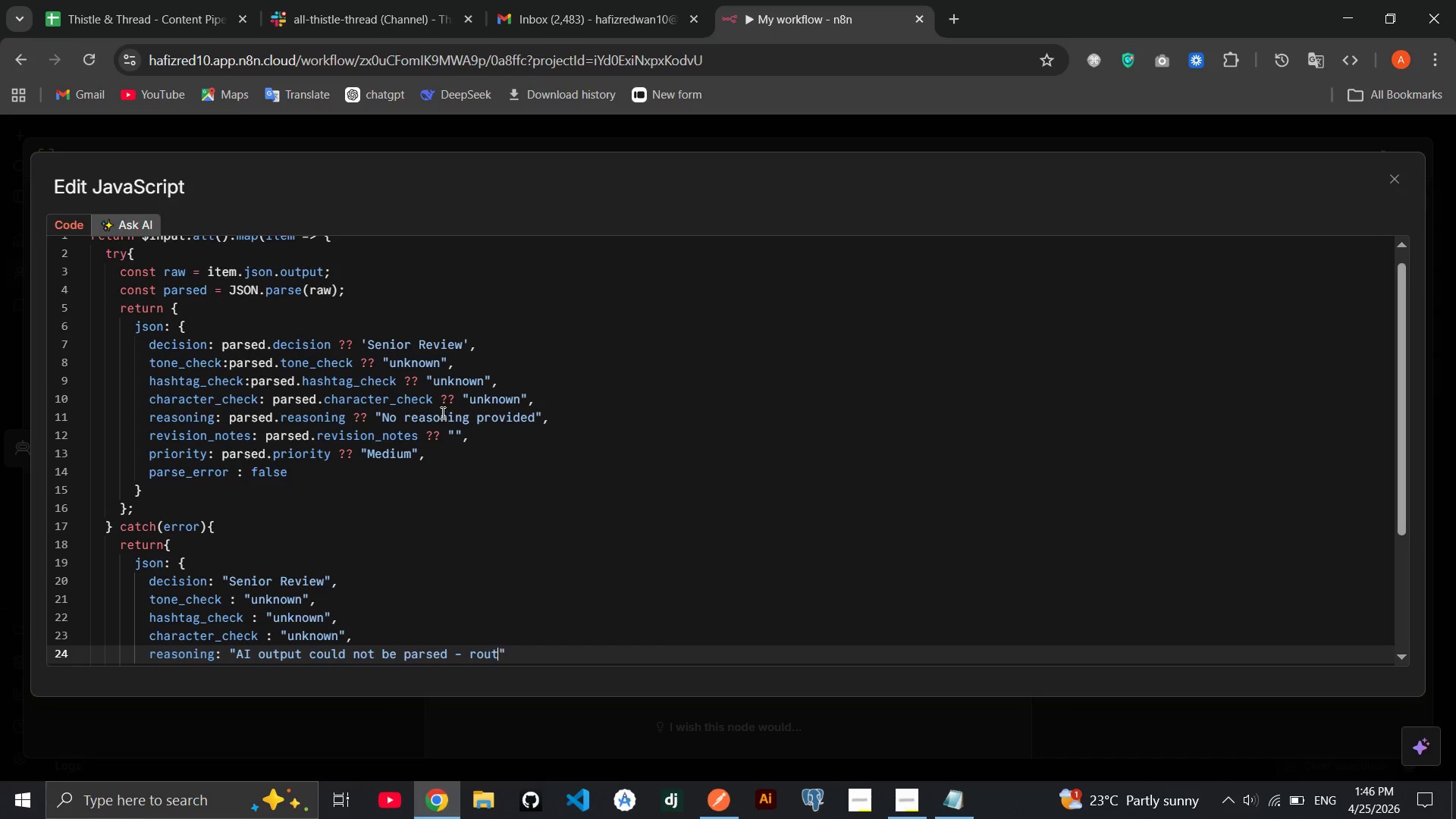 
 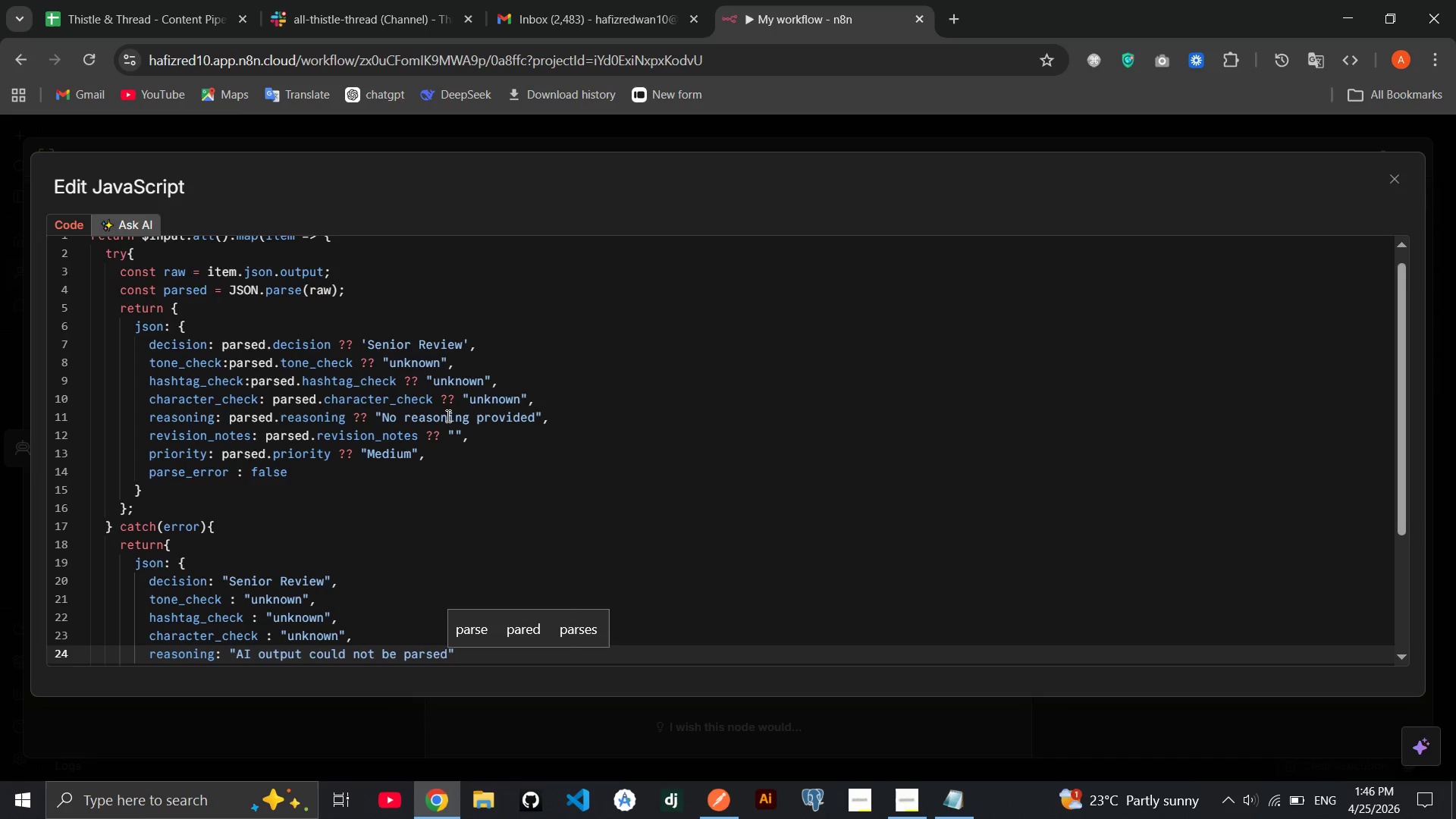 
type(ted to Senior Review for S)
key(Backspace)
type(safety)
 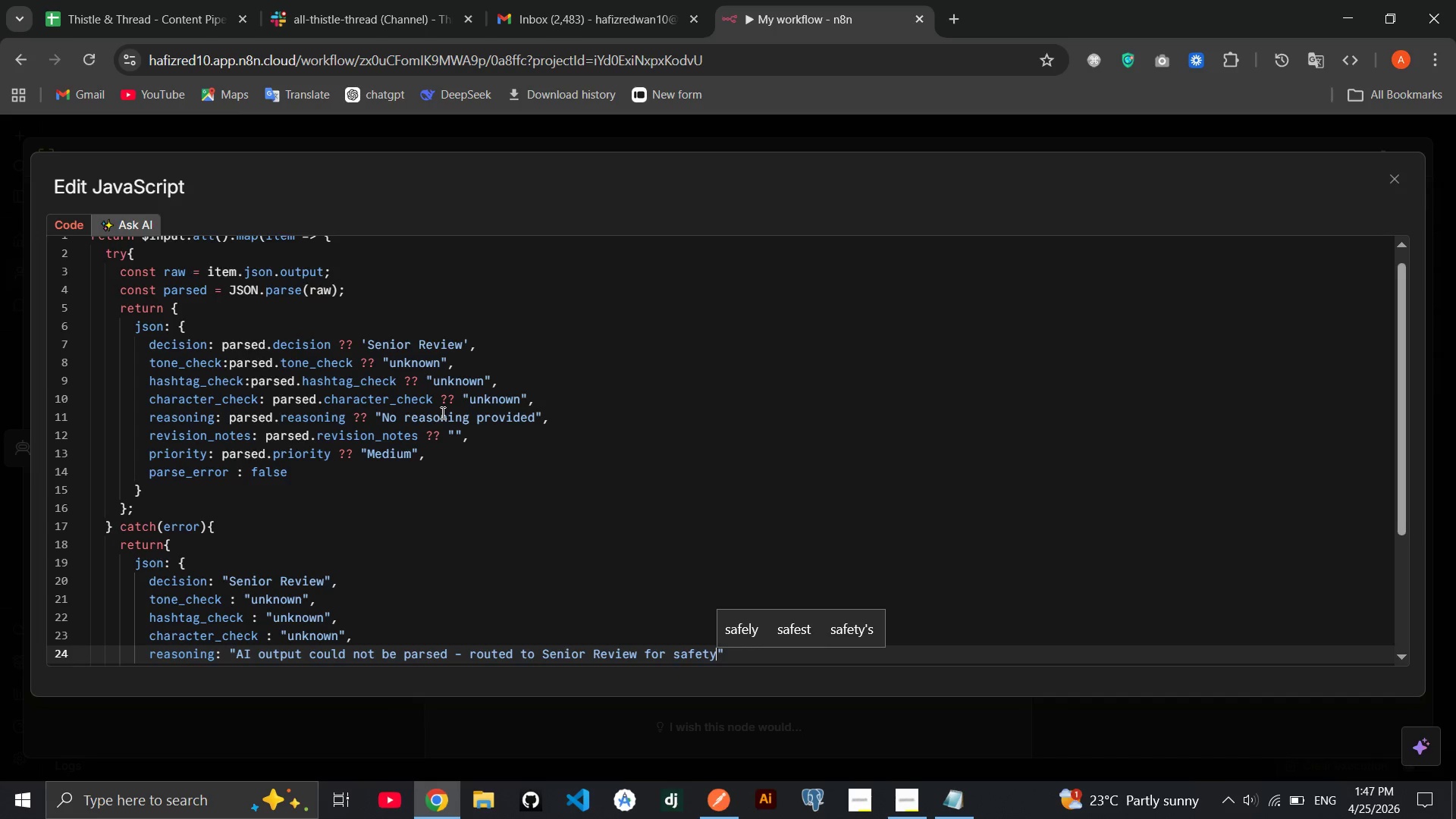 
key(ArrowRight)
 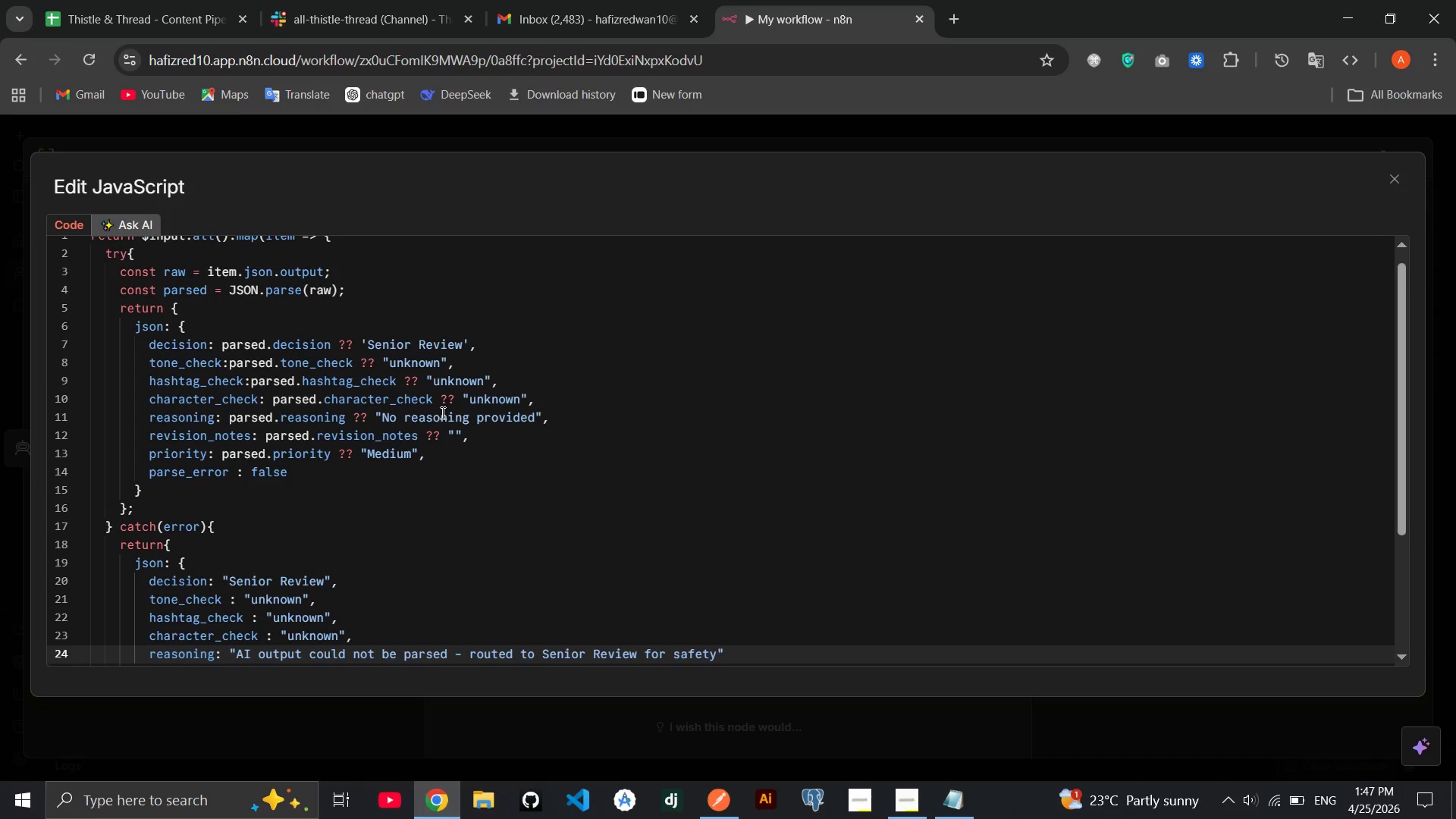 
key(Comma)
 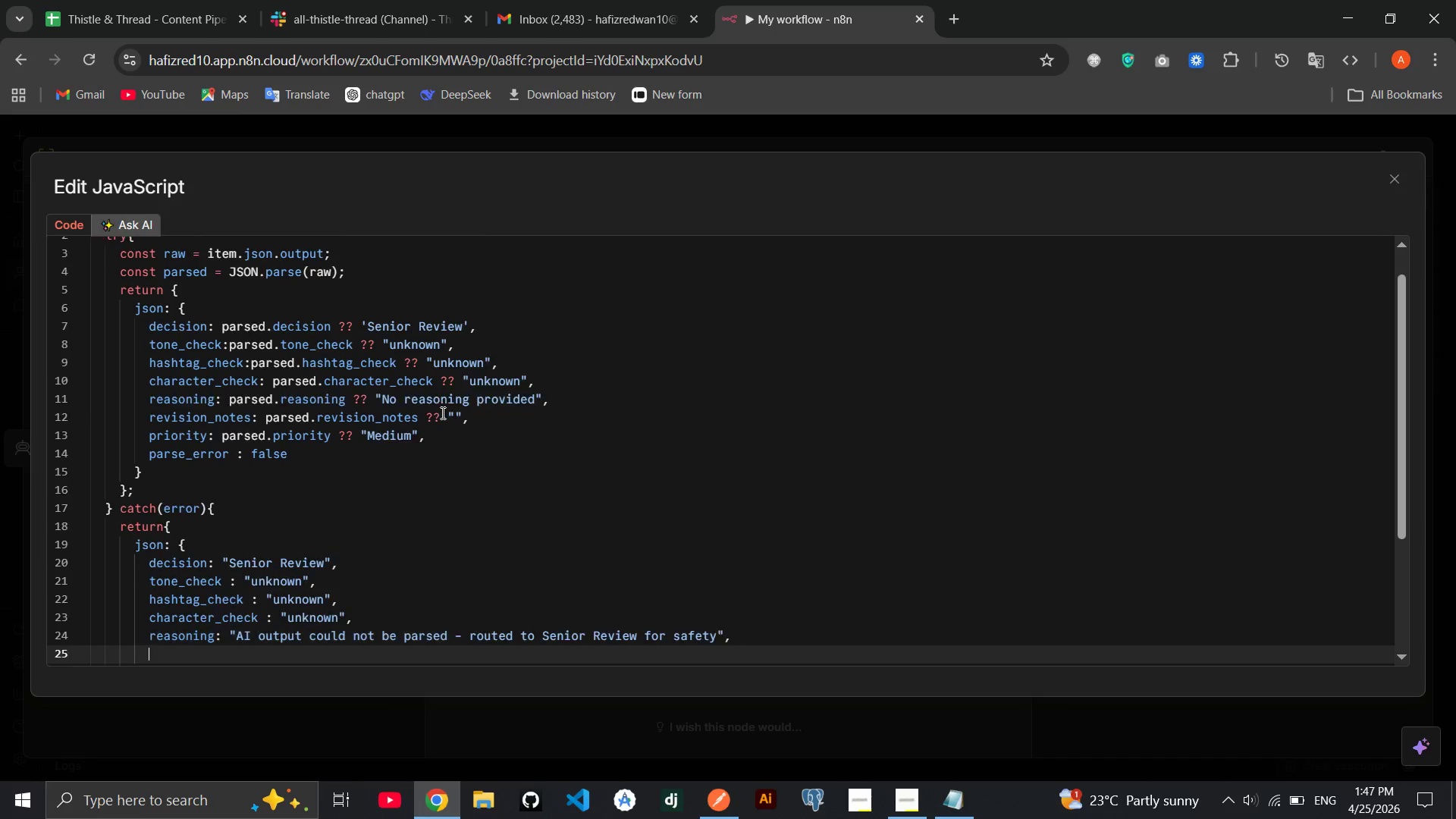 
key(Enter)
 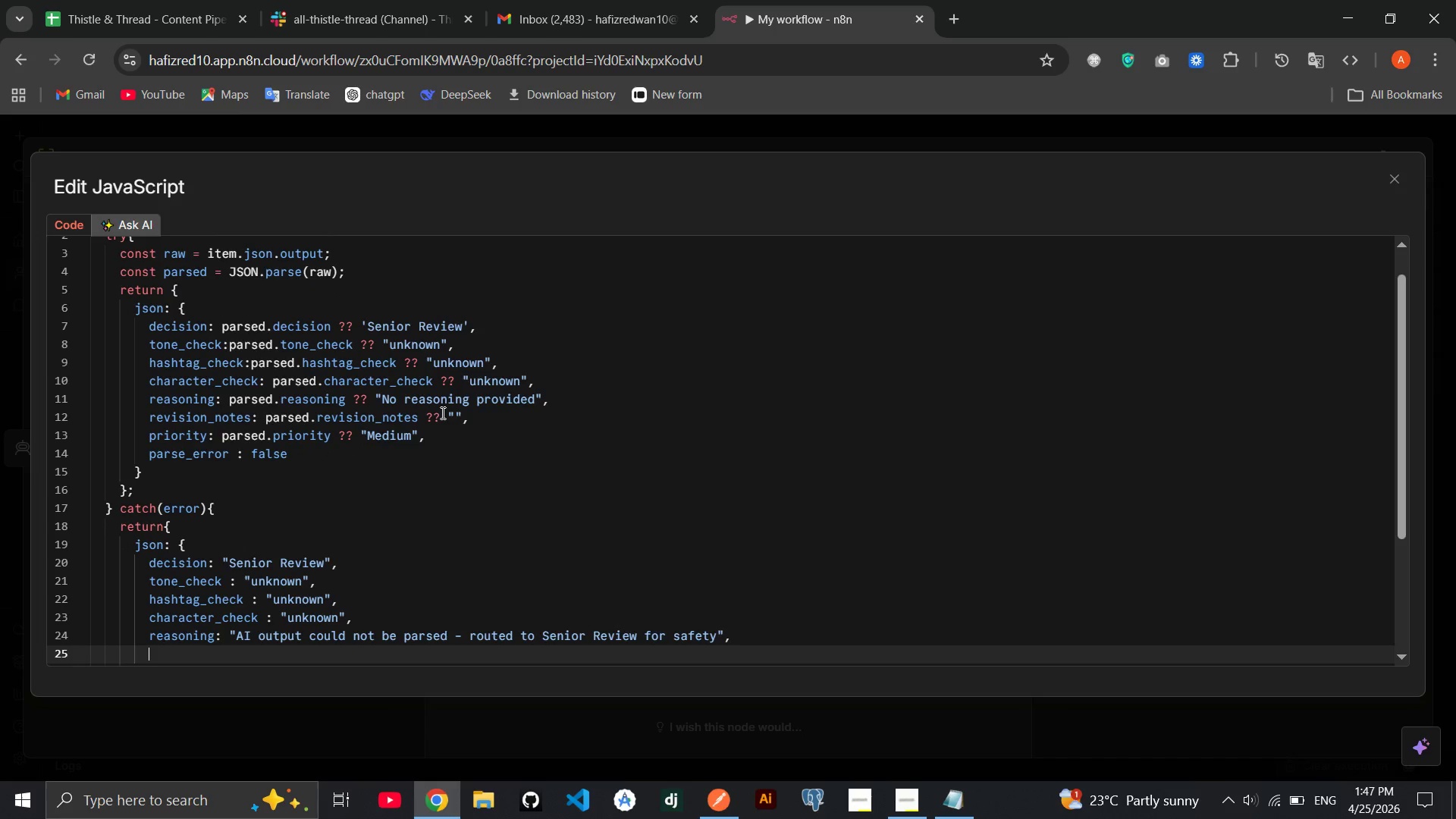 
type(rev)
 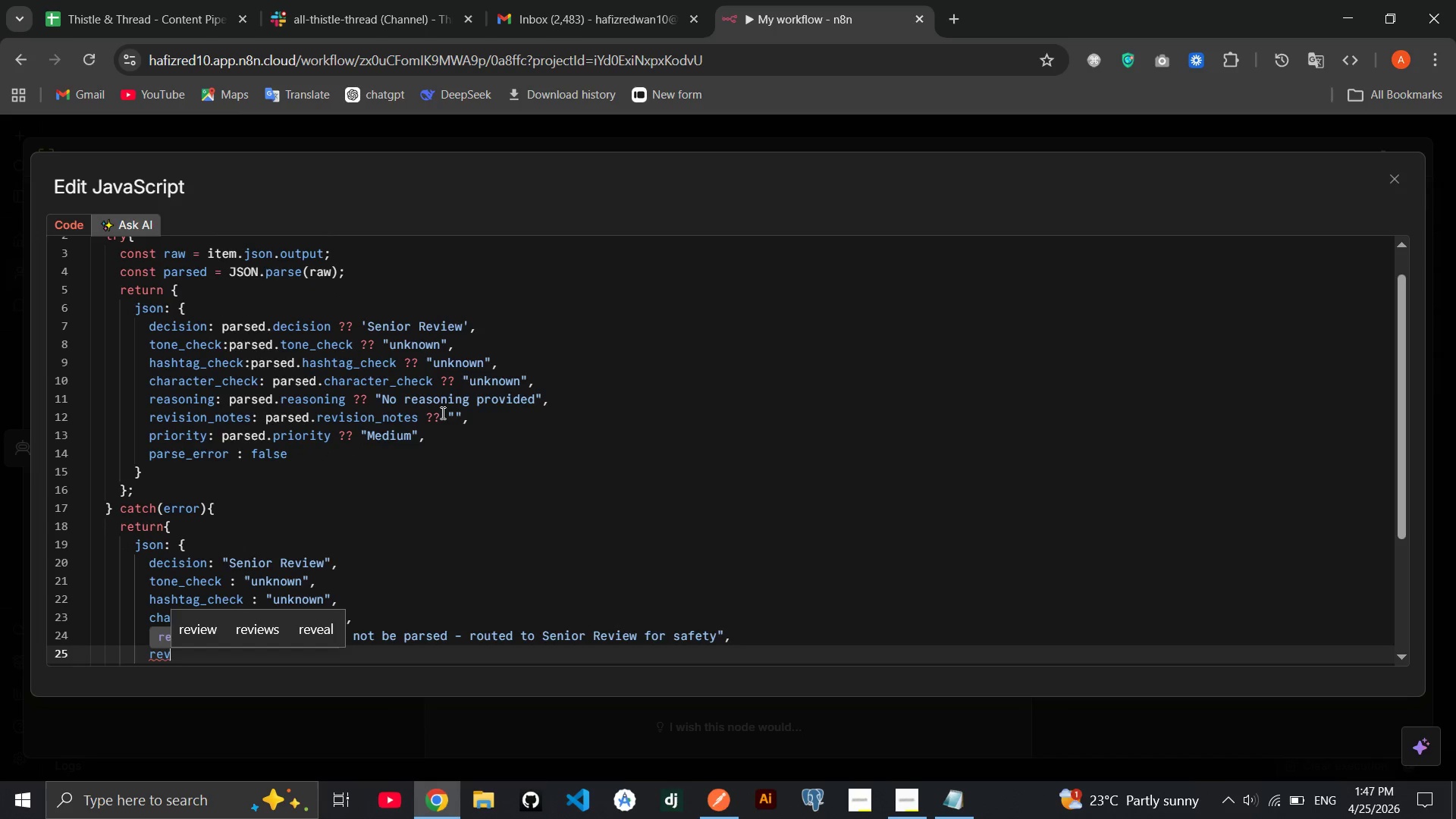 
key(Enter)
 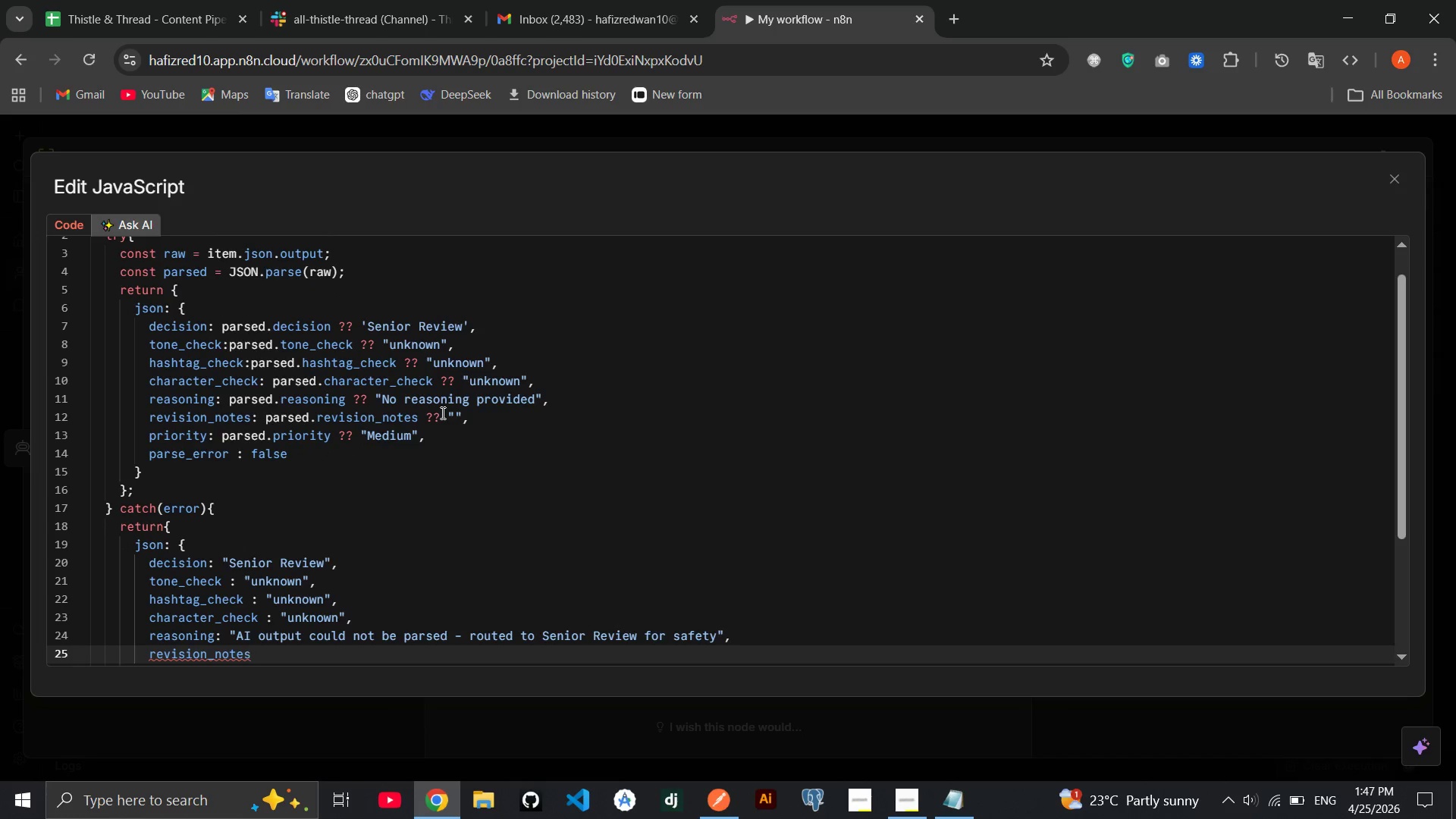 
key(Space)
 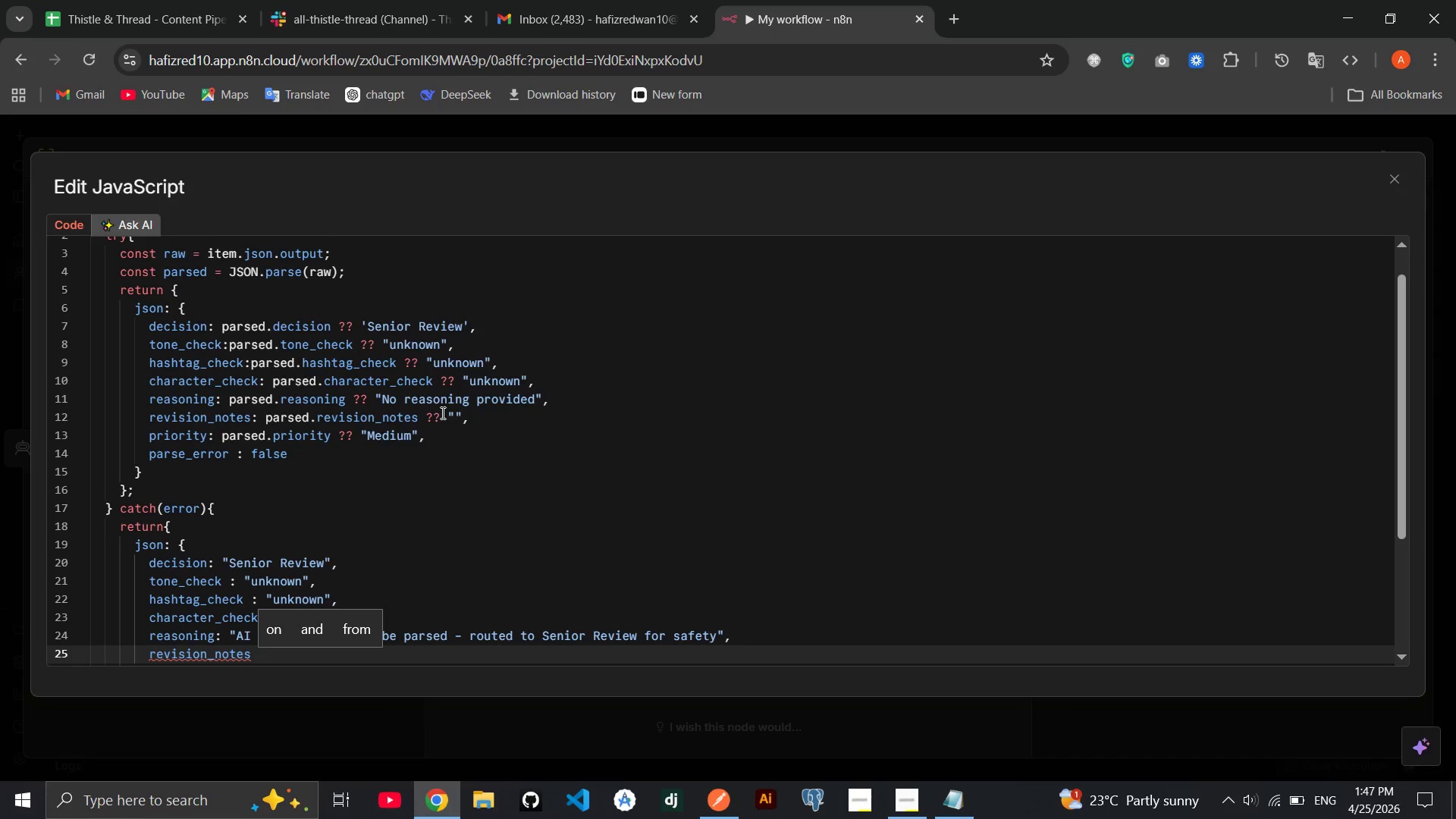 
key(Shift+Semicolon)
 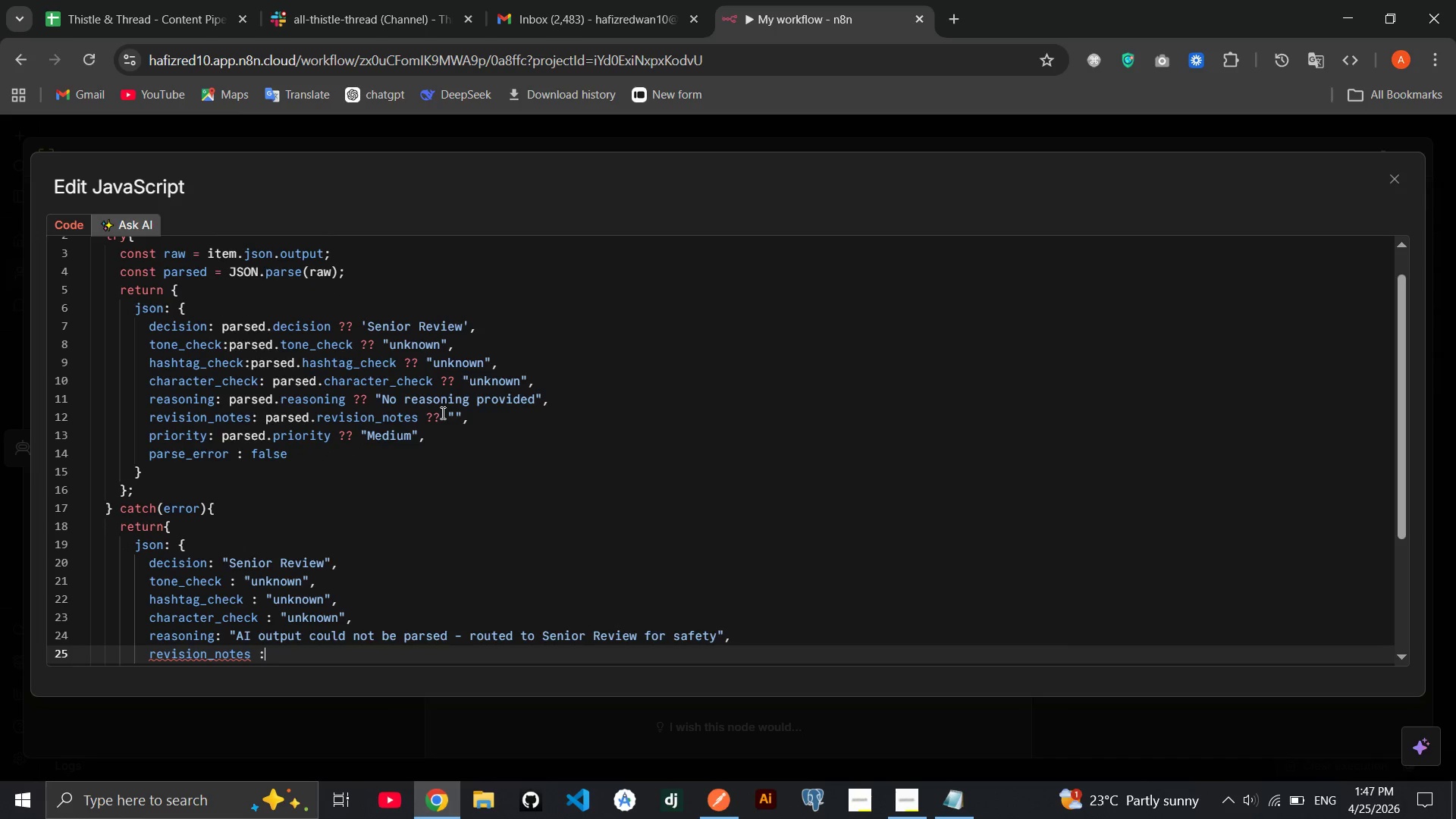 
key(Shift+Space)
 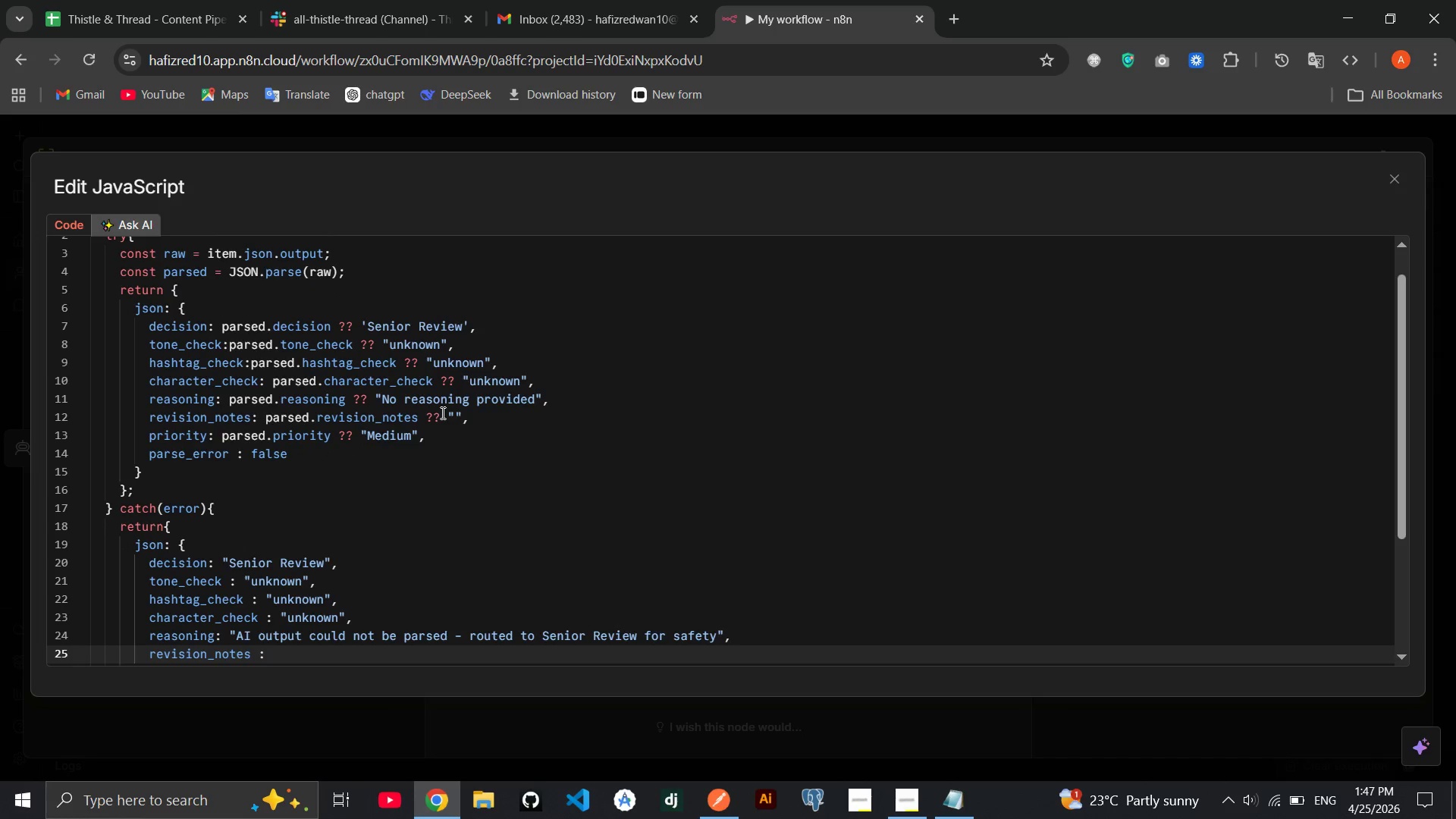 
key(Space)
 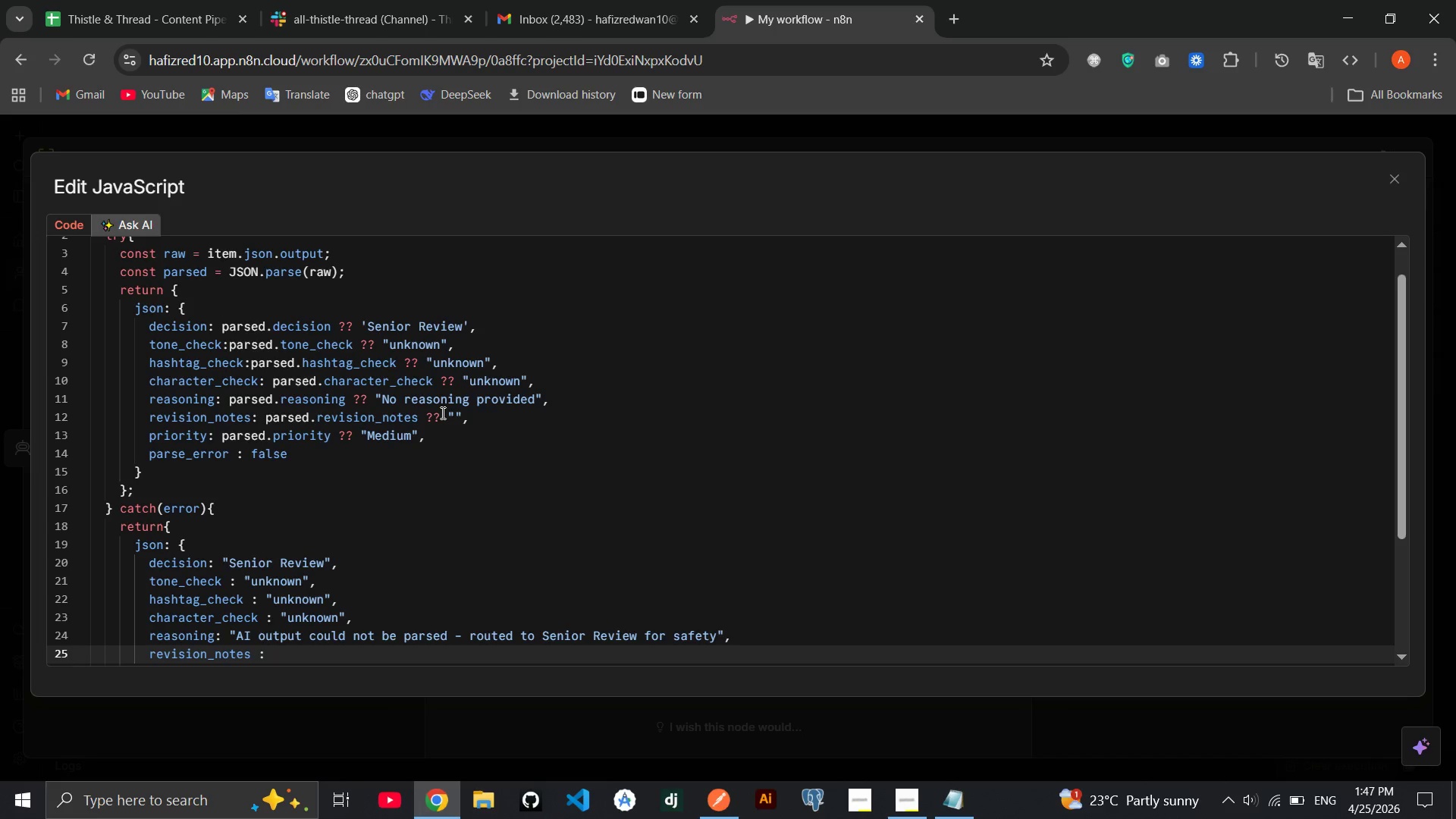 
key(Shift+Quote)
 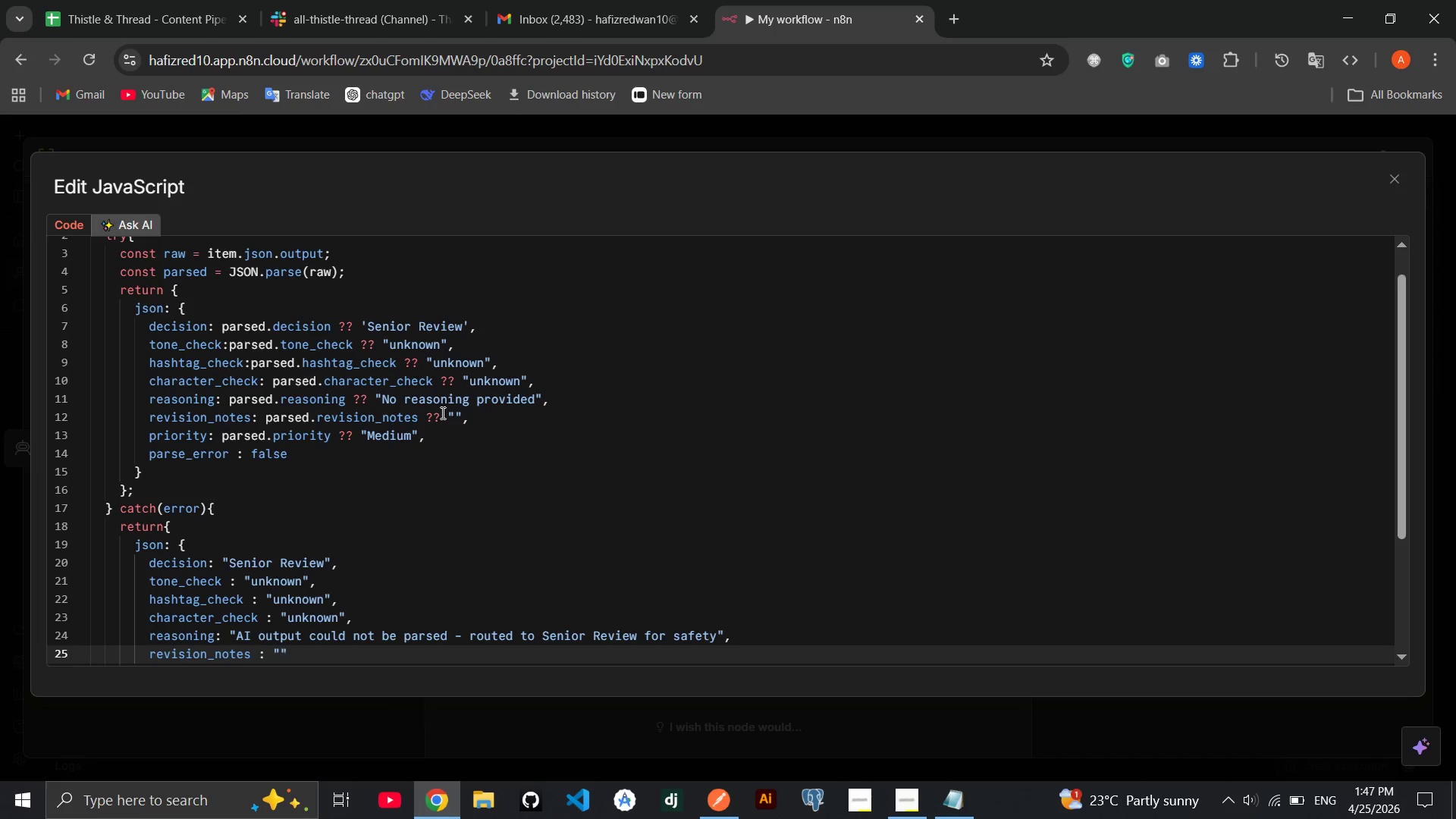 
key(ArrowRight)
 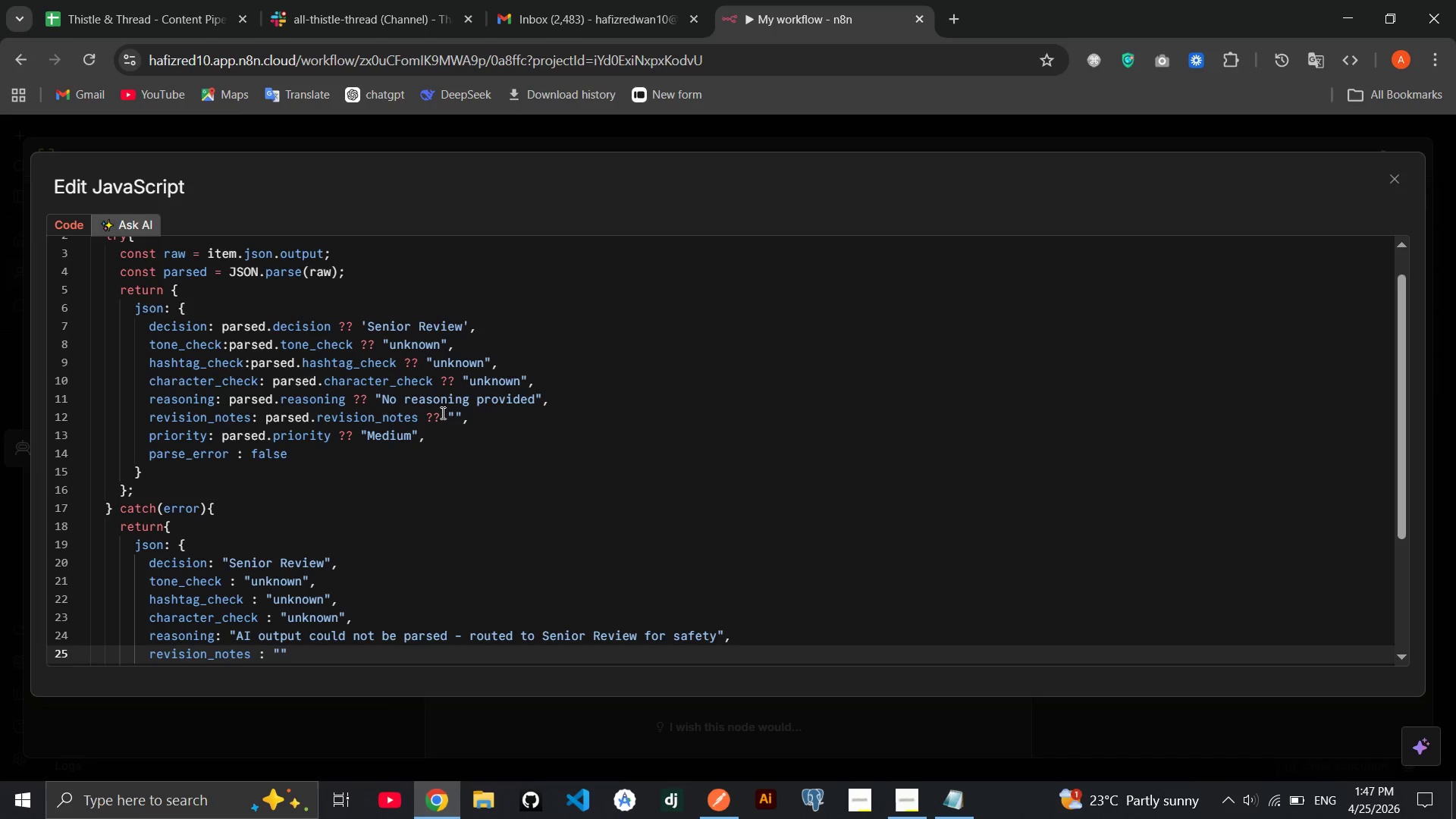 
key(Comma)
 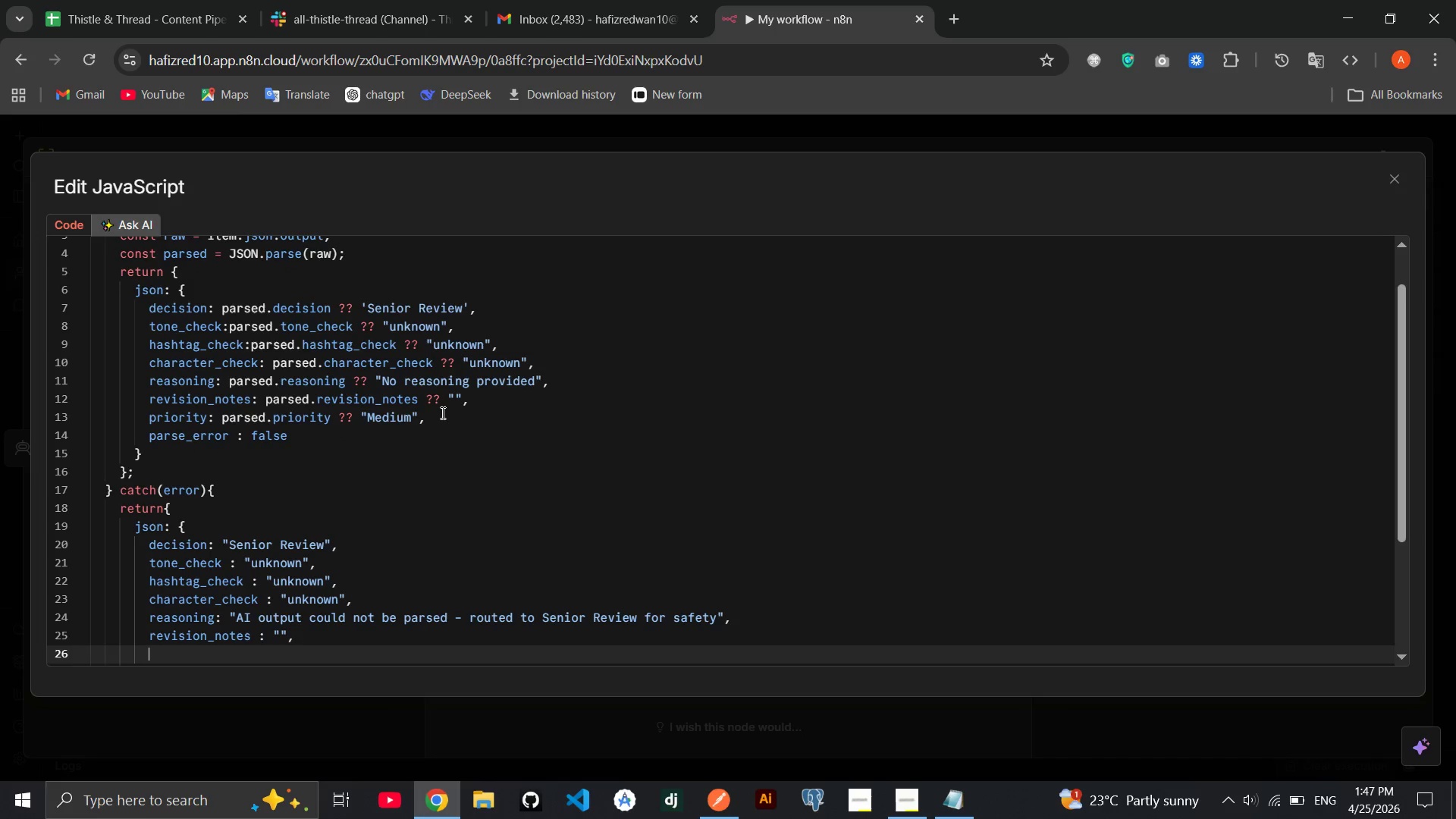 
key(Enter)
 